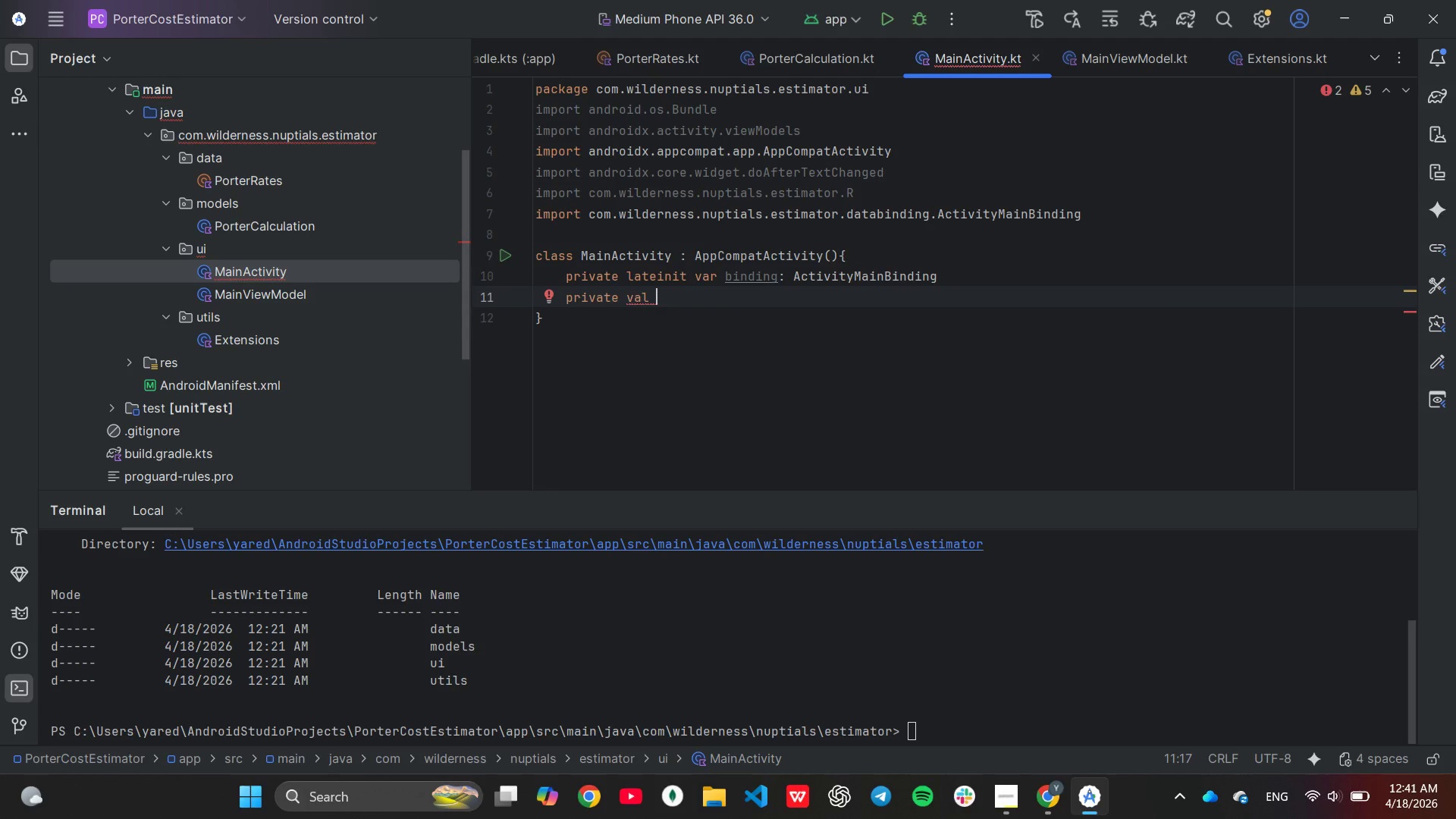 
key(V)
 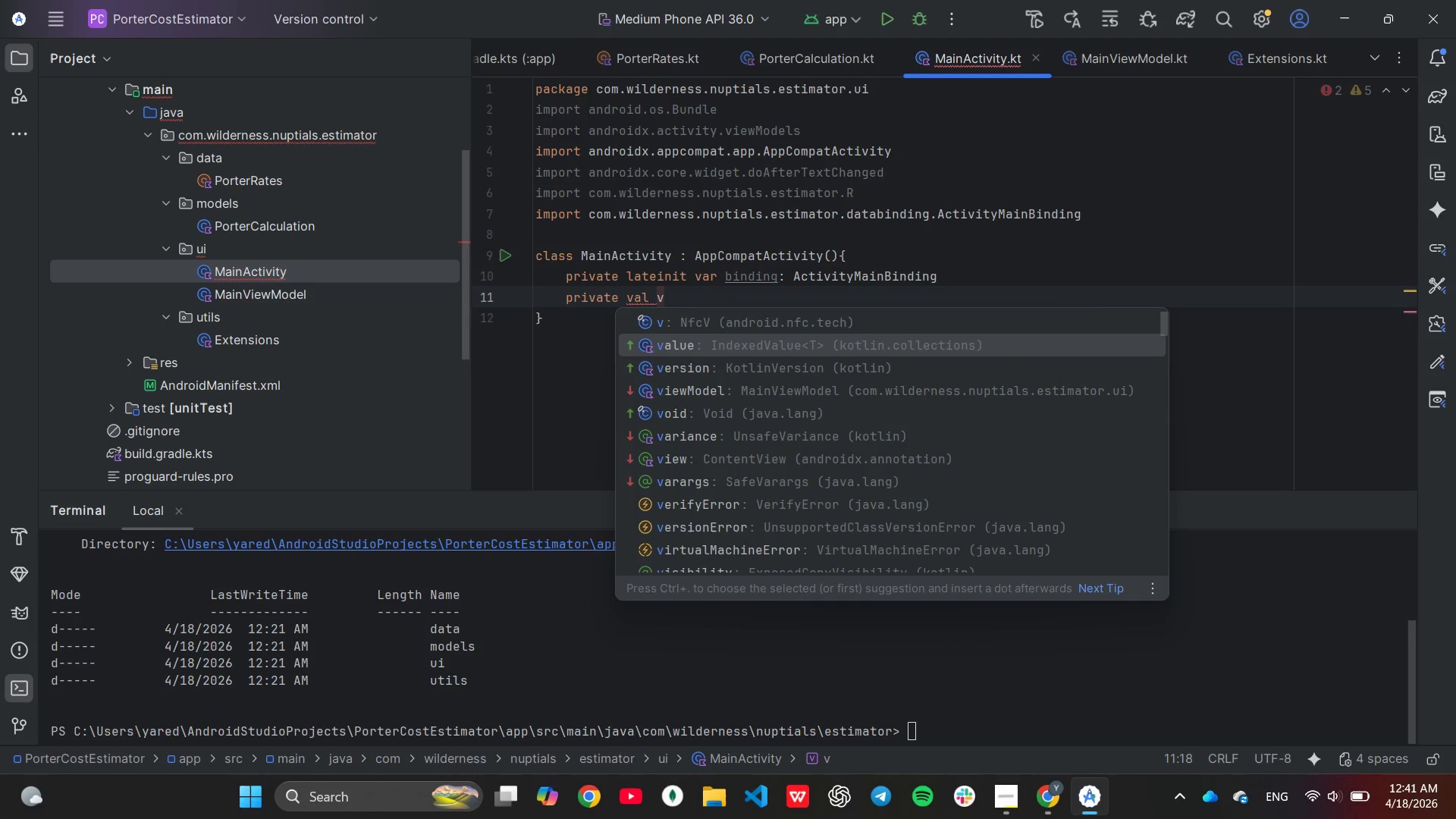 
key(ArrowDown)
 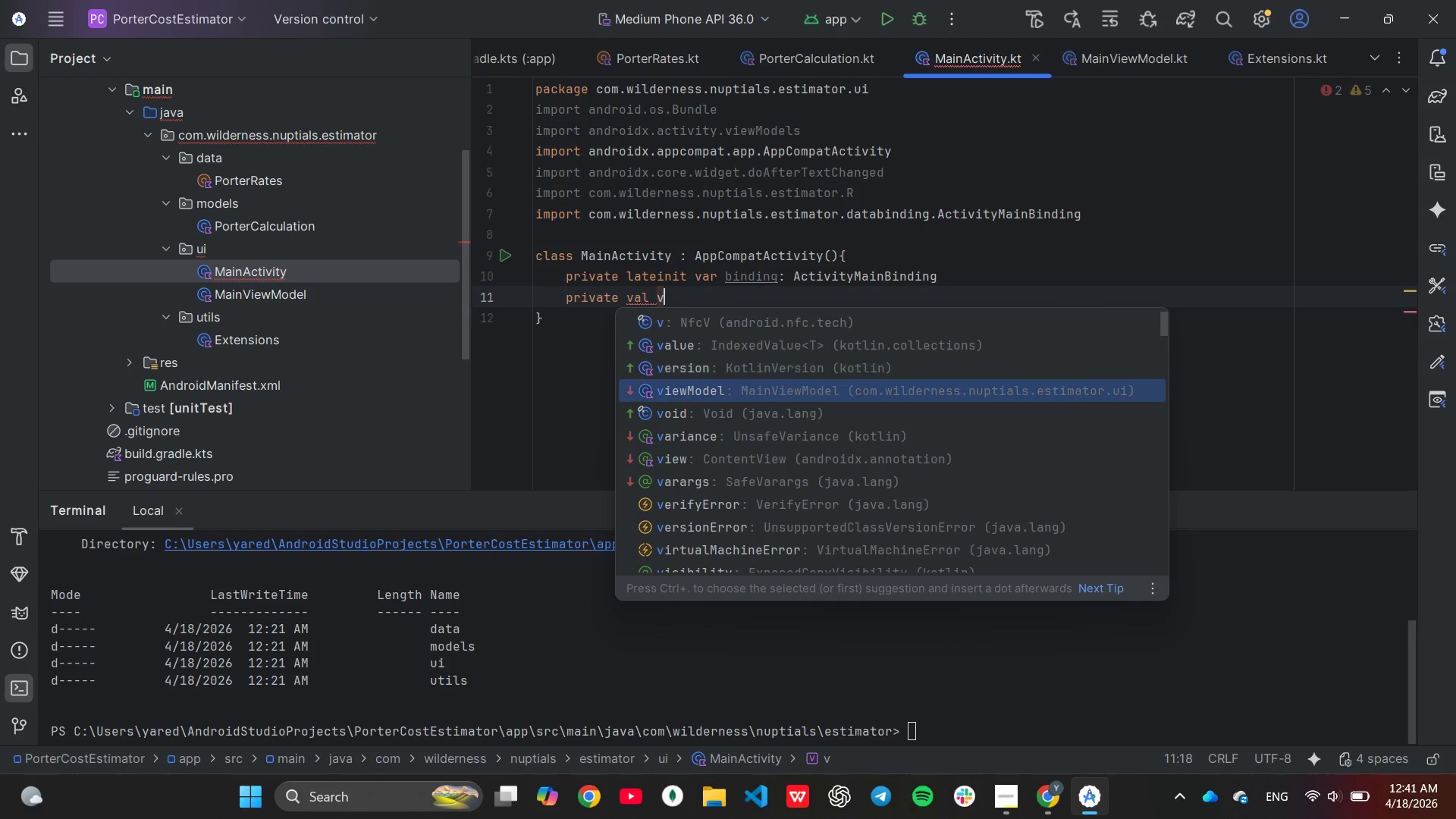 
key(ArrowDown)
 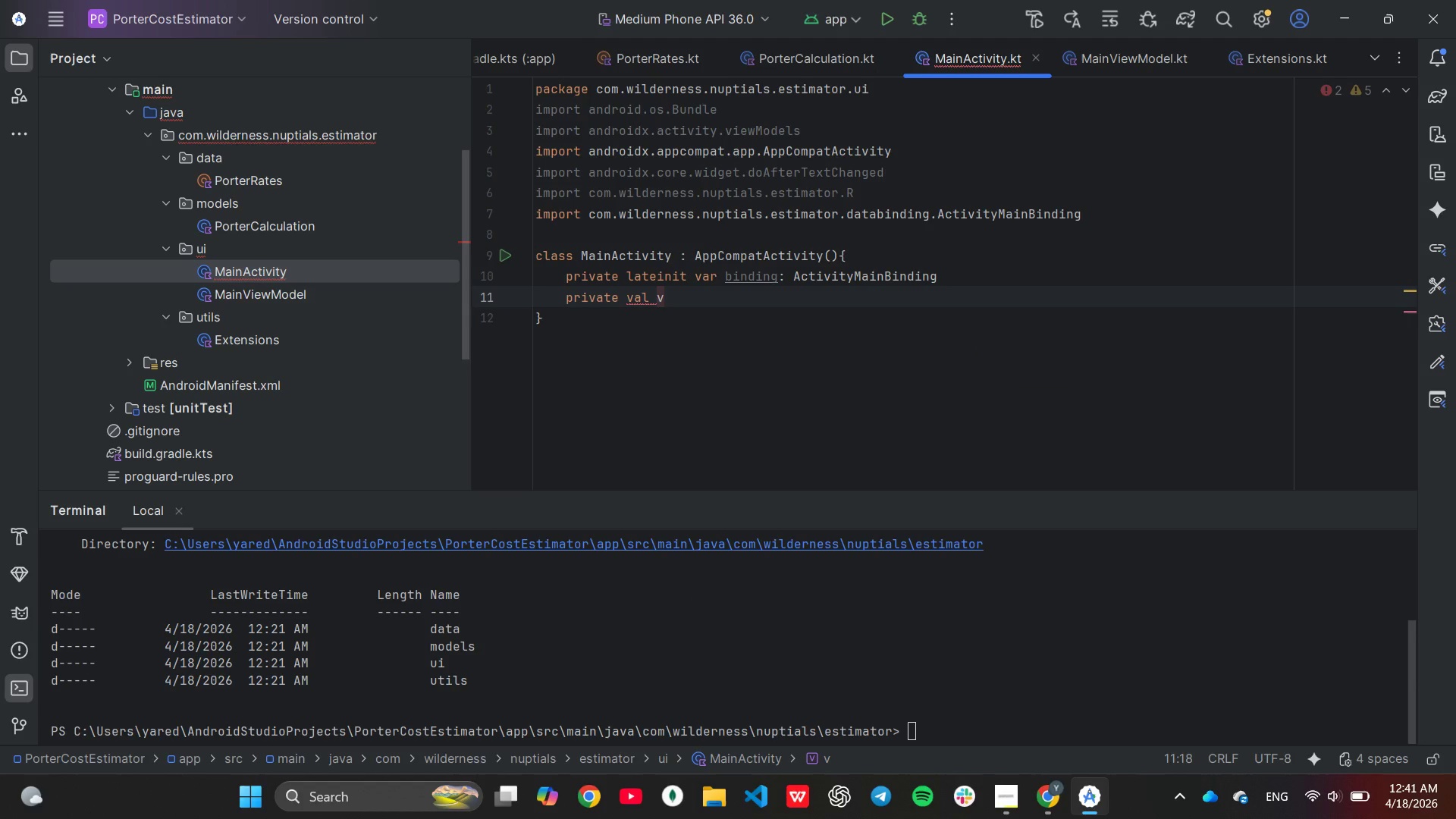 
key(Enter)
 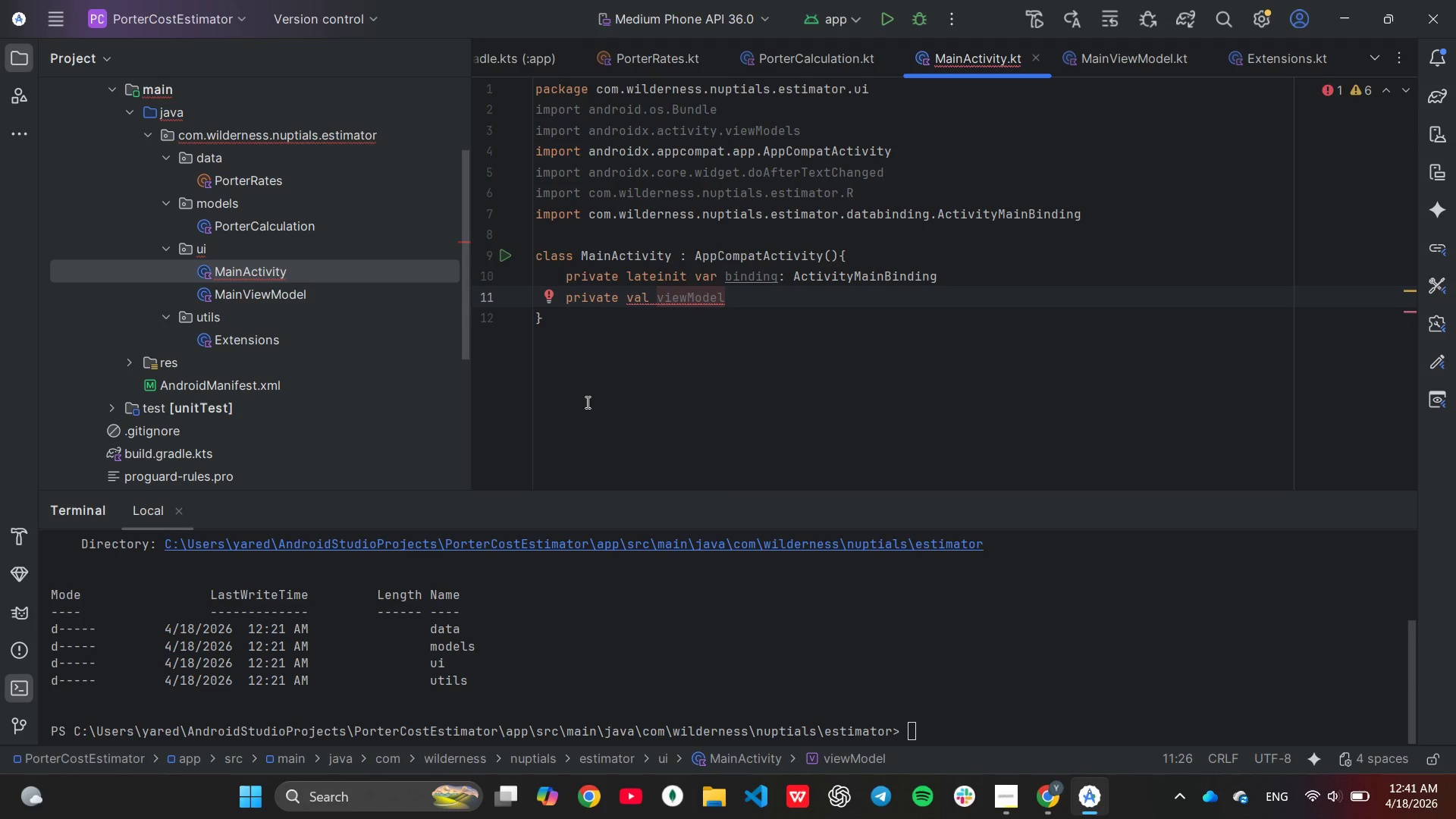 
type(: Ma)
 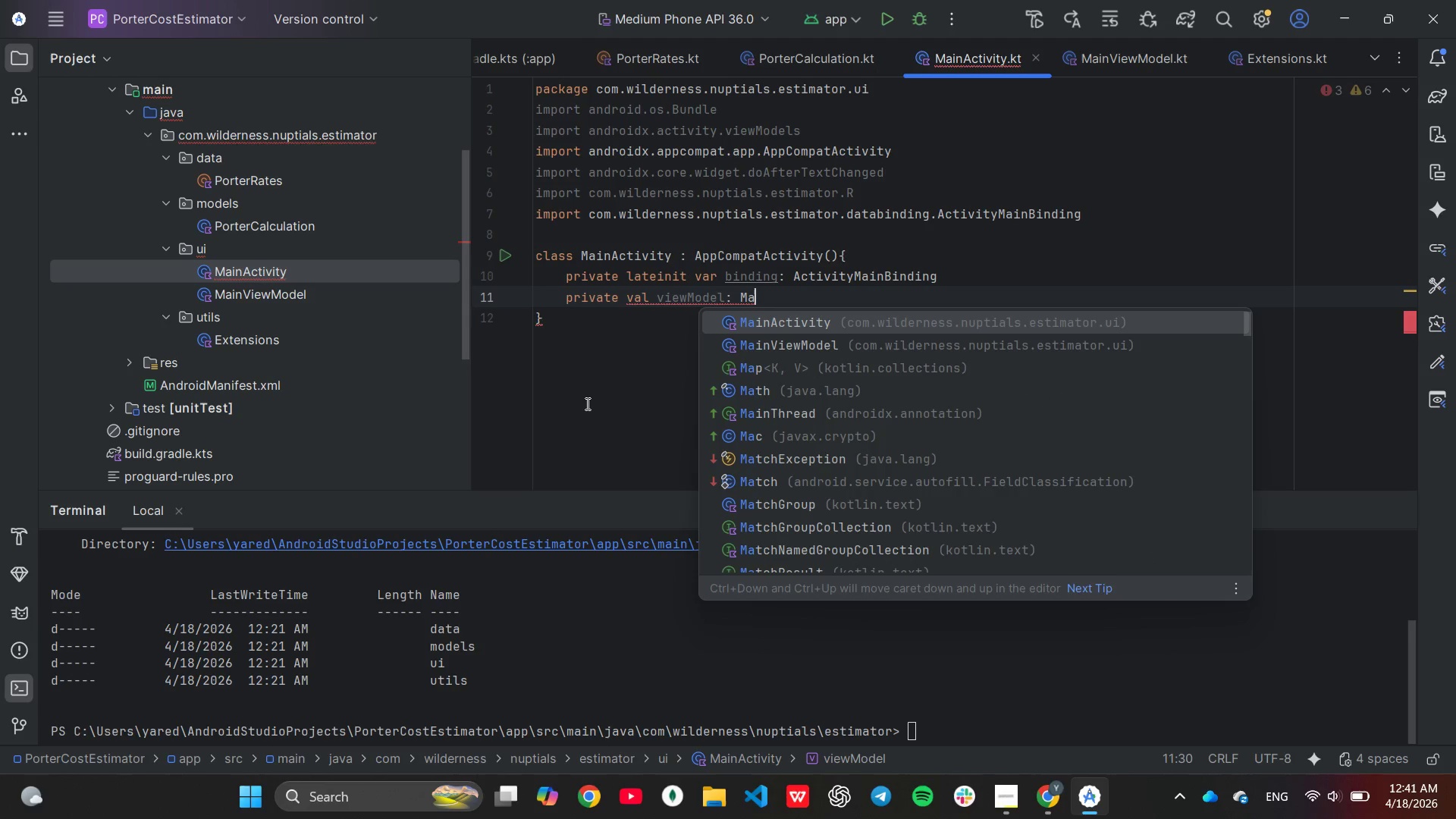 
key(ArrowDown)
 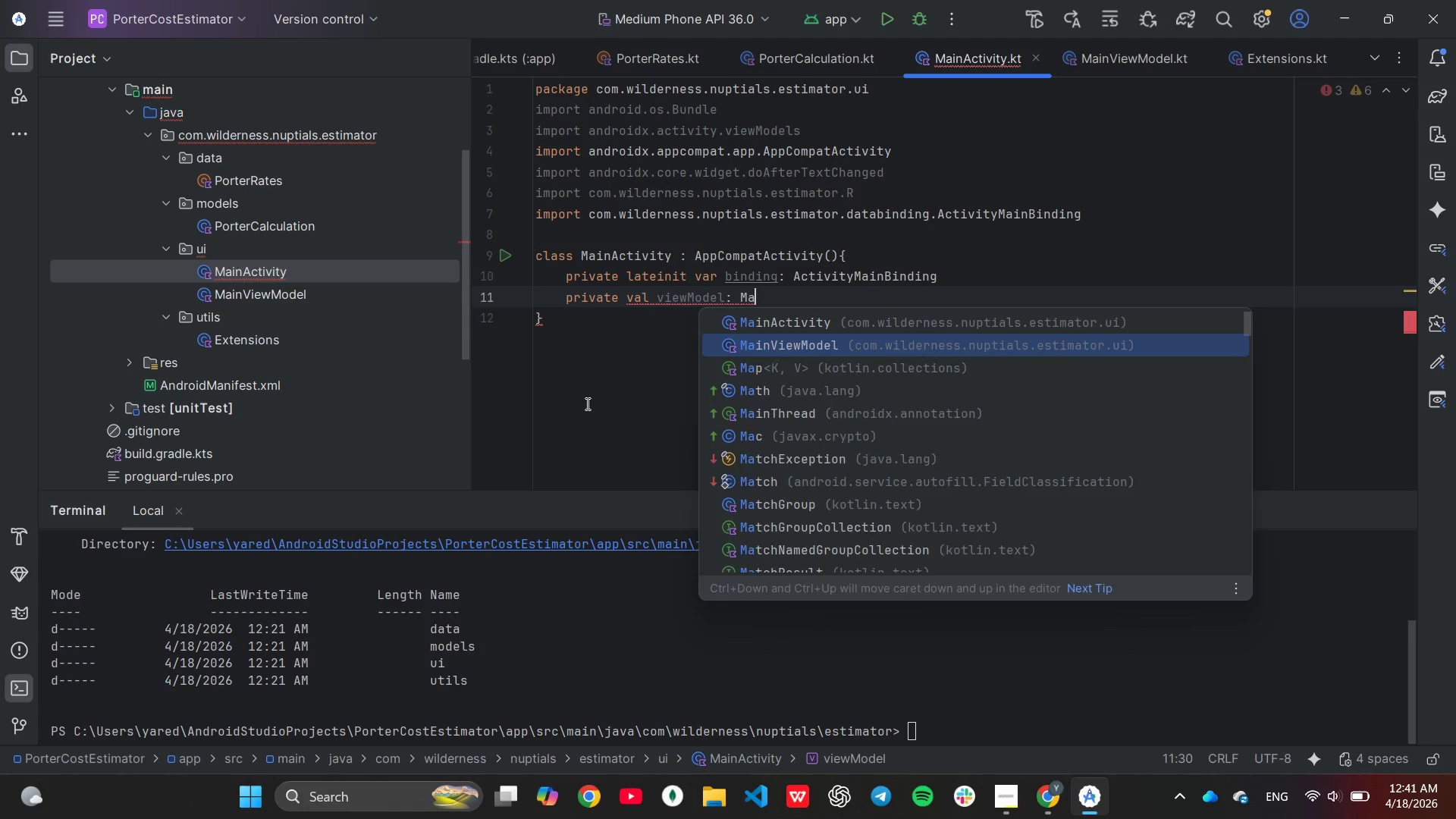 
key(Enter)
 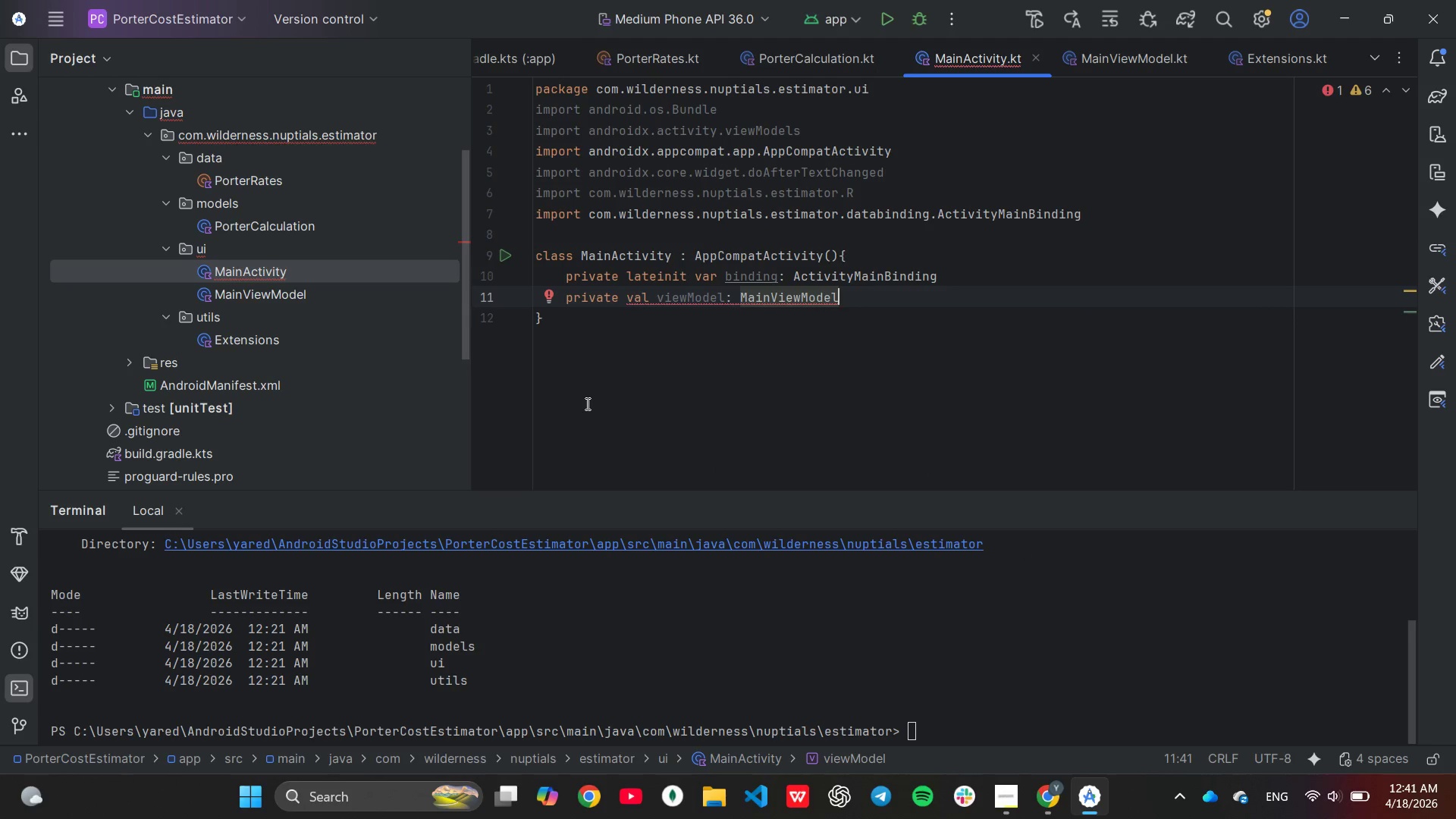 
type( by vi)
 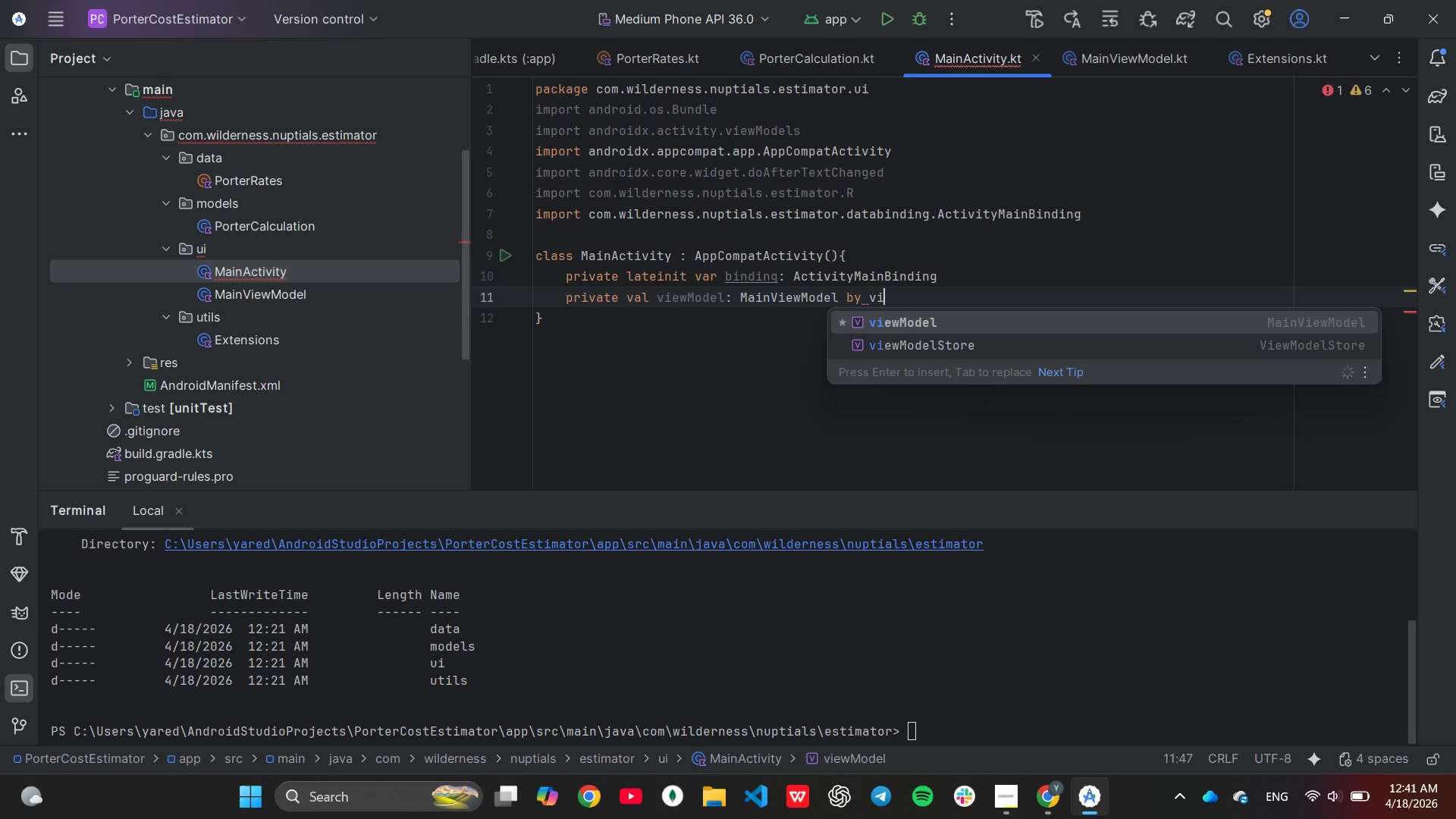 
key(Enter)
 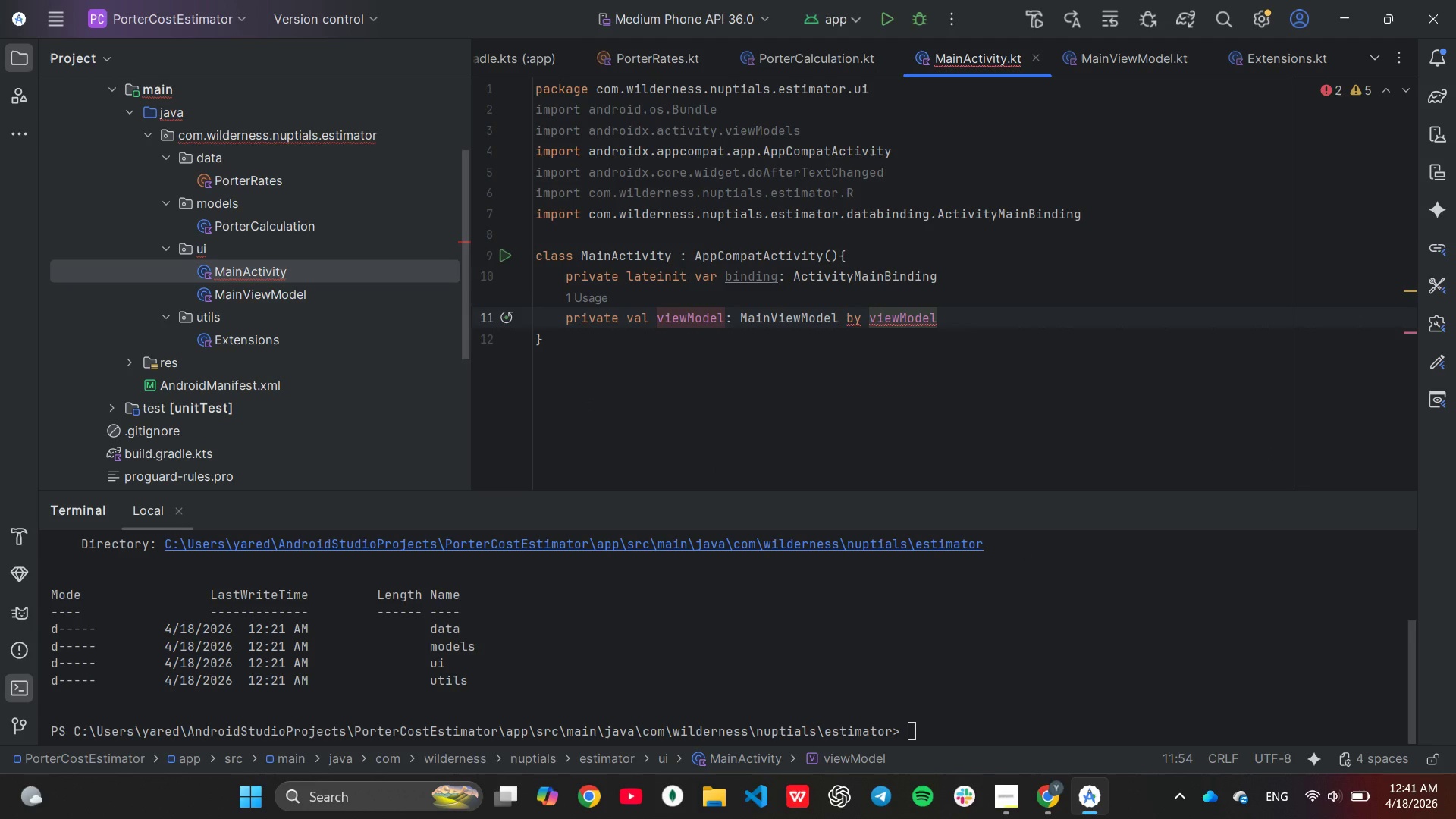 
key(S)
 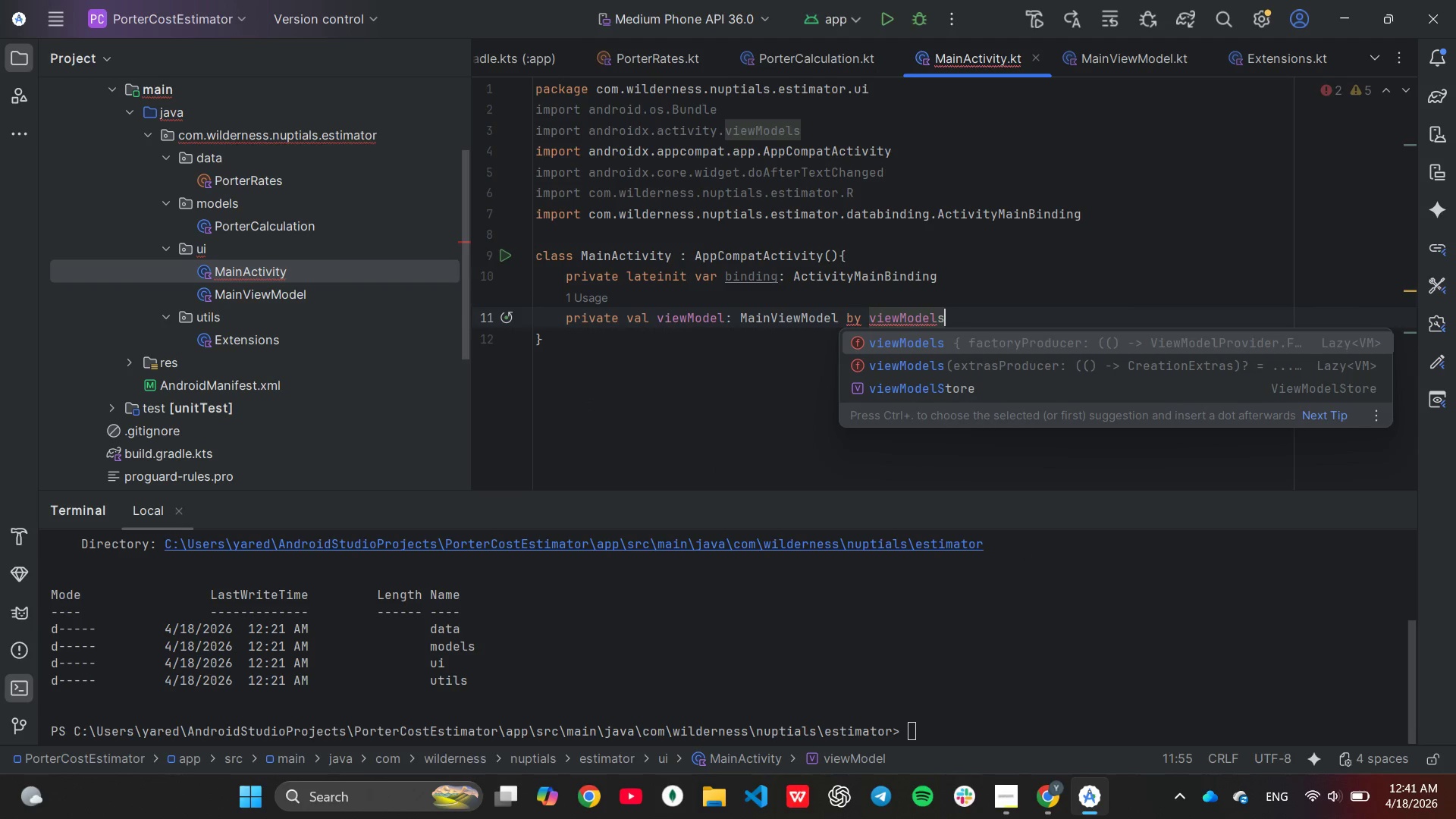 
key(Enter)
 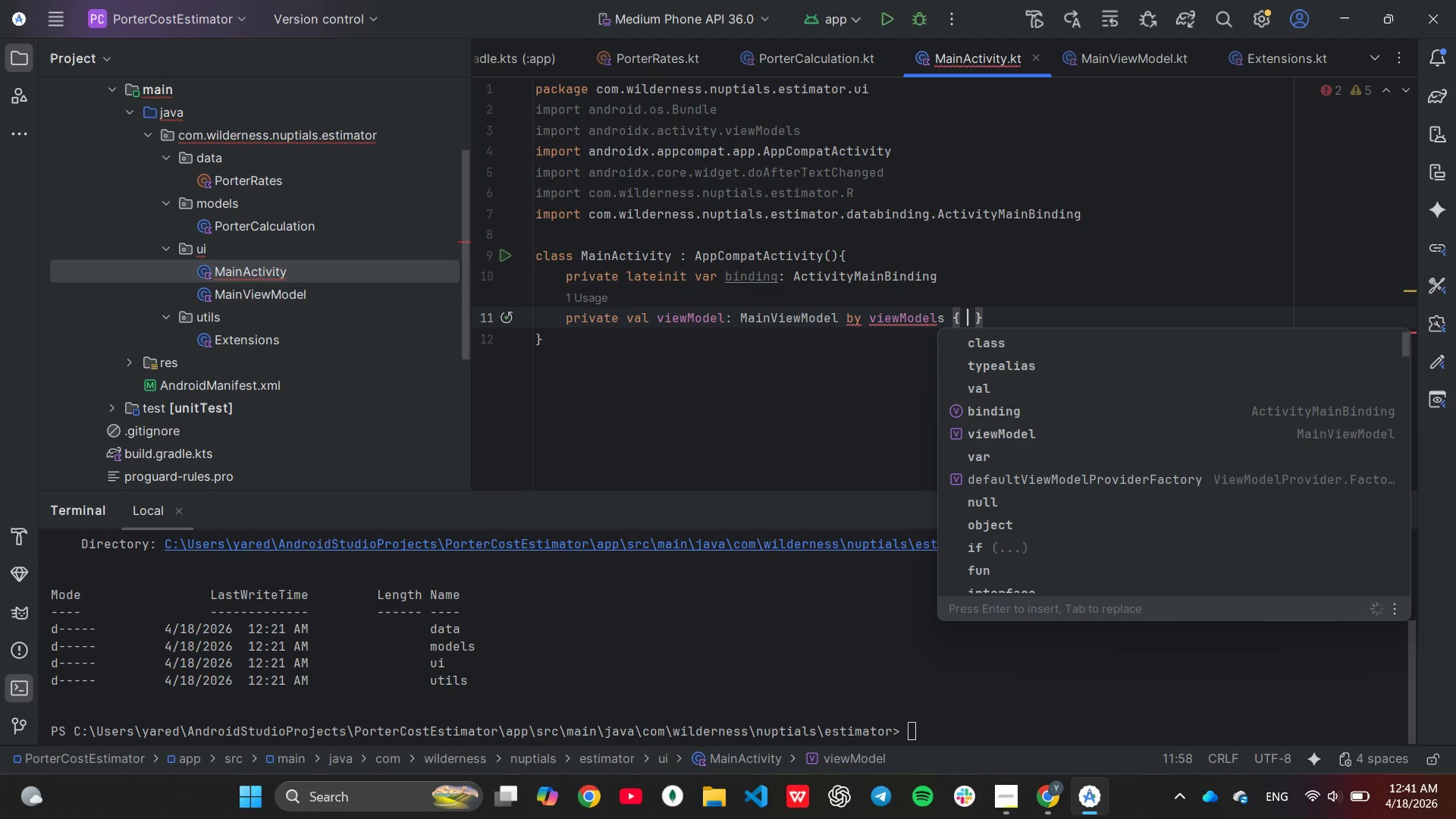 
key(Backspace)
 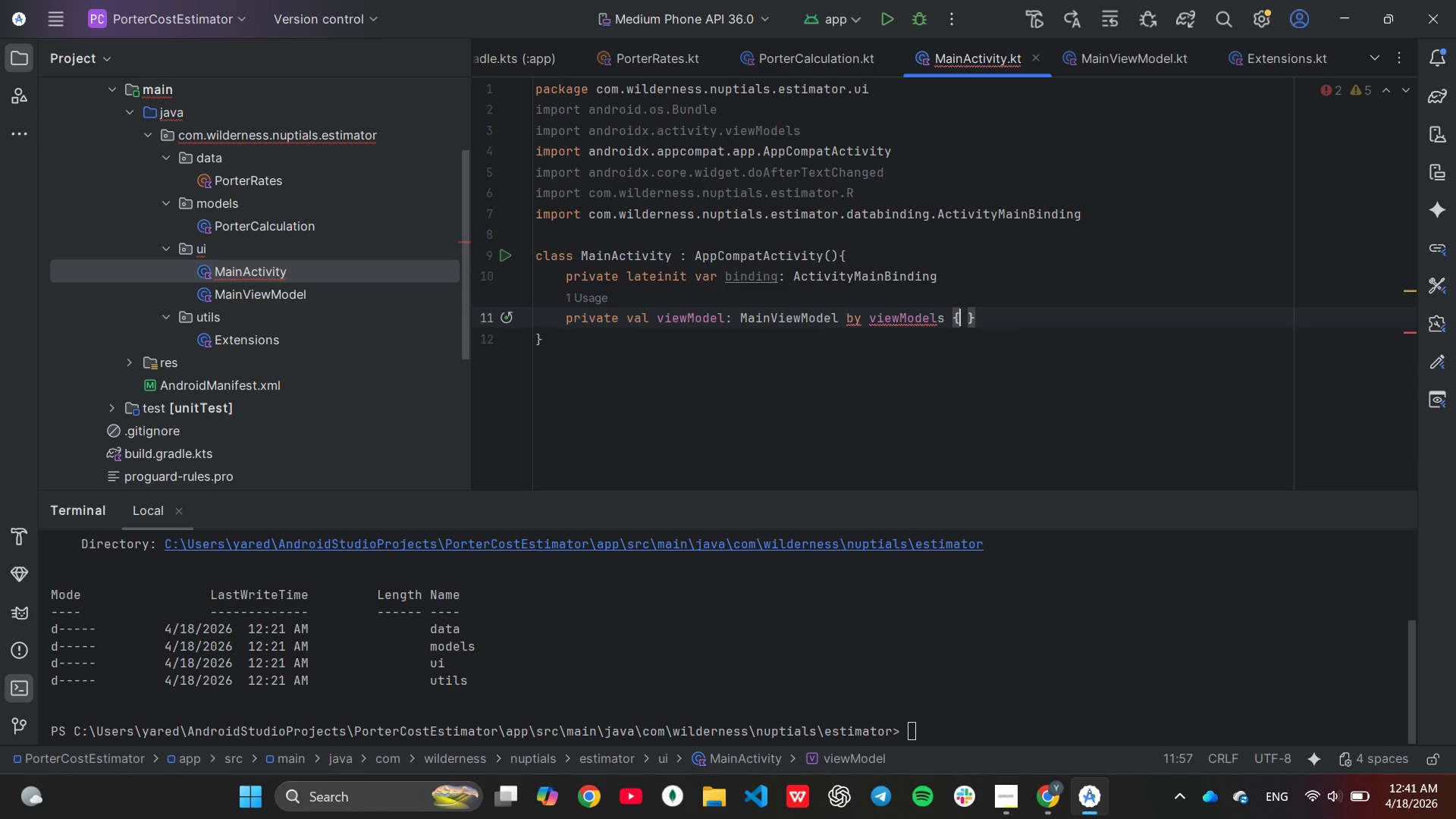 
key(Backspace)
 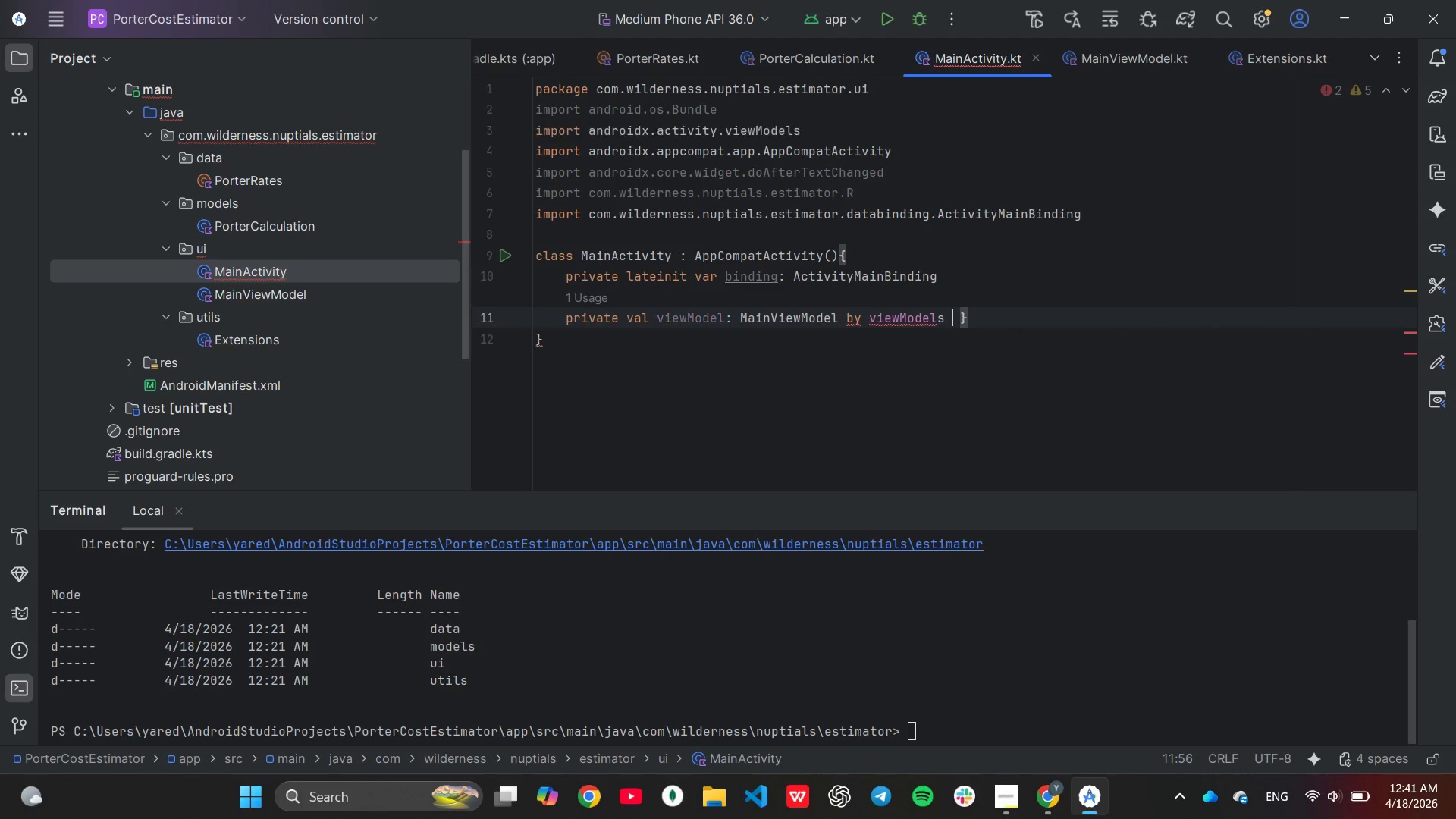 
key(ArrowRight)
 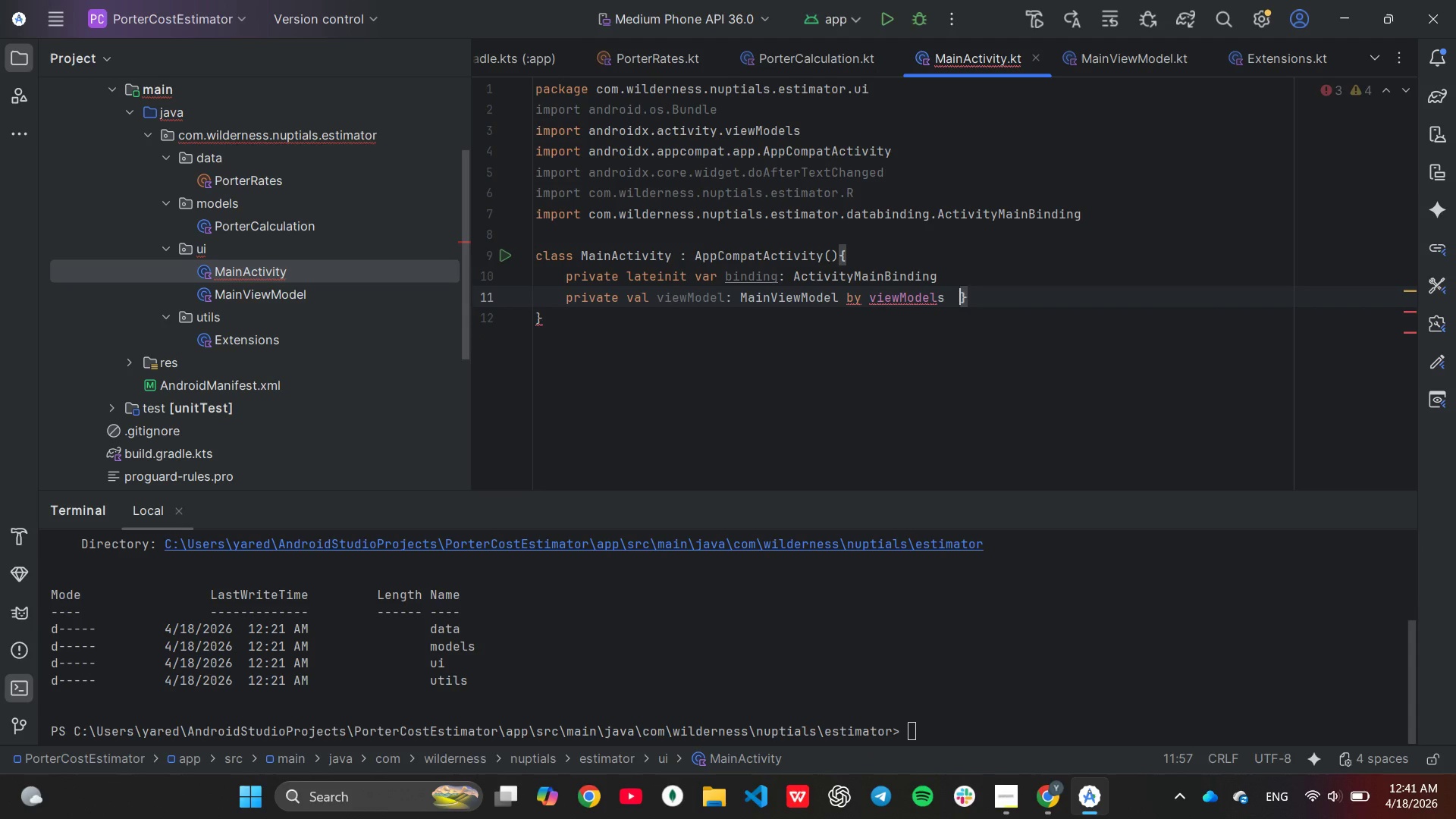 
key(ArrowRight)
 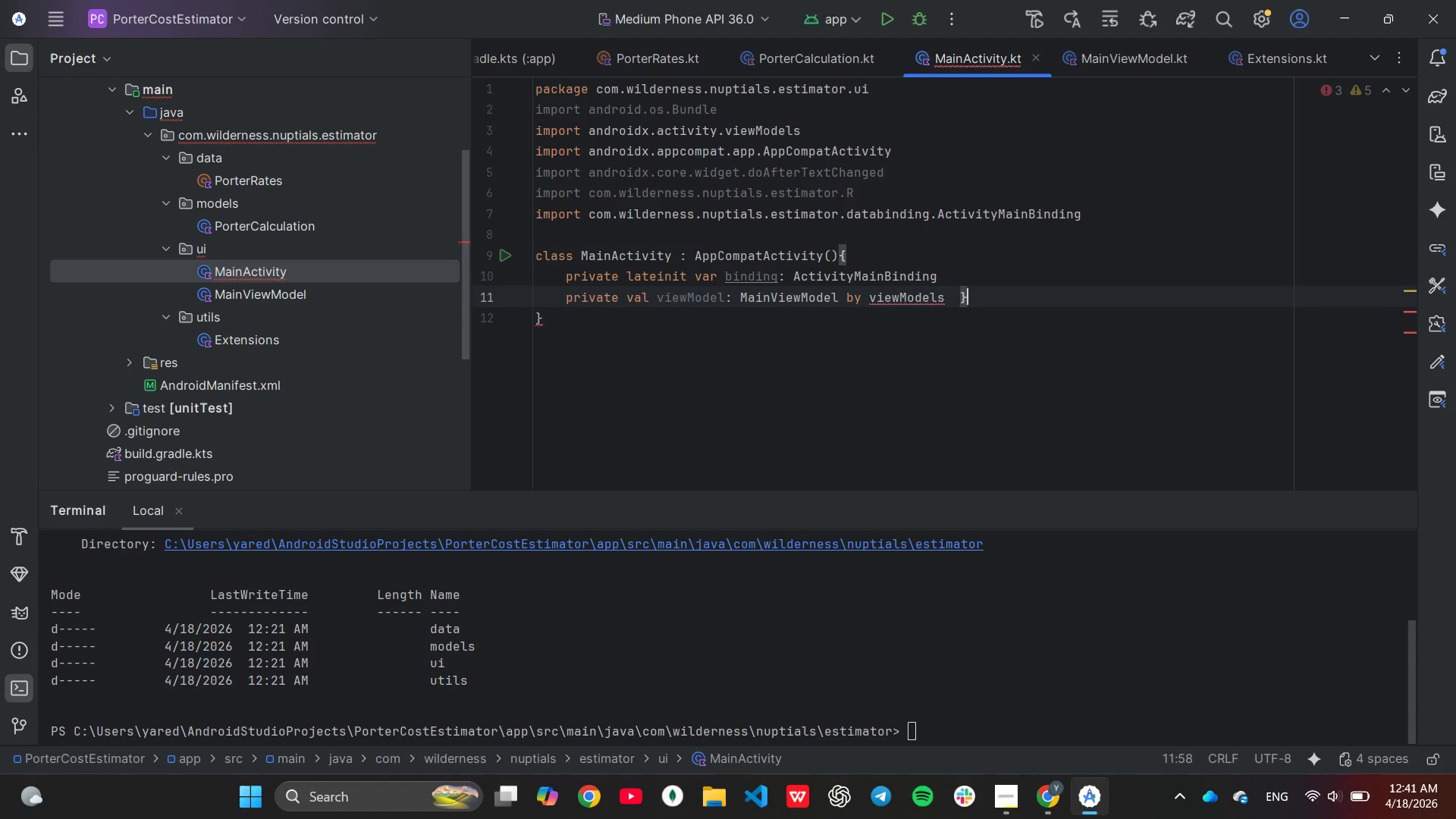 
key(Backspace)
 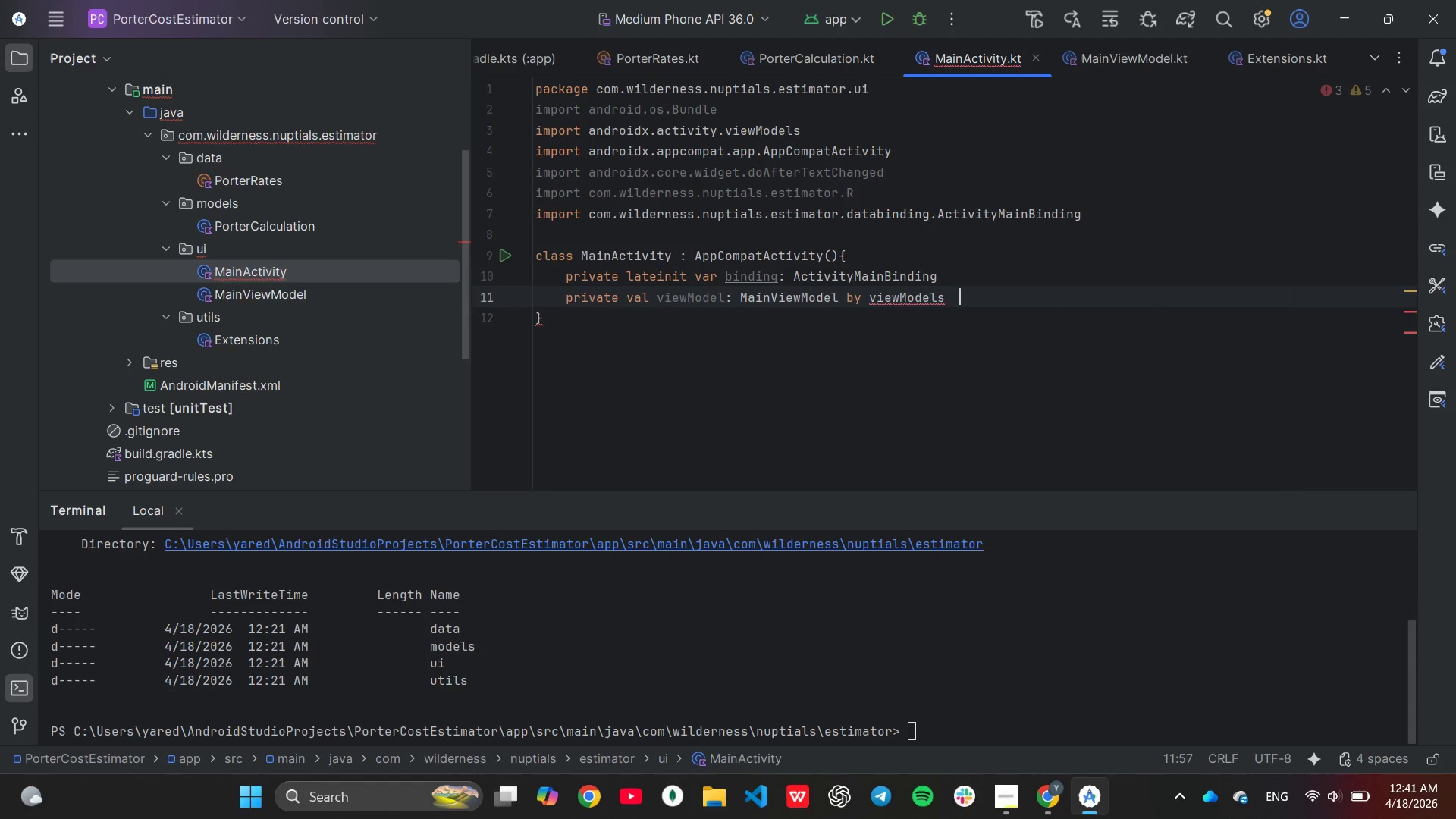 
key(Backspace)
 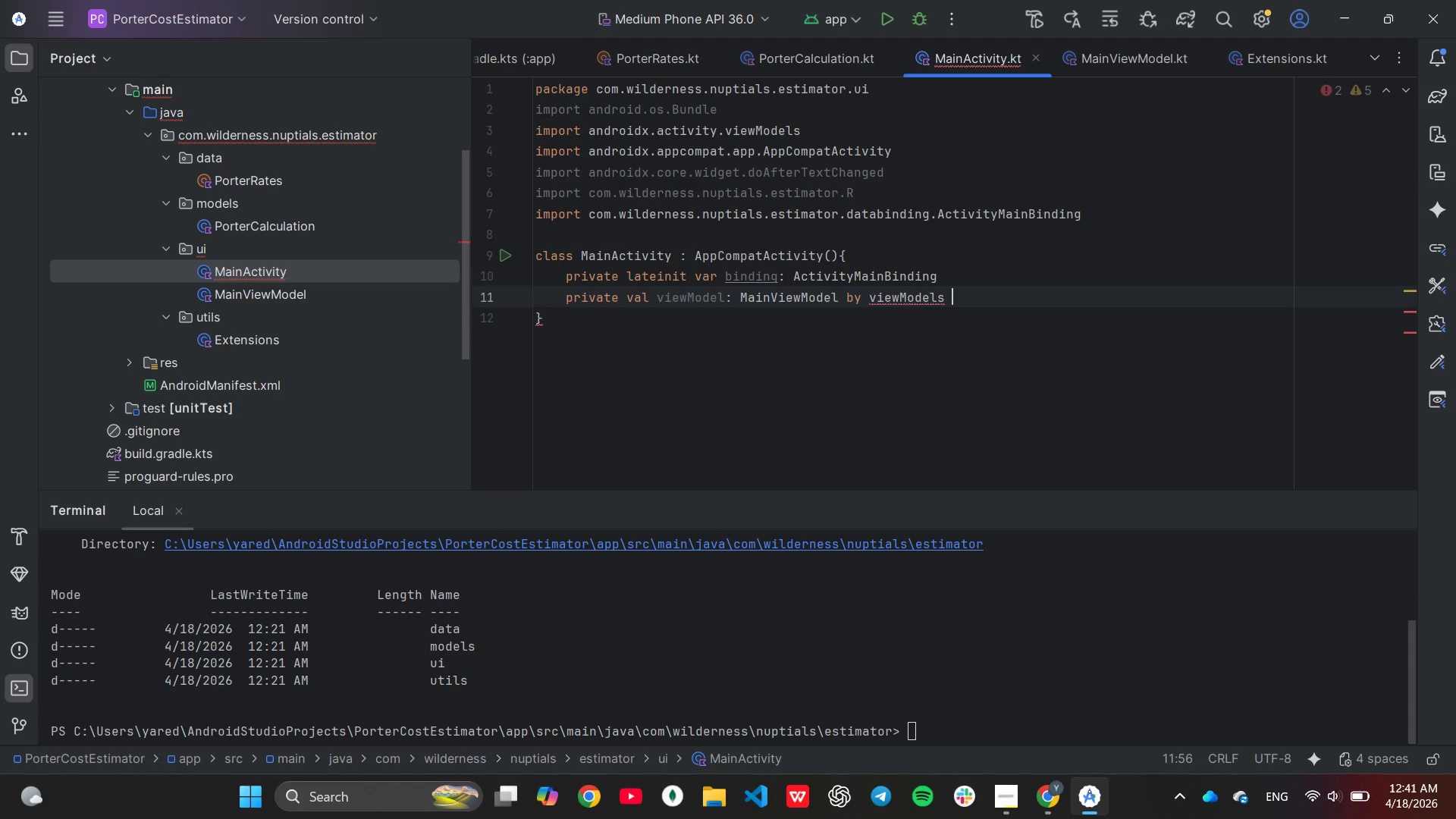 
key(Backspace)
 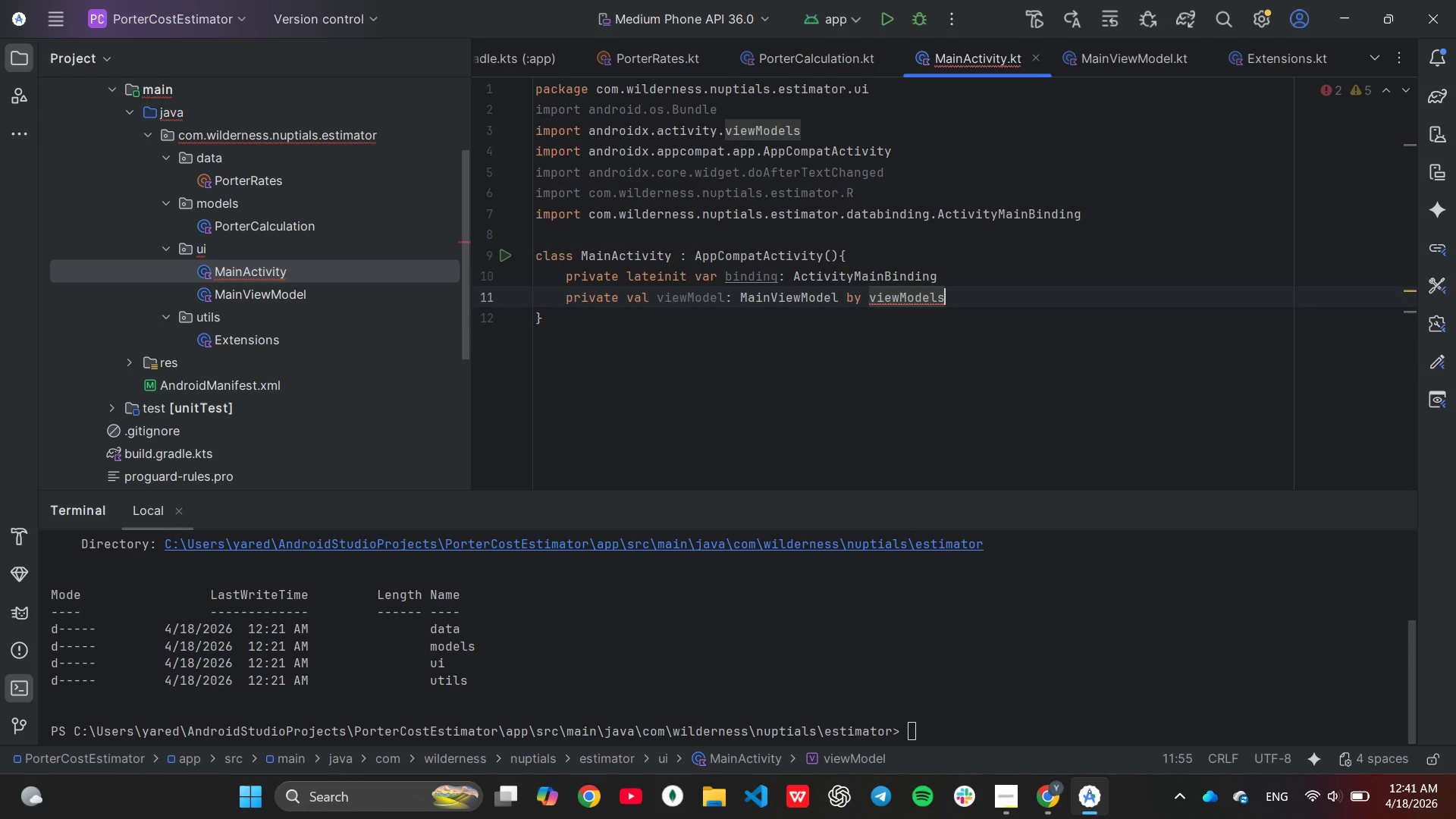 
key(Shift+9)
 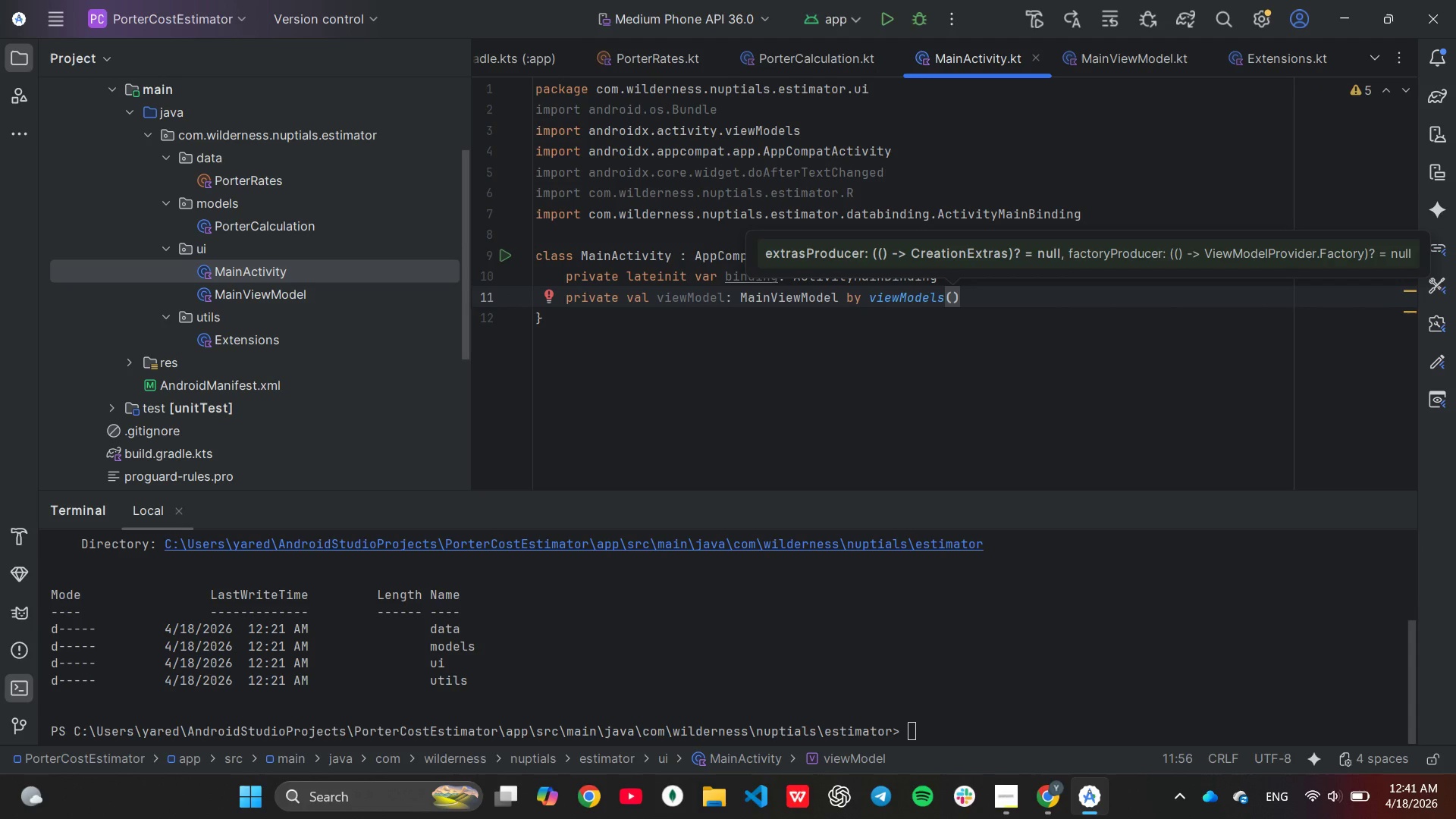 
key(ArrowRight)
 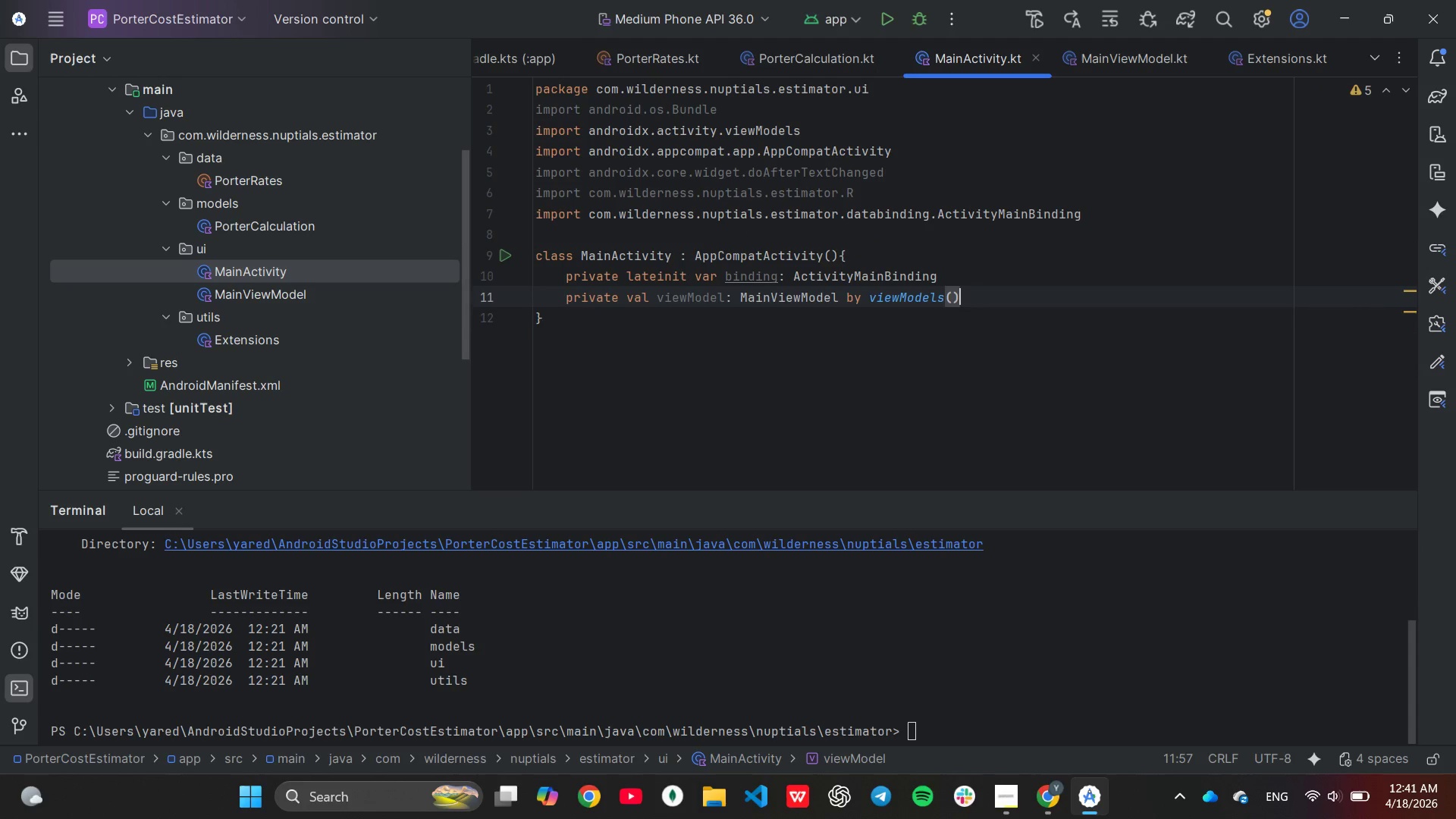 
key(Enter)
 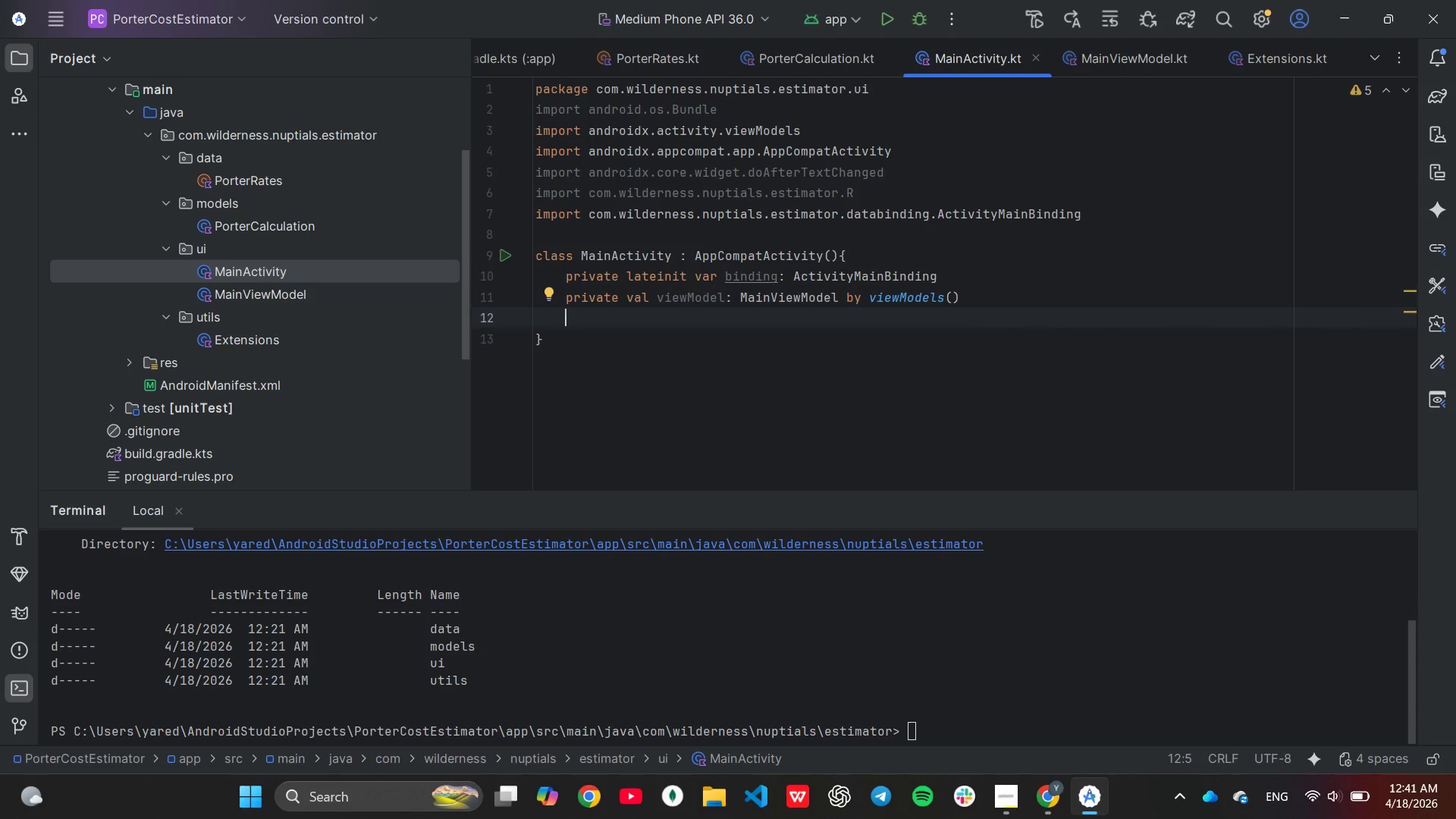 
key(Enter)
 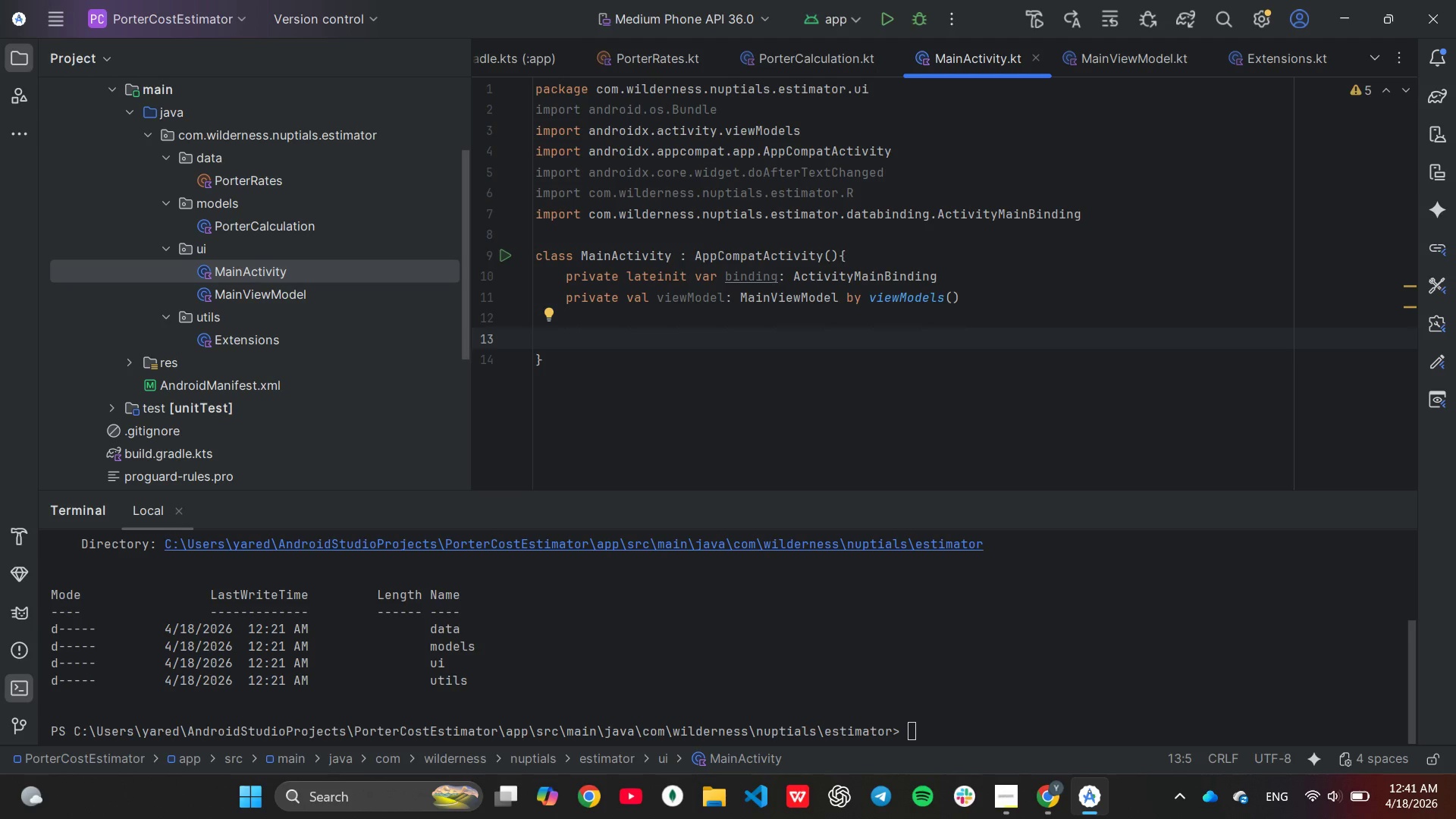 
wait(5.02)
 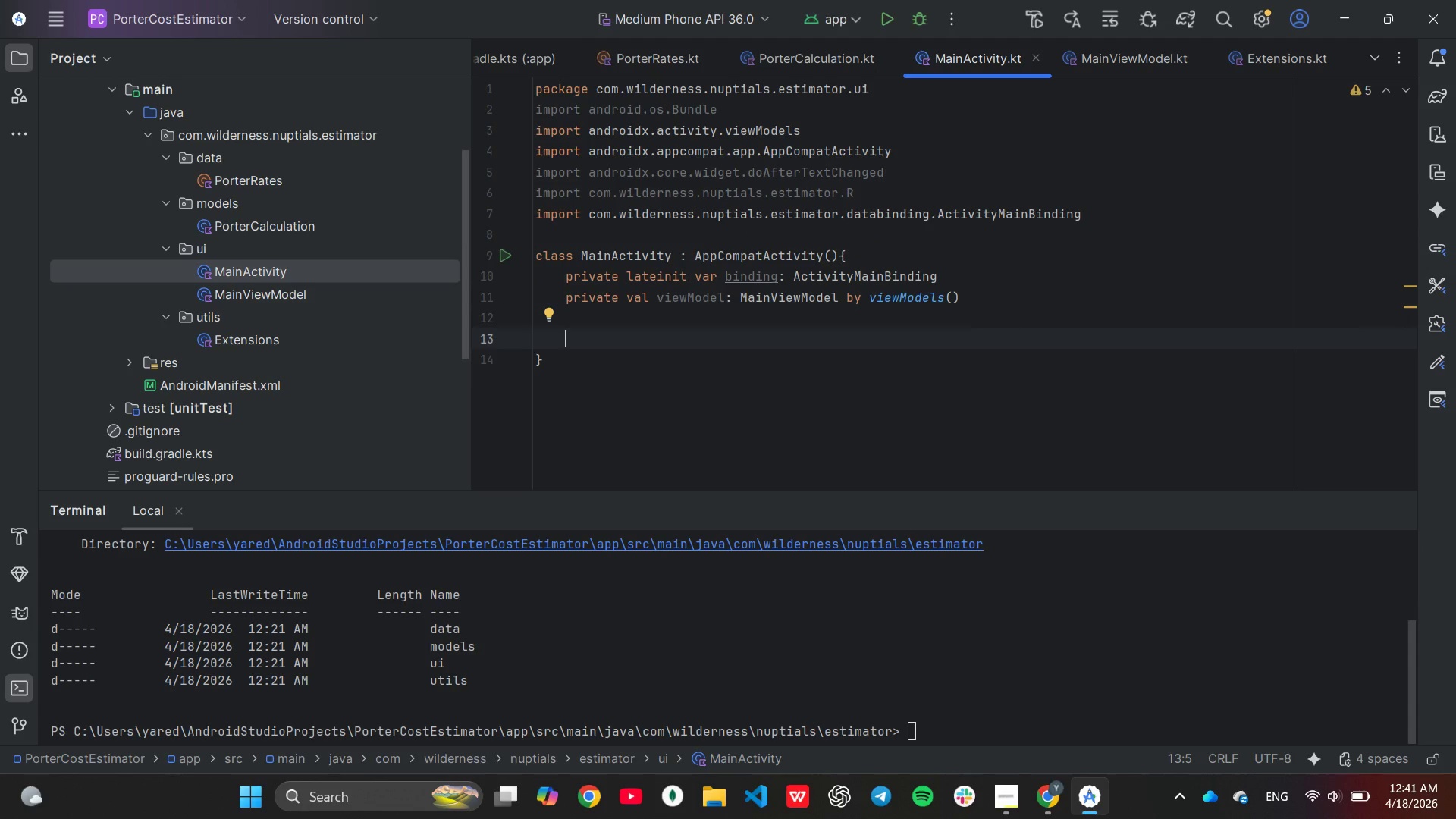 
type(overide)
key(Backspace)
key(Backspace)
key(Backspace)
type(ride fun onCreate)
 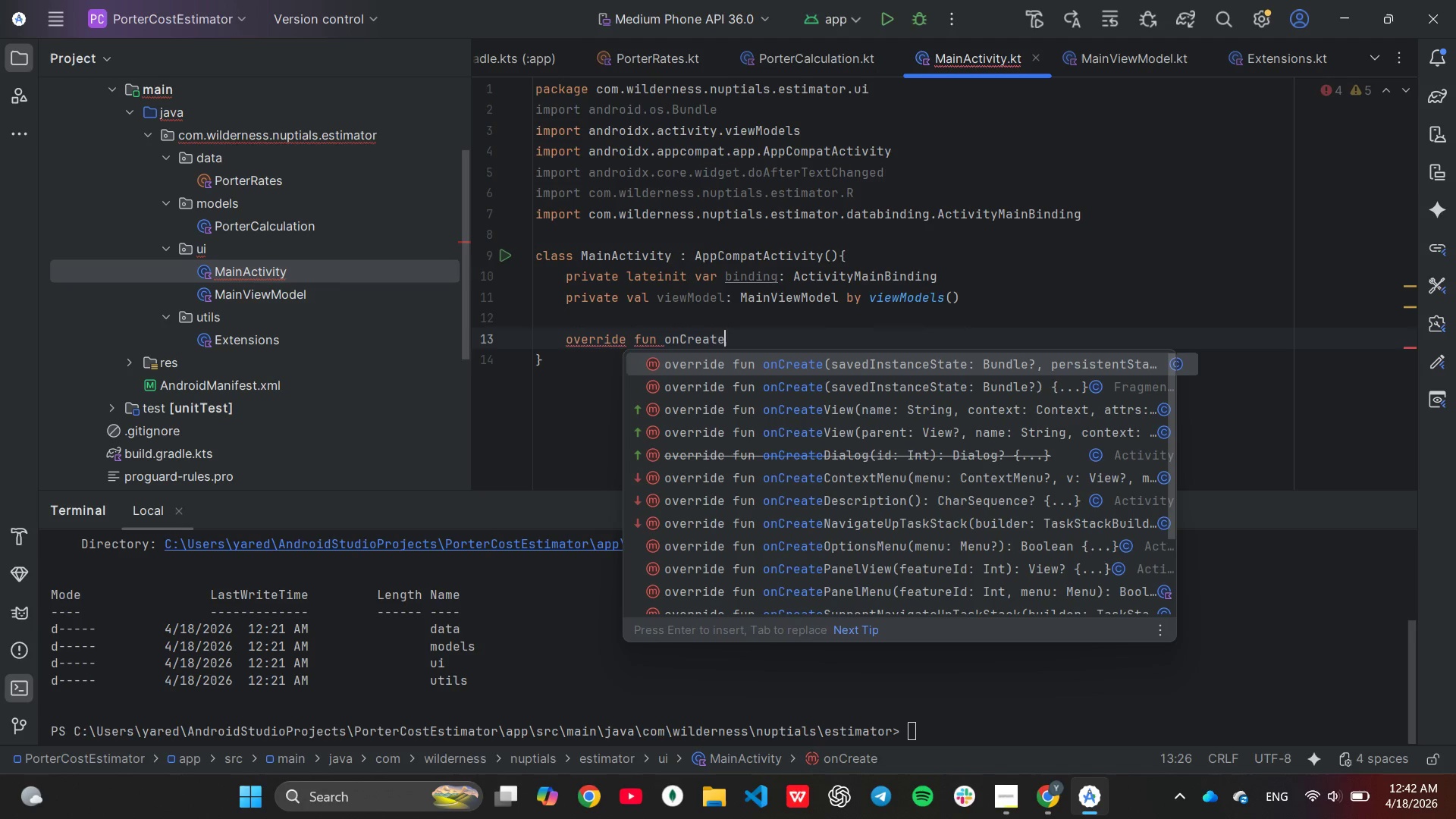 
key(Enter)
 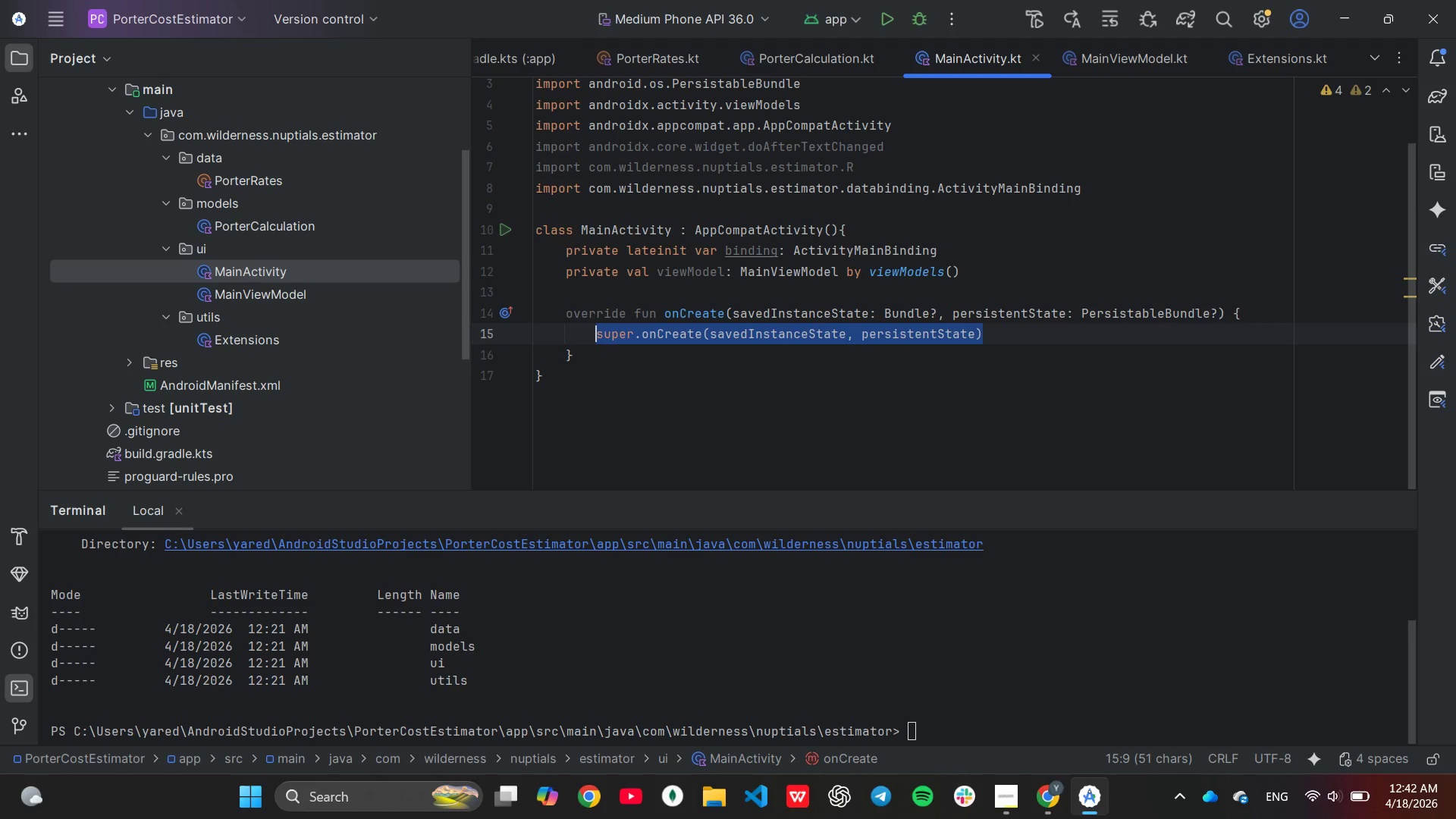 
wait(16.58)
 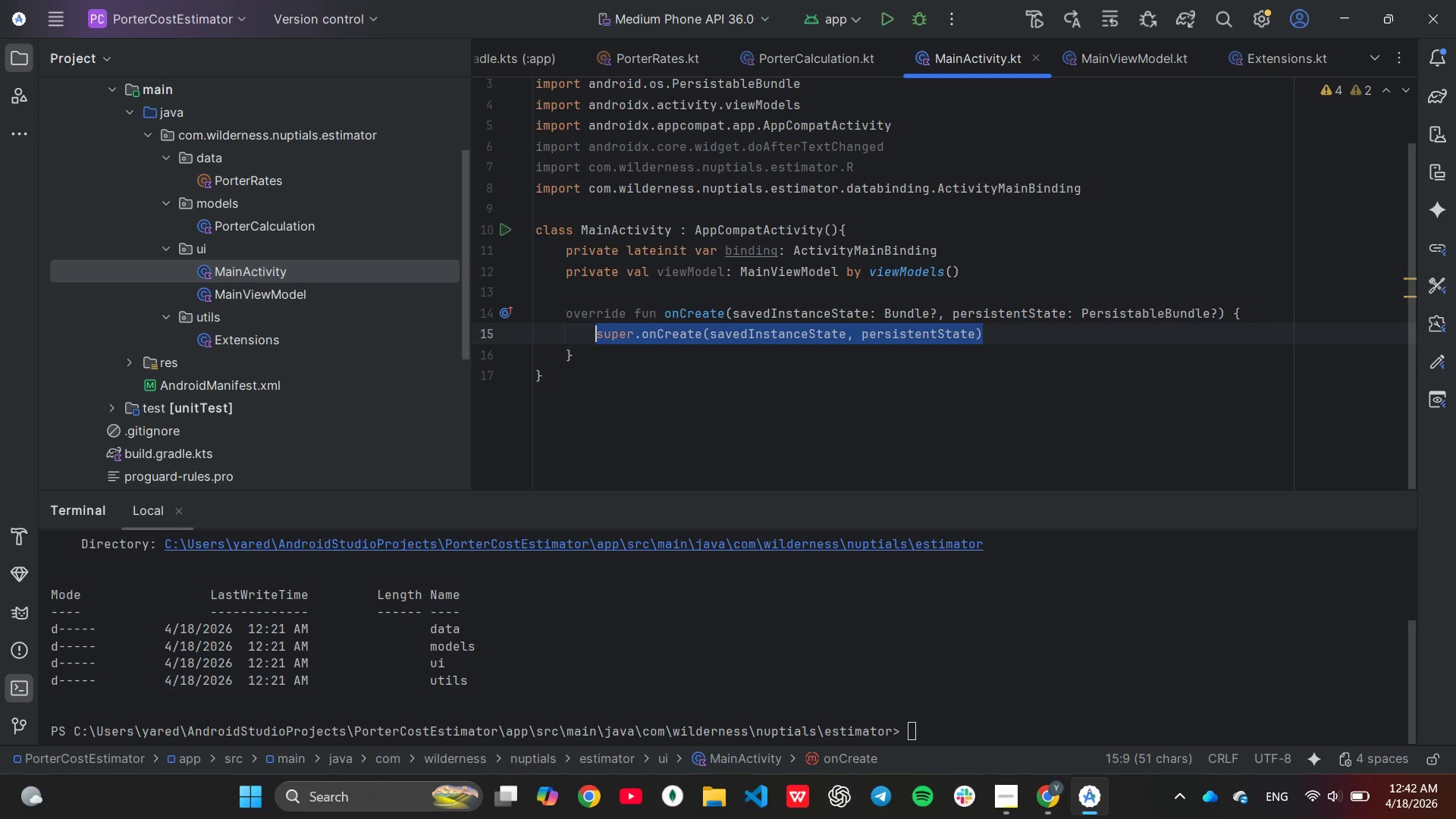 
hold_key(key=Backspace, duration=1.34)
 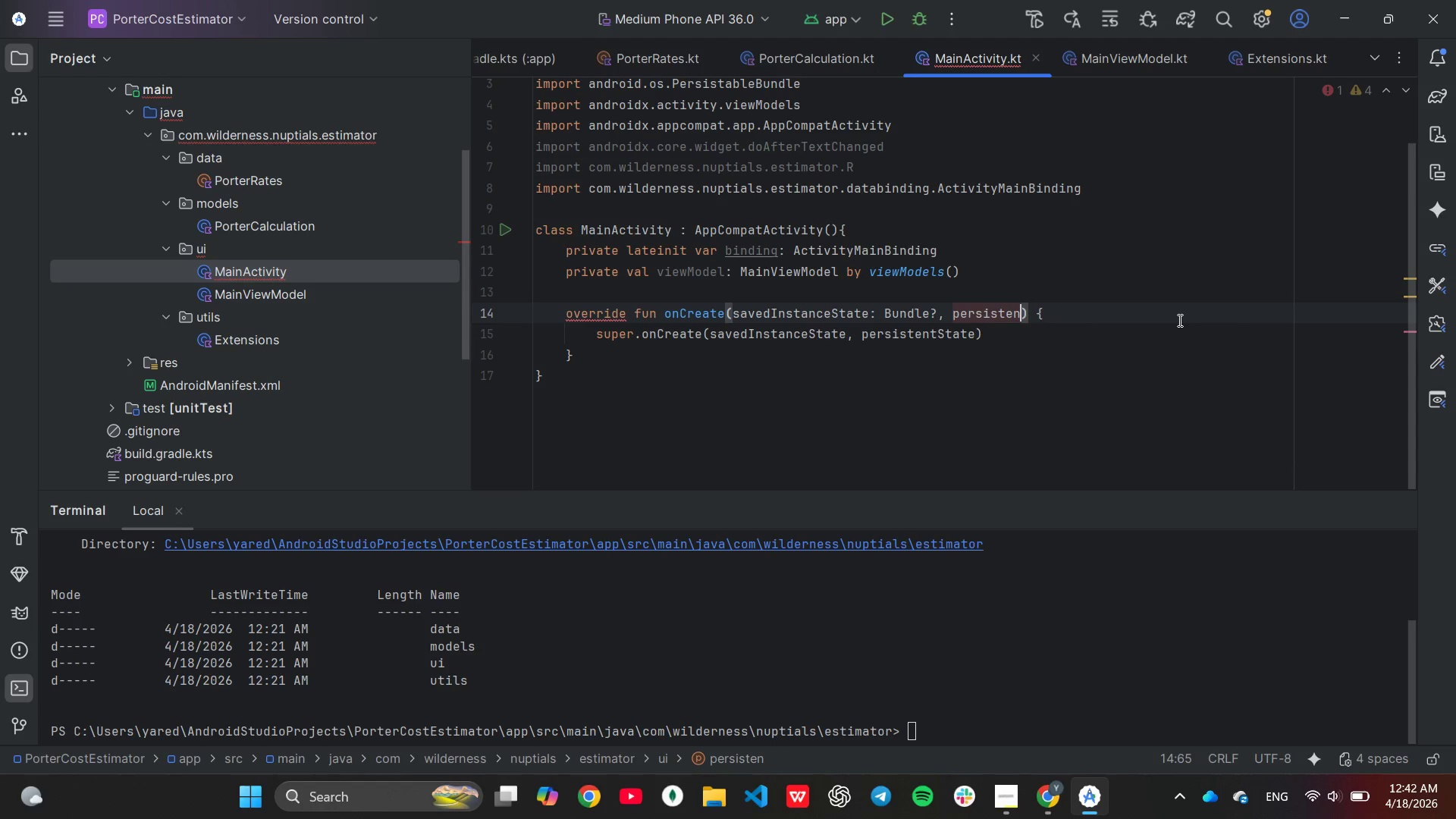 
hold_key(key=Backspace, duration=0.72)
 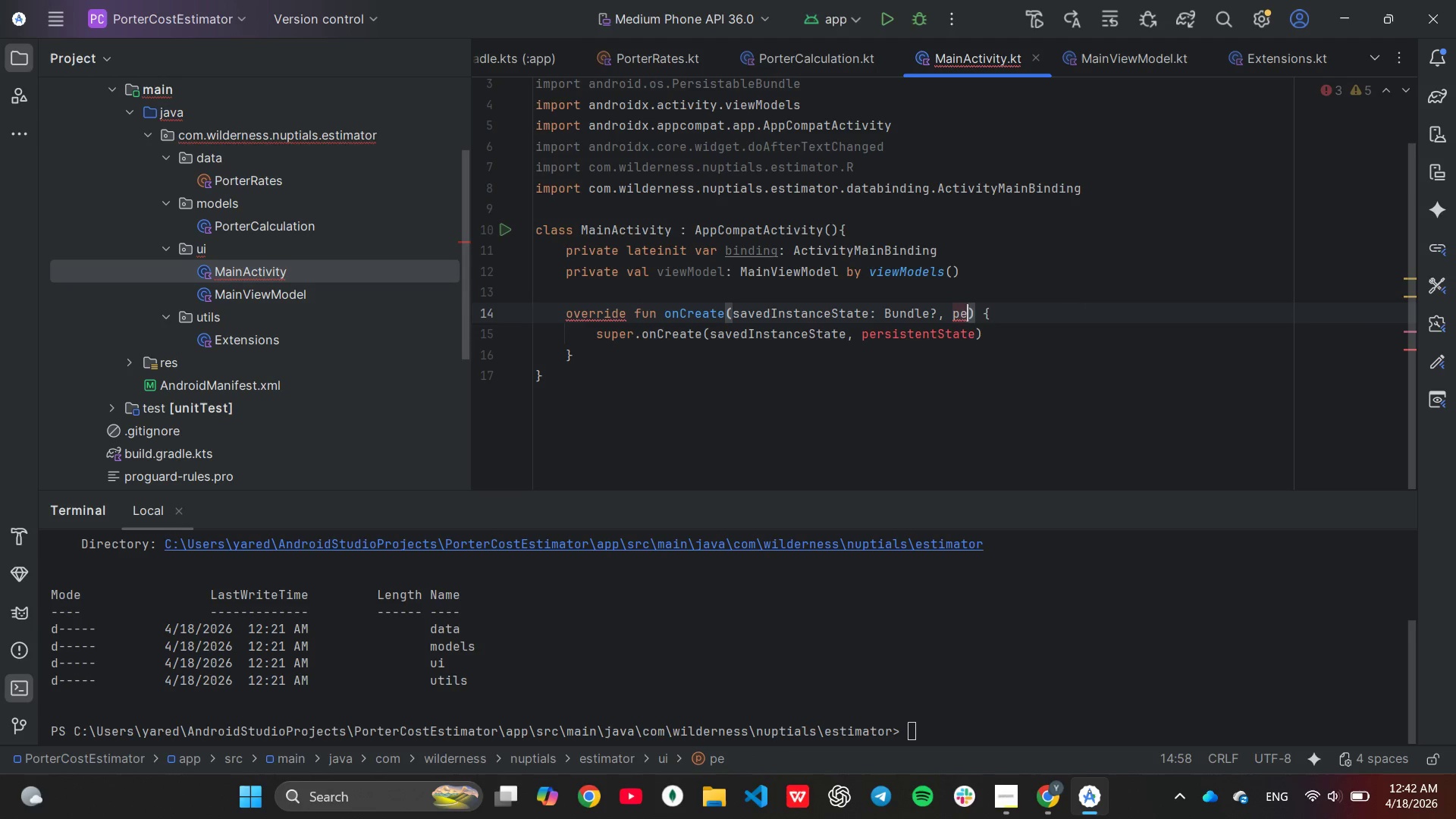 
key(Backspace)
 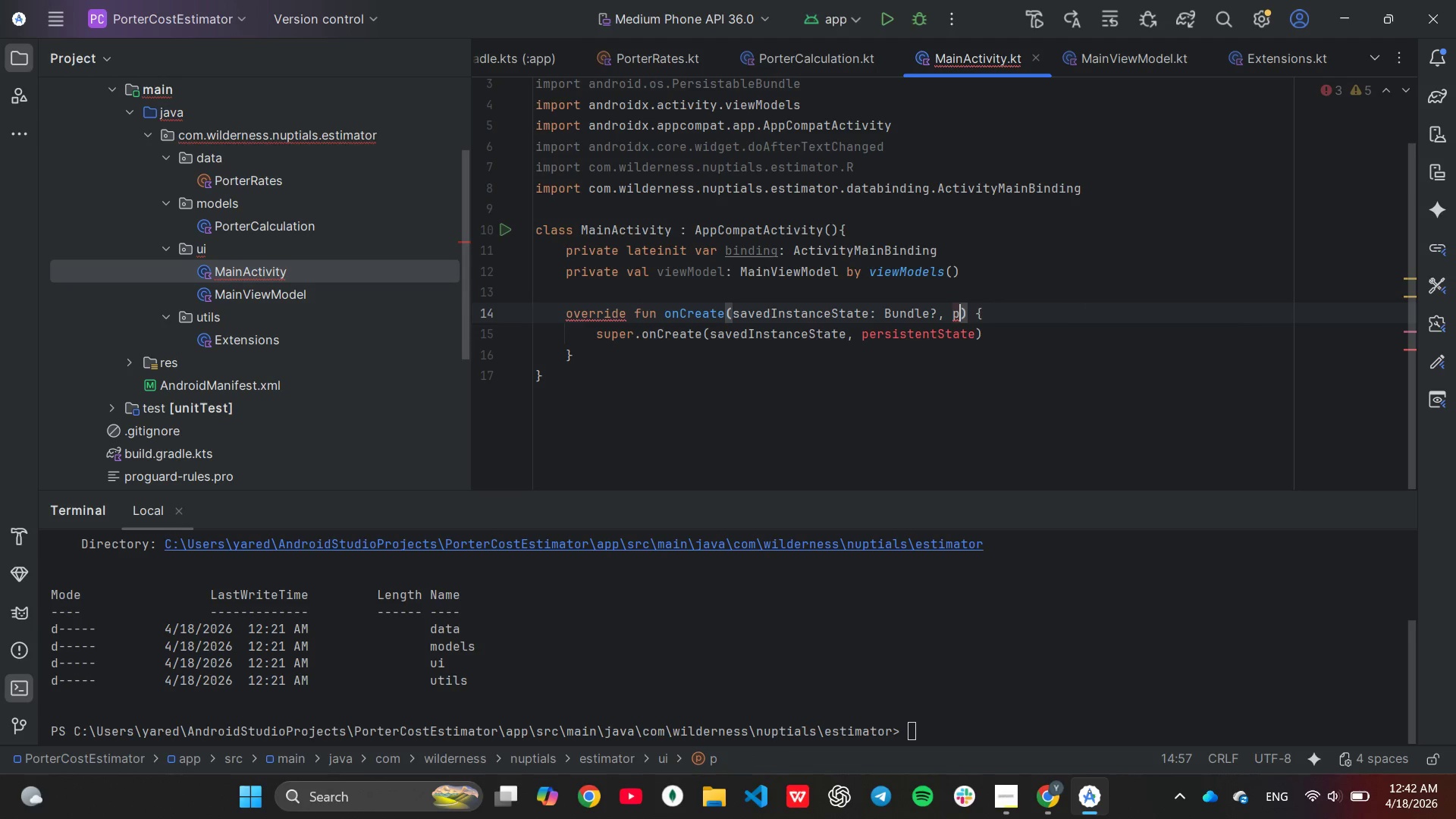 
key(Backspace)
 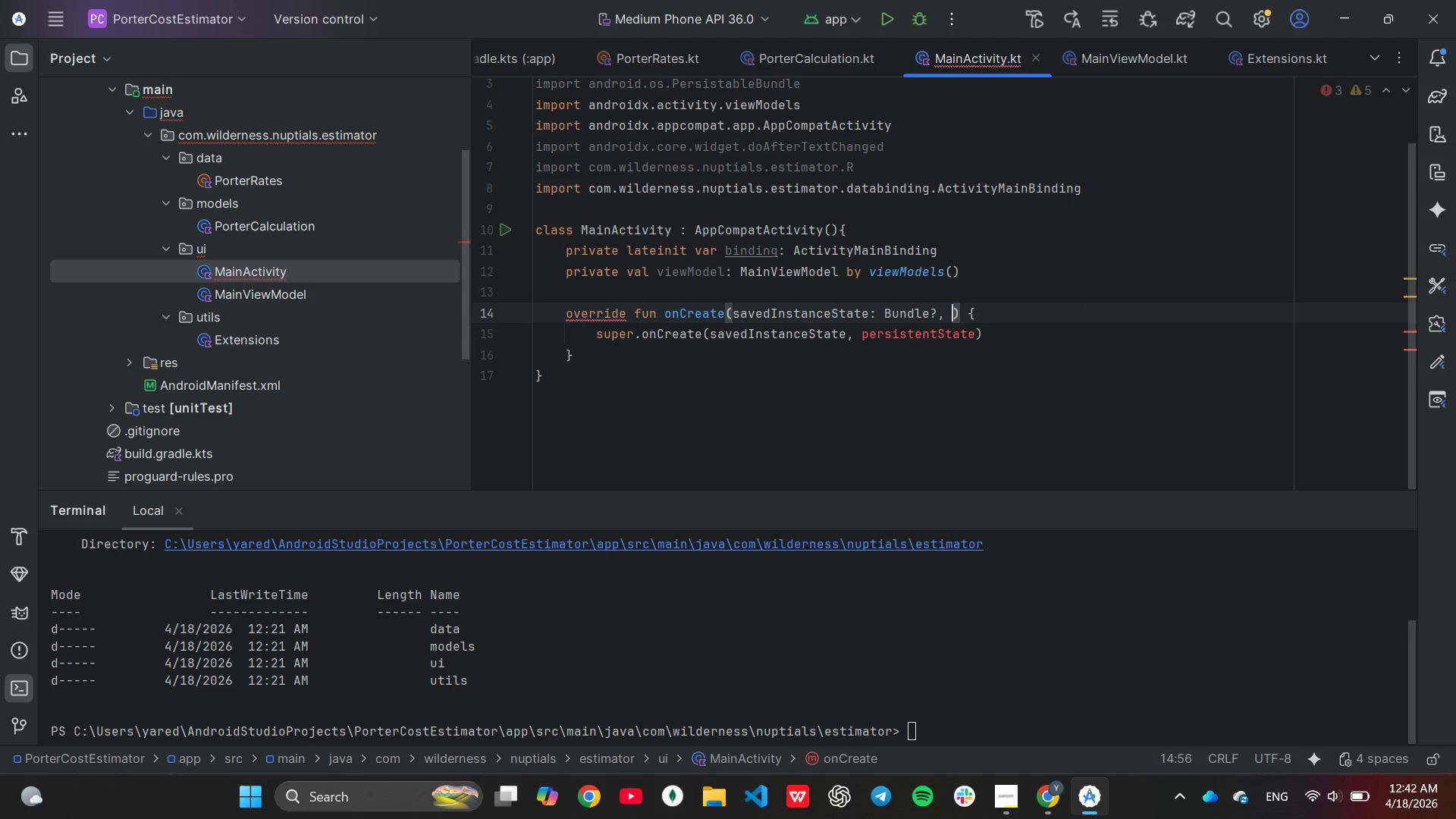 
key(Backspace)
 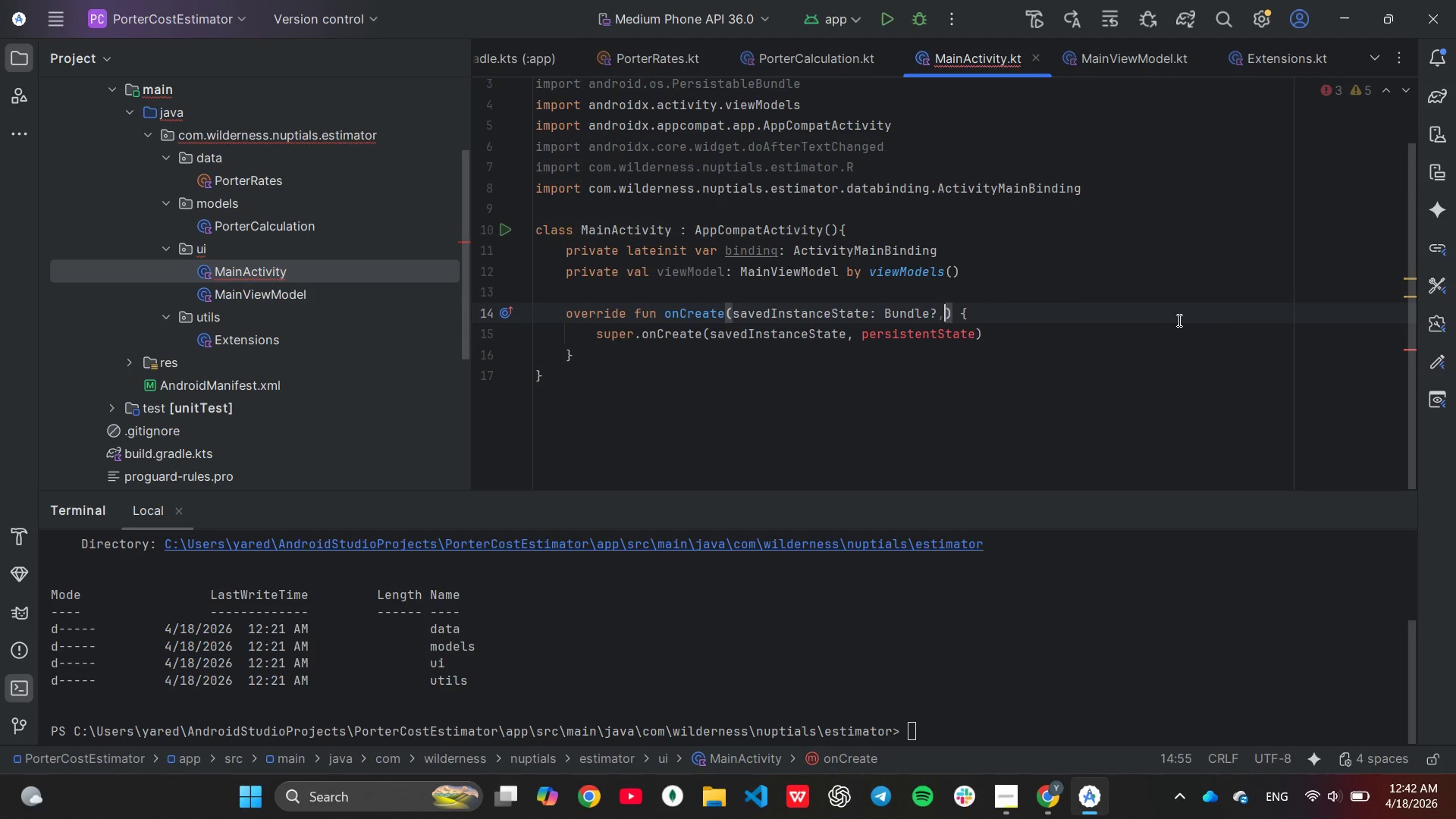 
key(Backspace)
 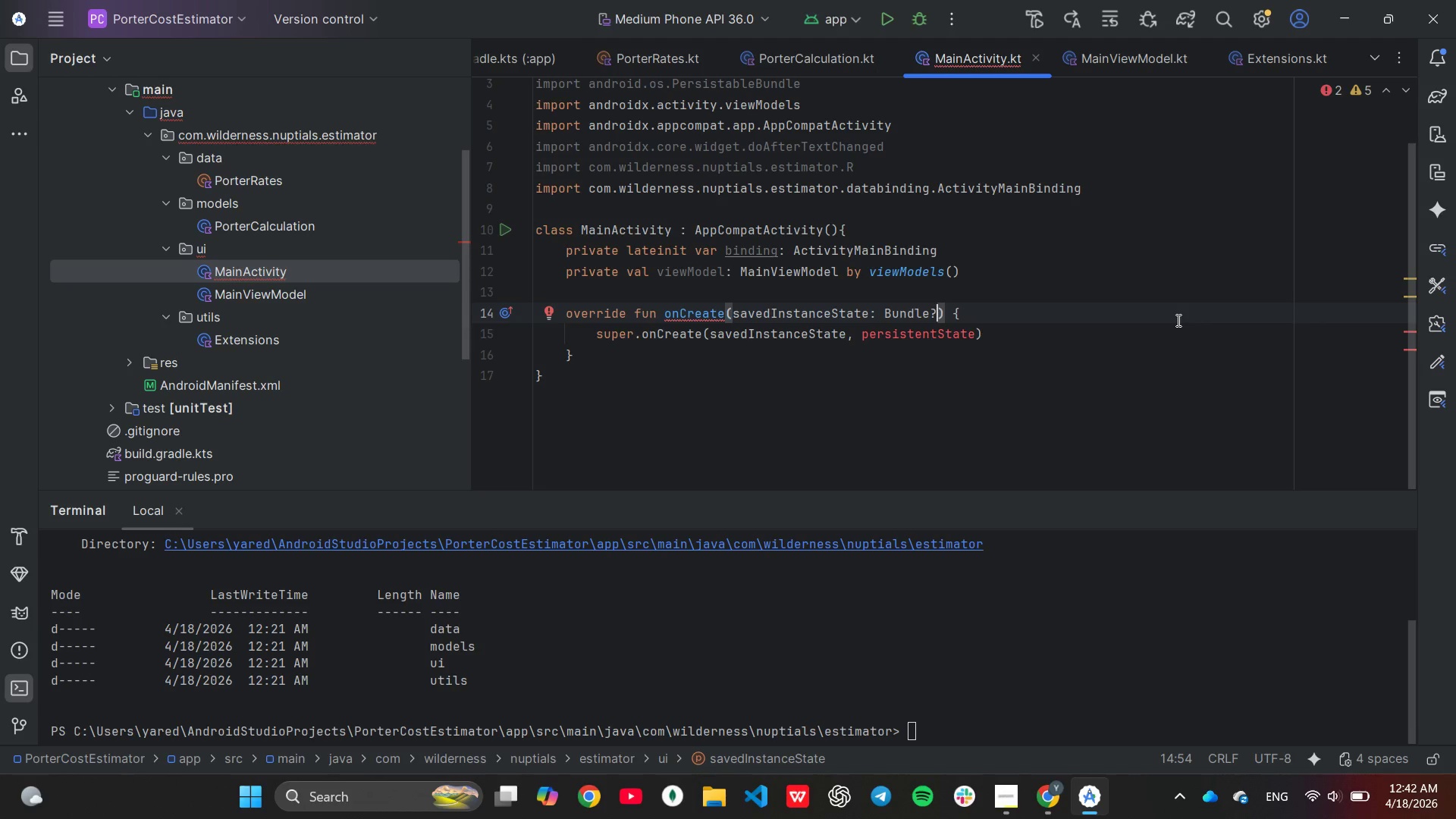 
wait(10.8)
 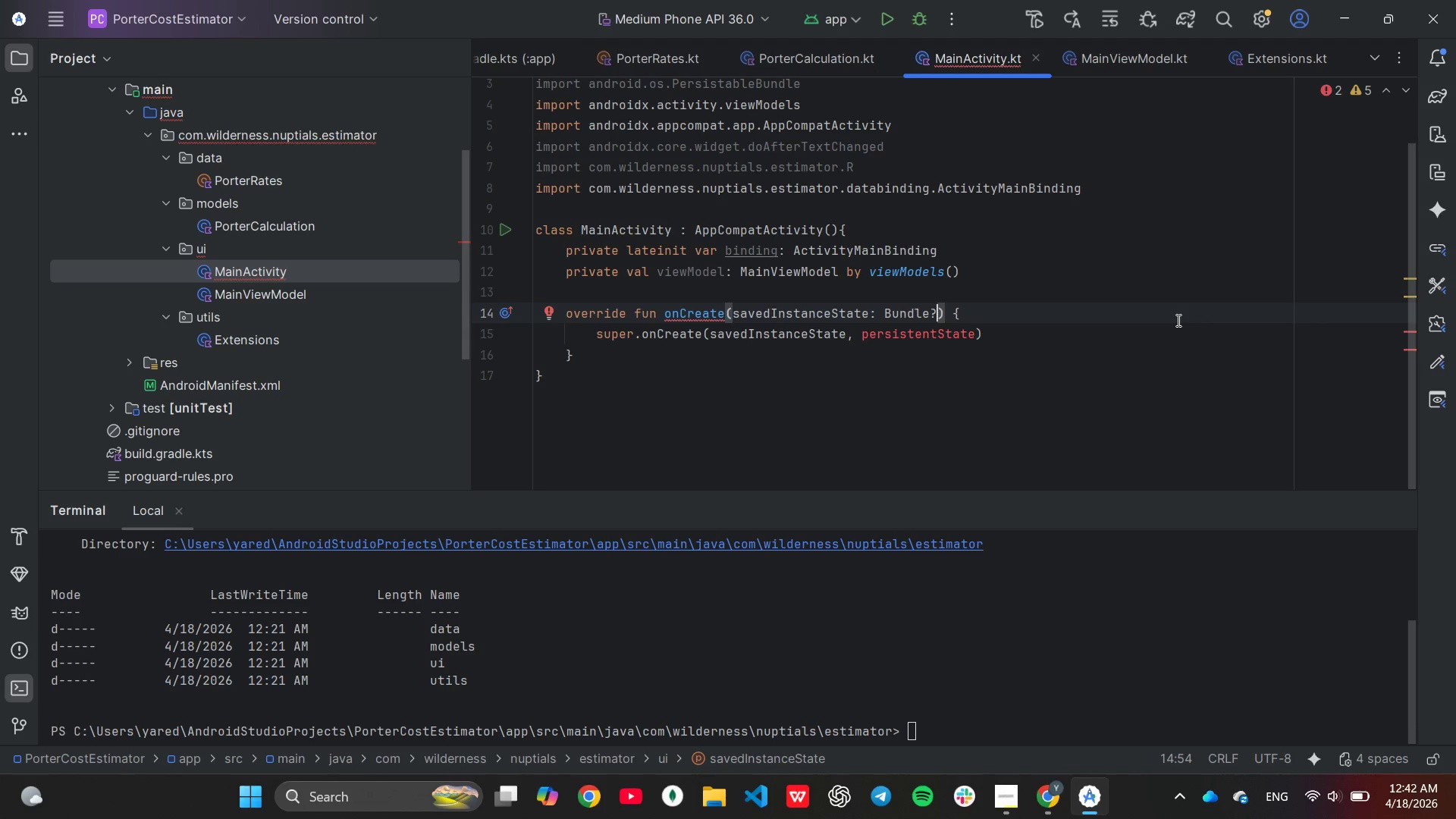 
key(ArrowDown)
 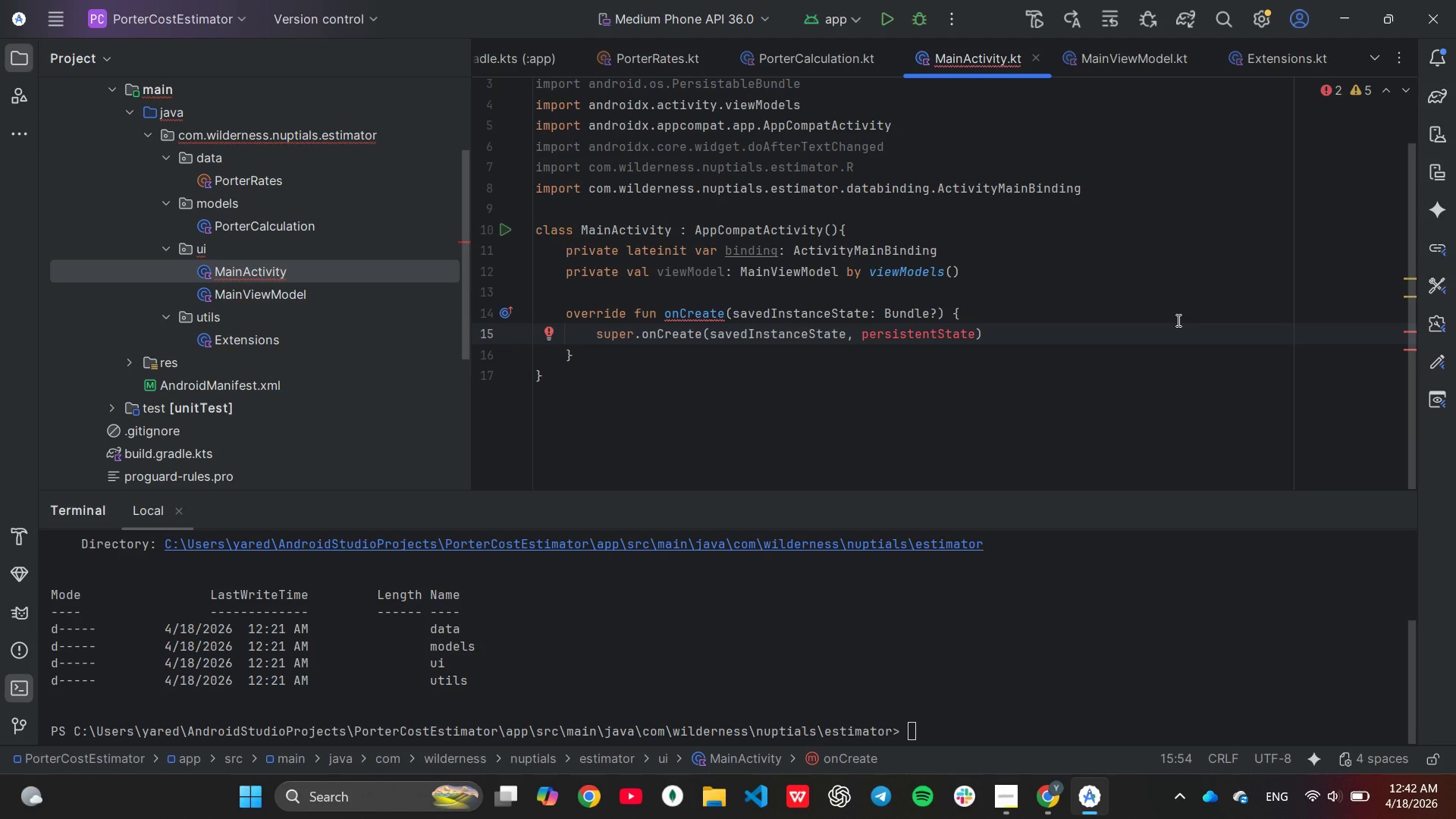 
wait(9.16)
 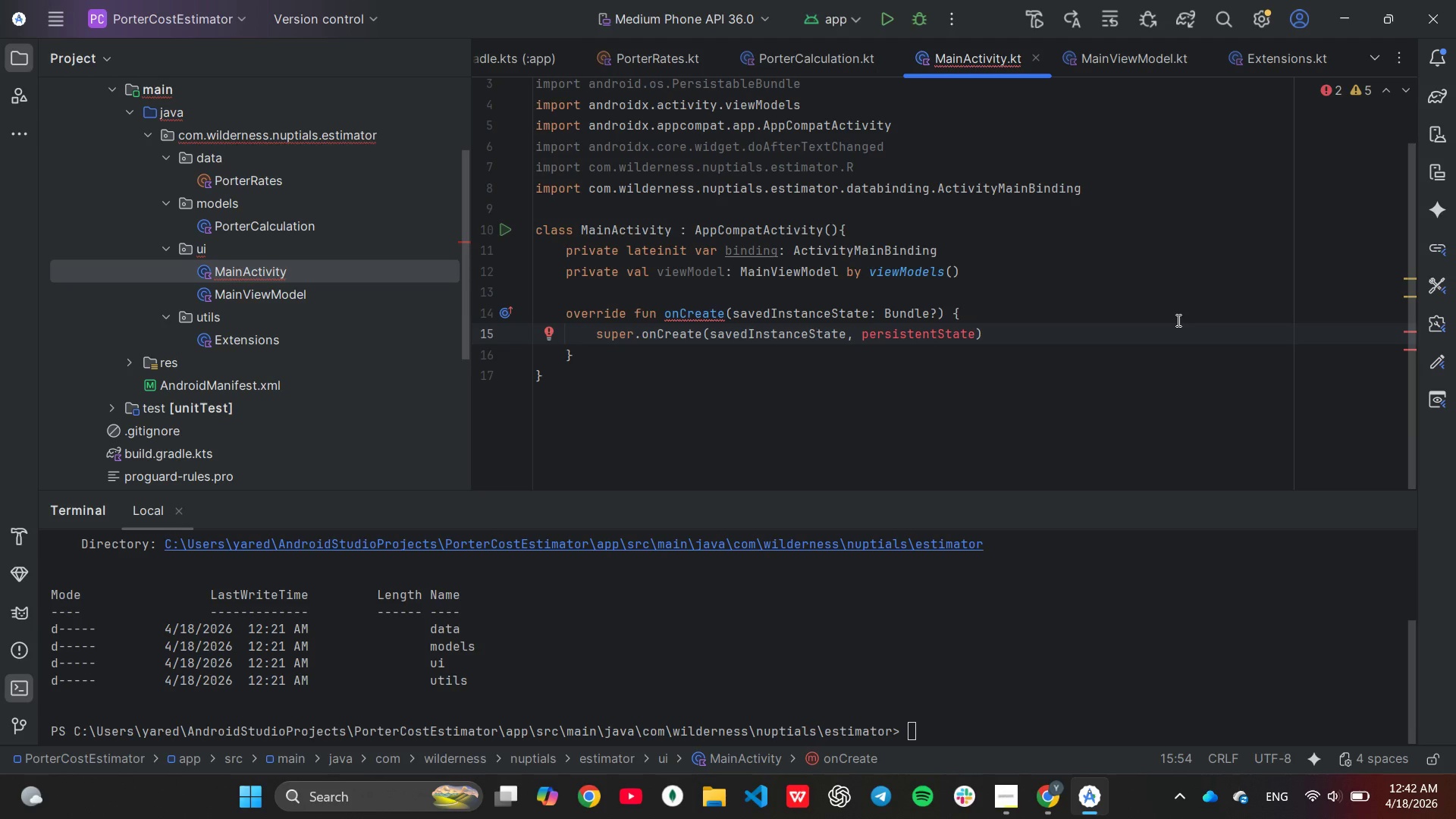 
hold_key(key=ArrowRight, duration=0.59)
 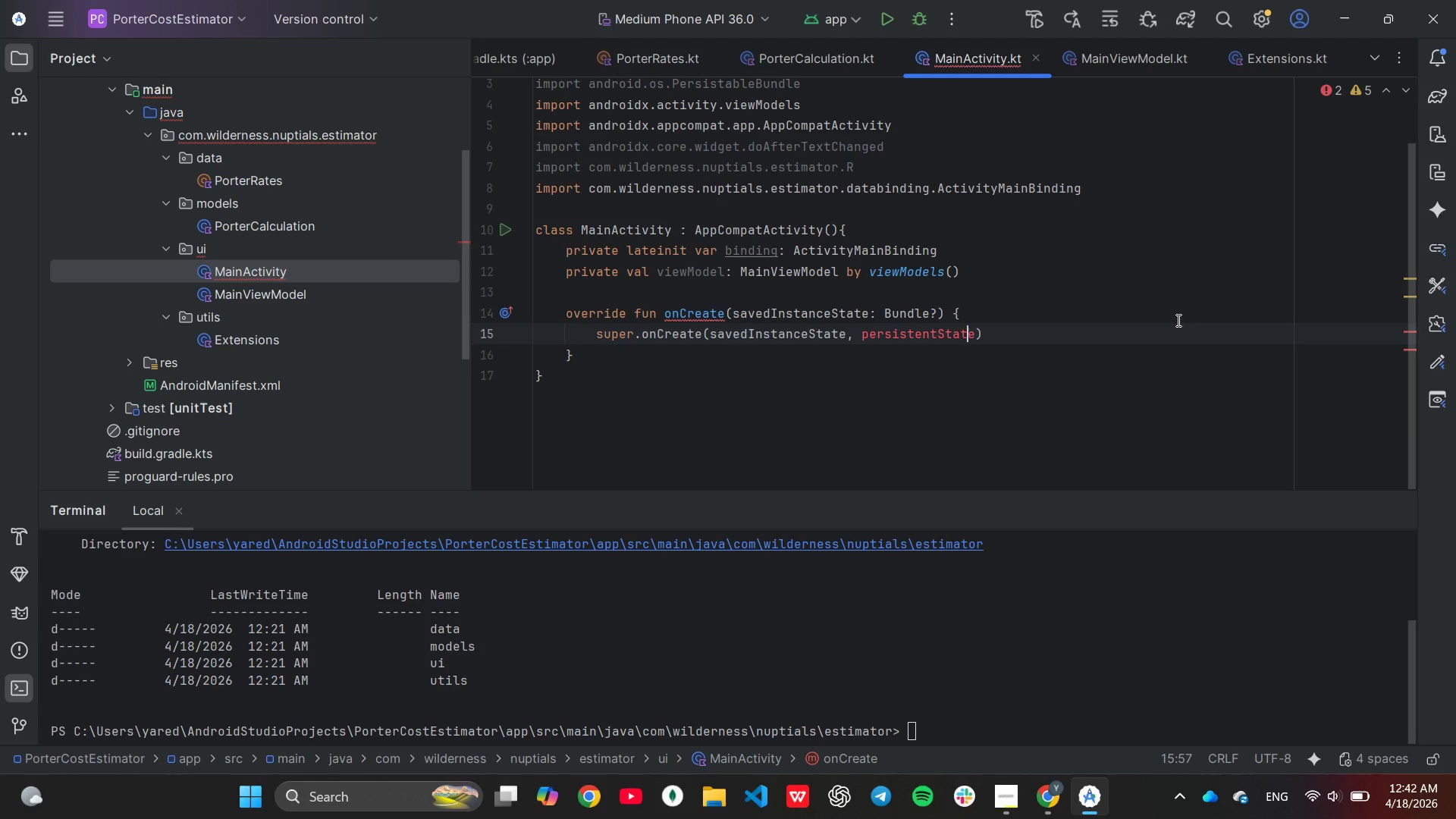 
key(ArrowRight)
 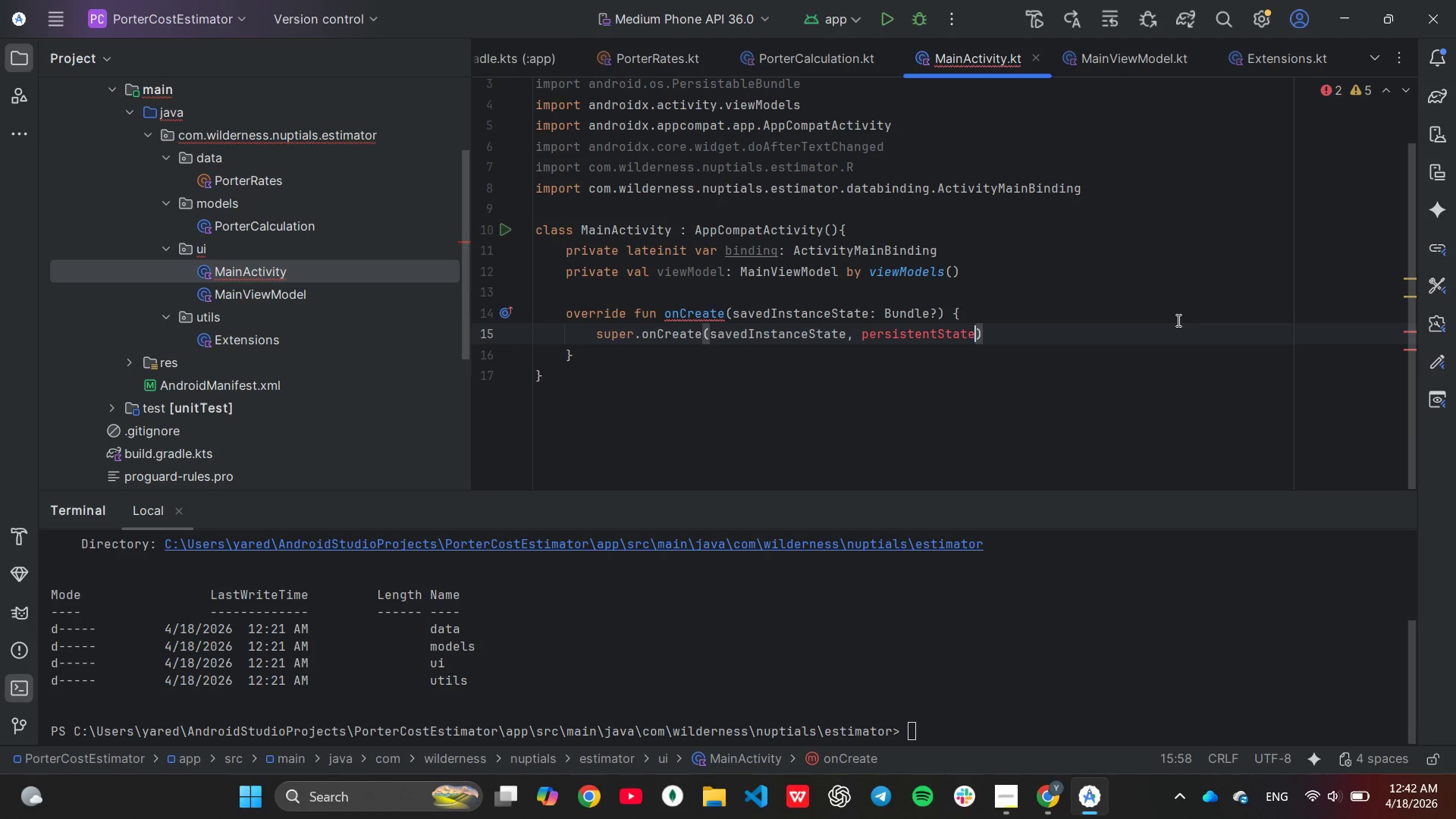 
key(ArrowRight)
 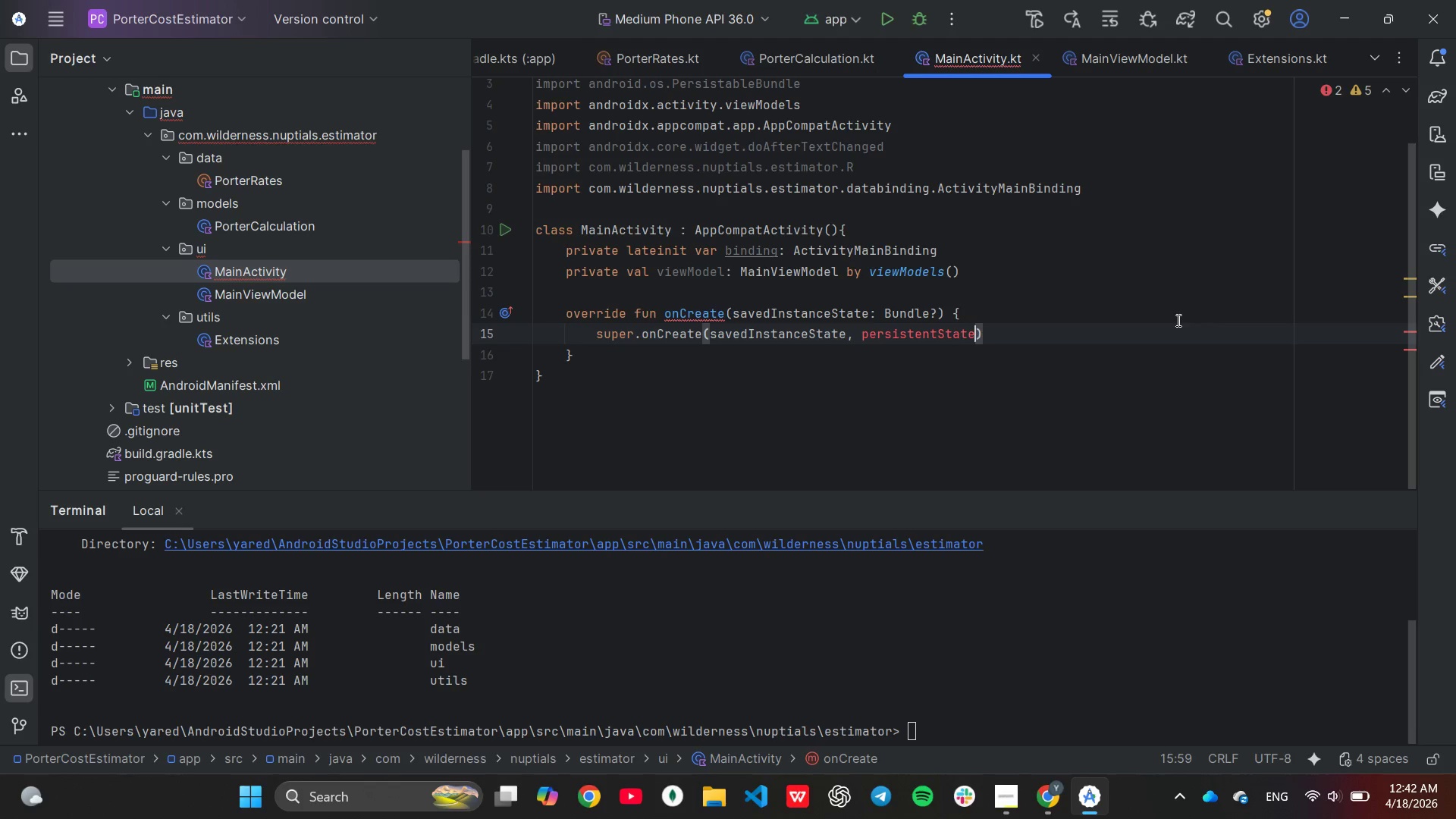 
hold_key(key=Backspace, duration=1.31)
 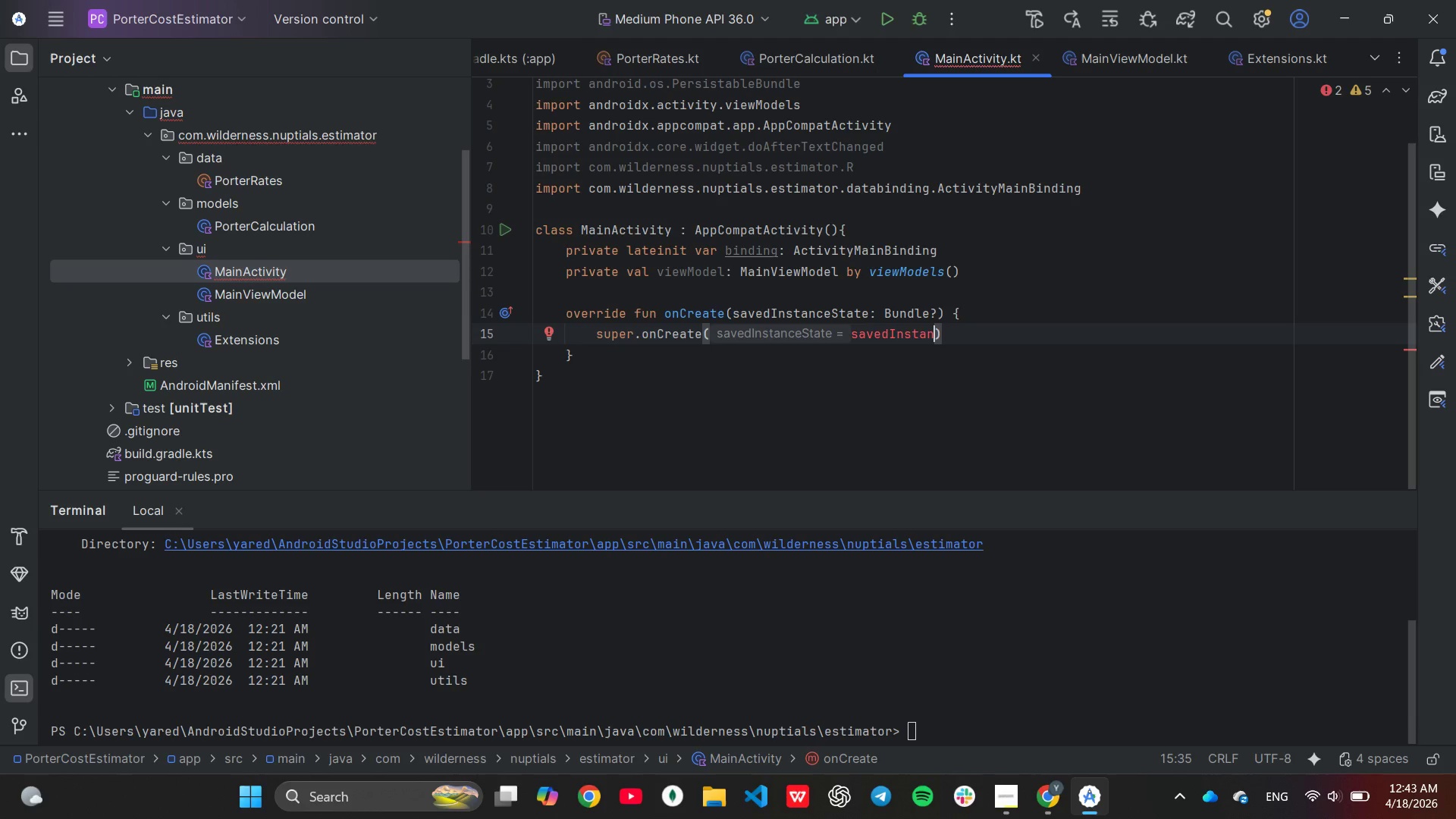 
wait(7.33)
 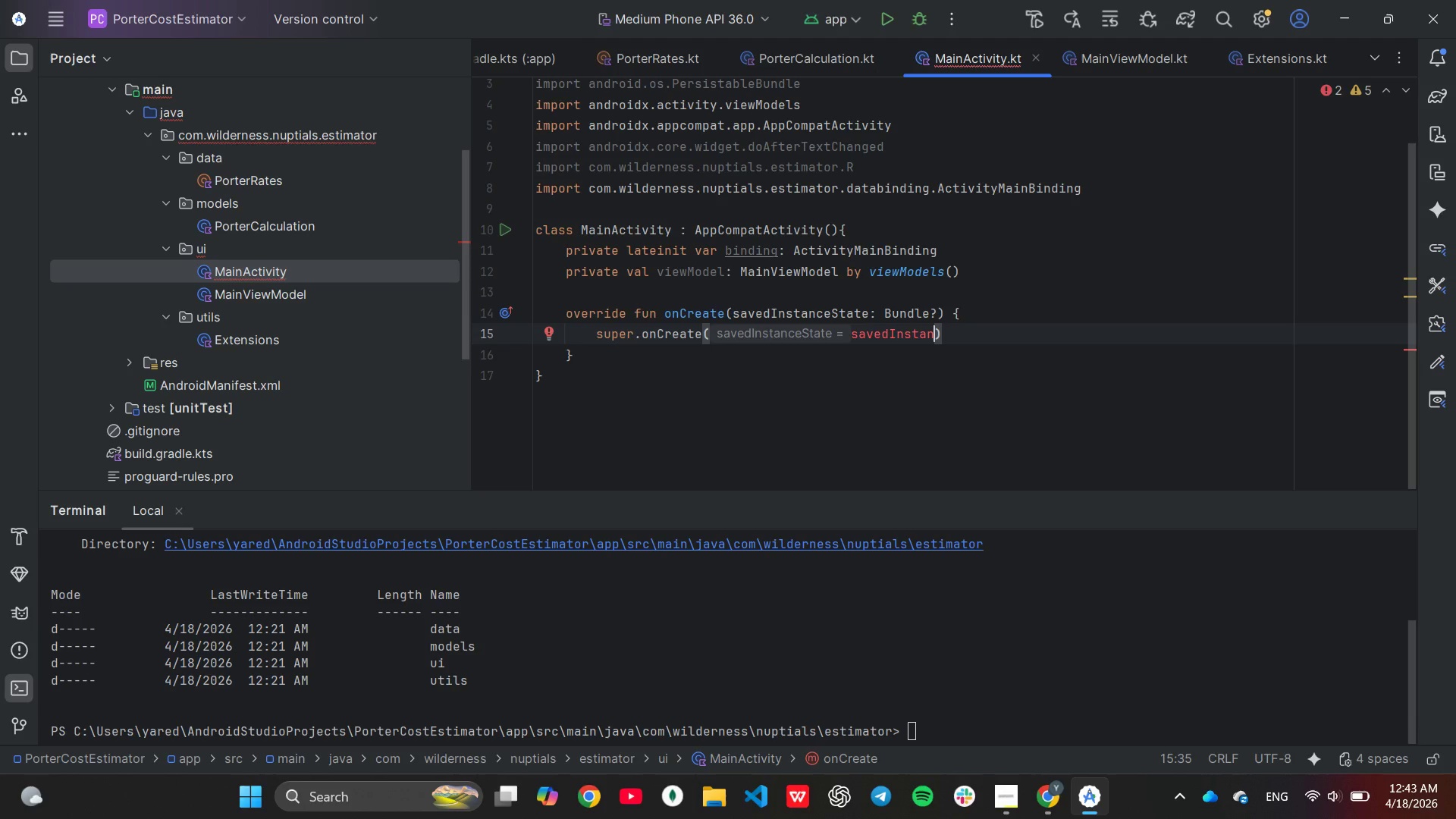 
type(ce)
 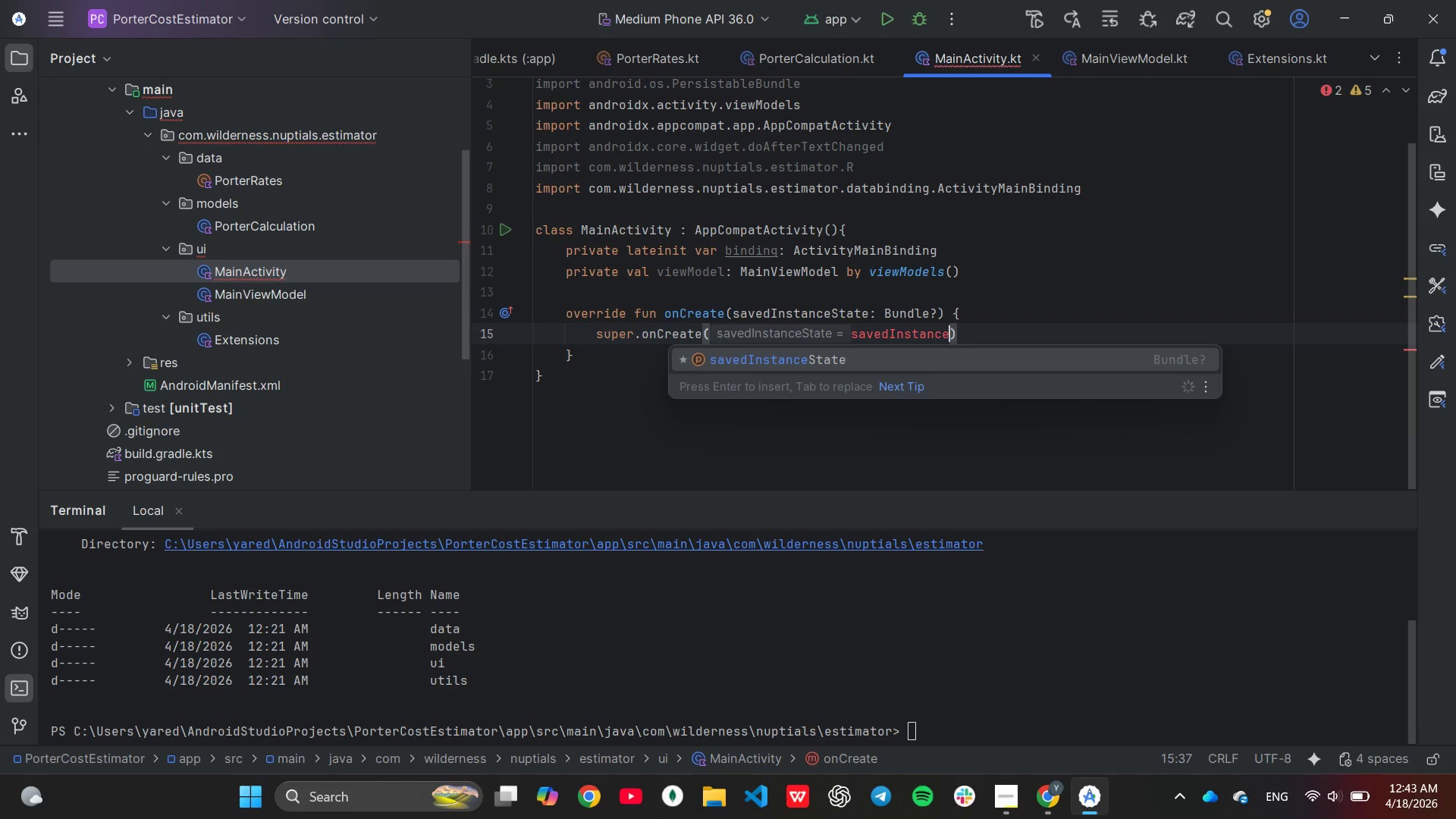 
hold_key(key=ShiftLeft, duration=0.36)
 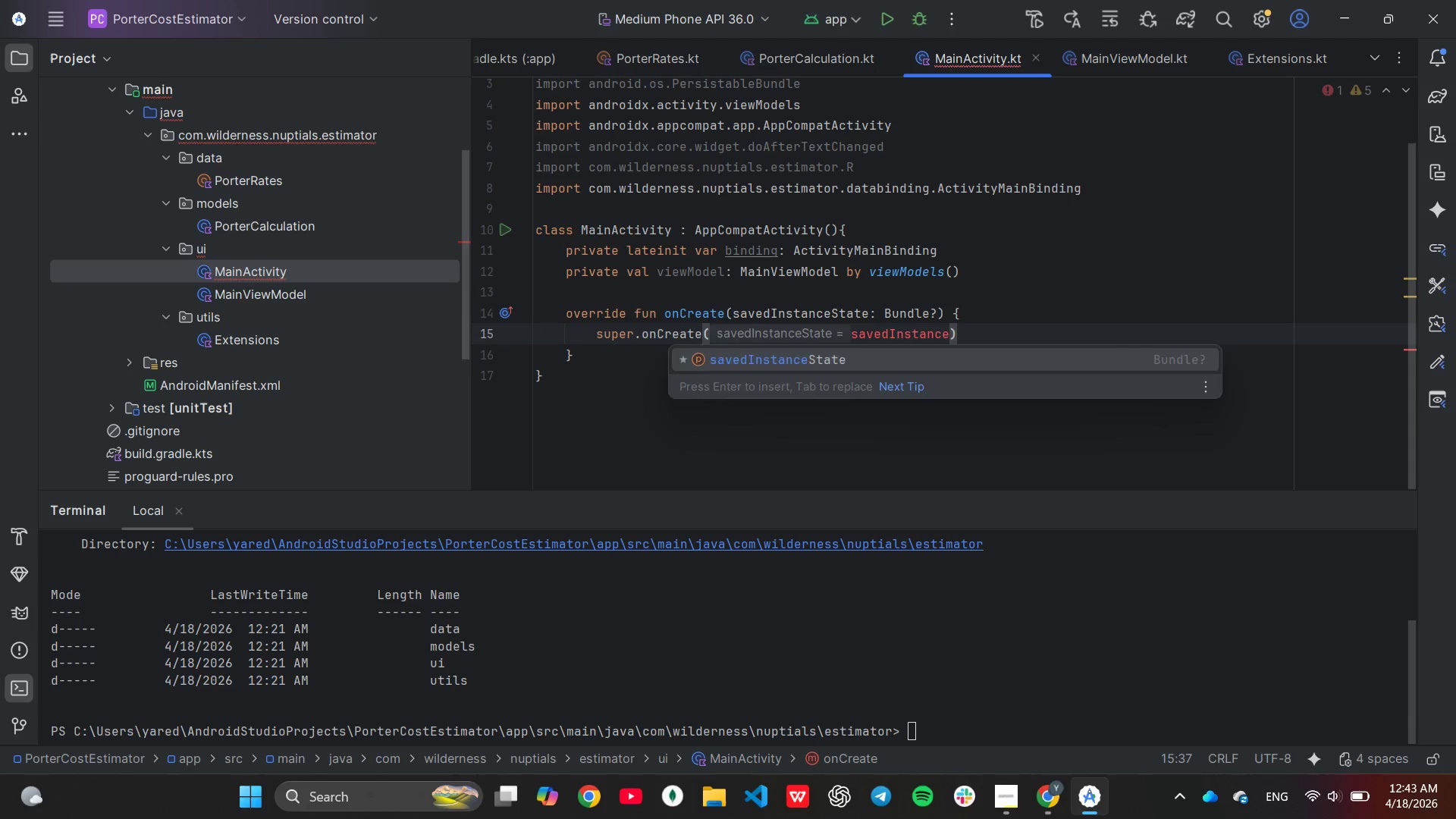 
key(Enter)
 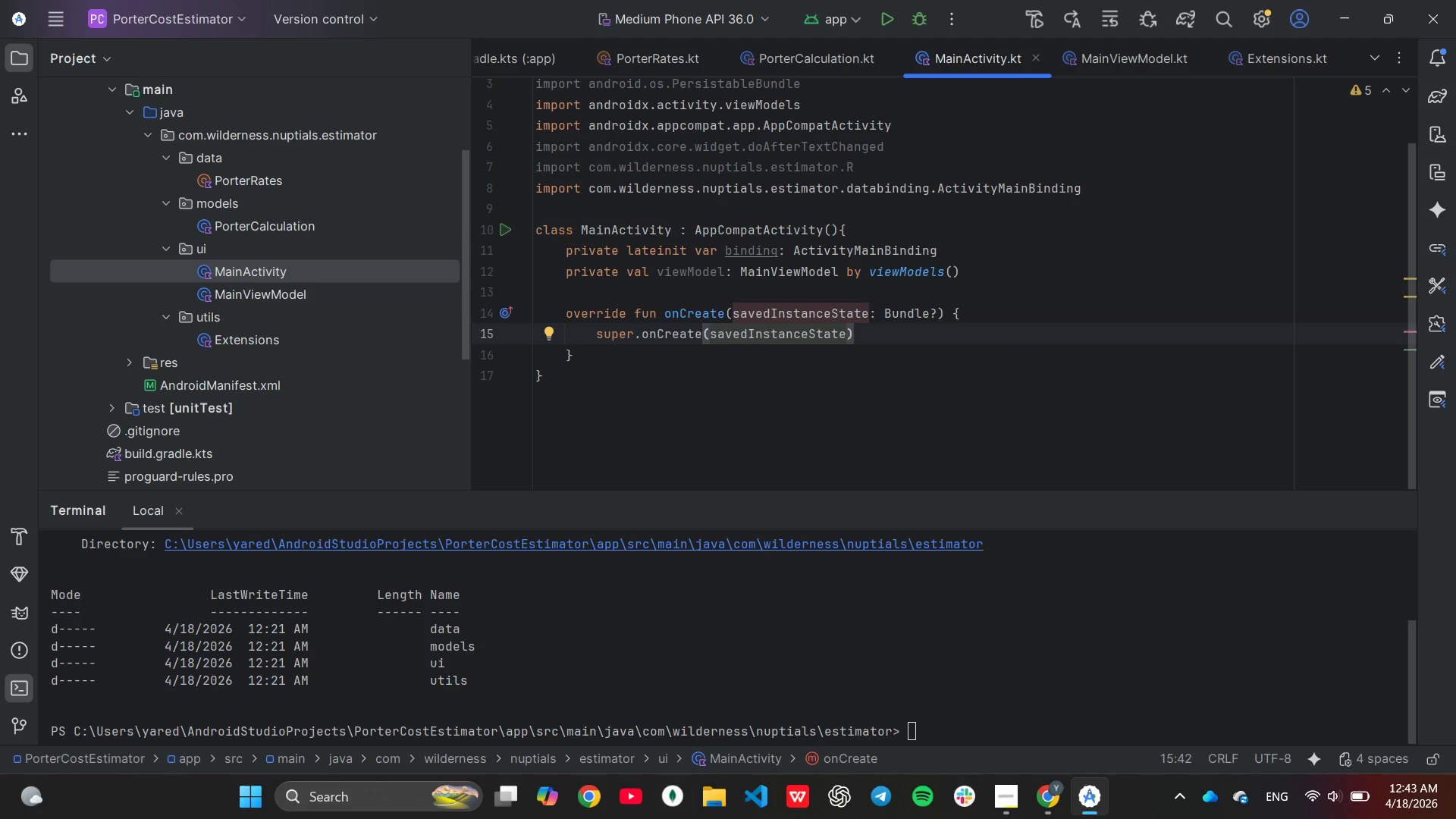 
key(ArrowRight)
 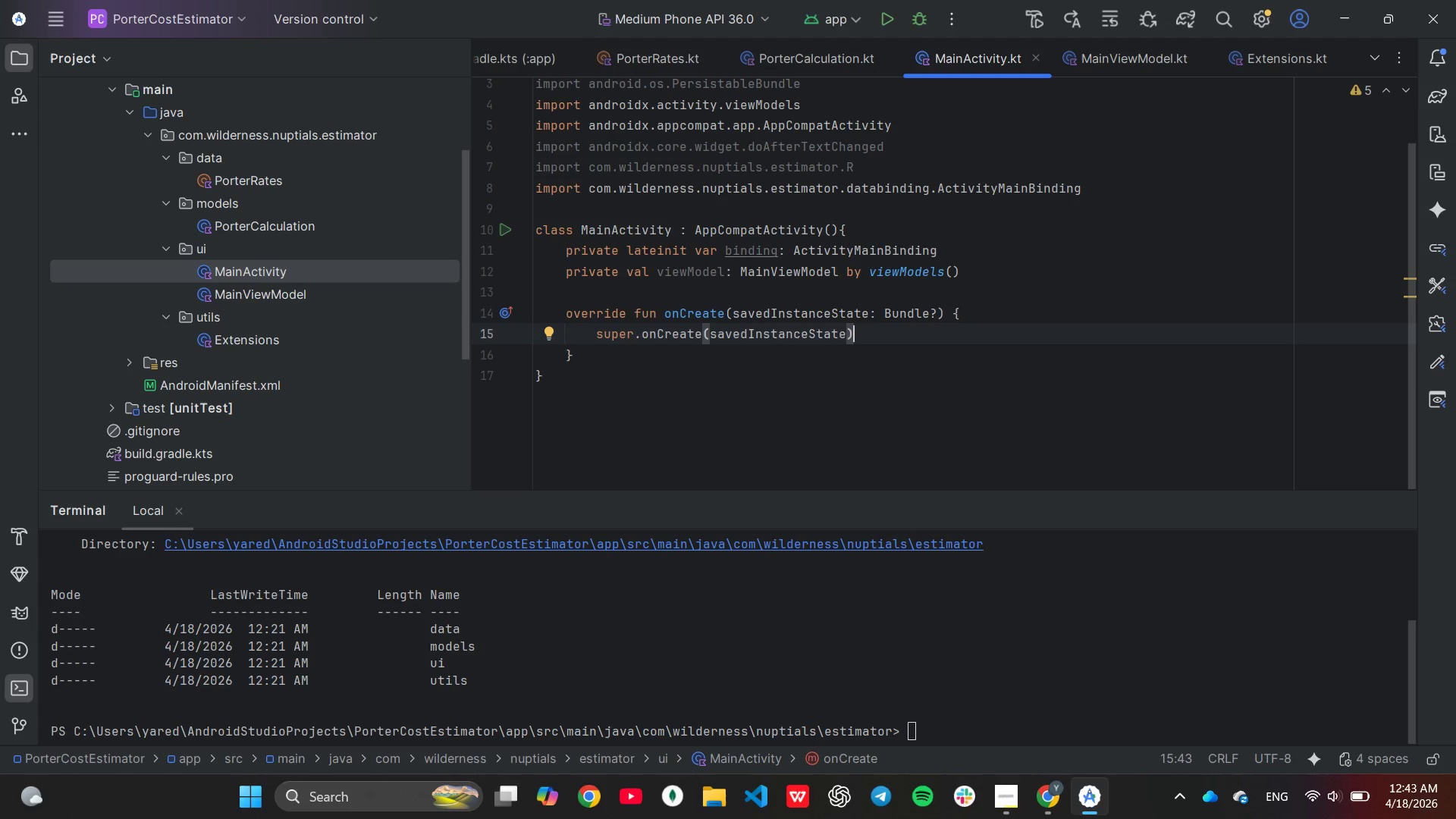 
key(Enter)
 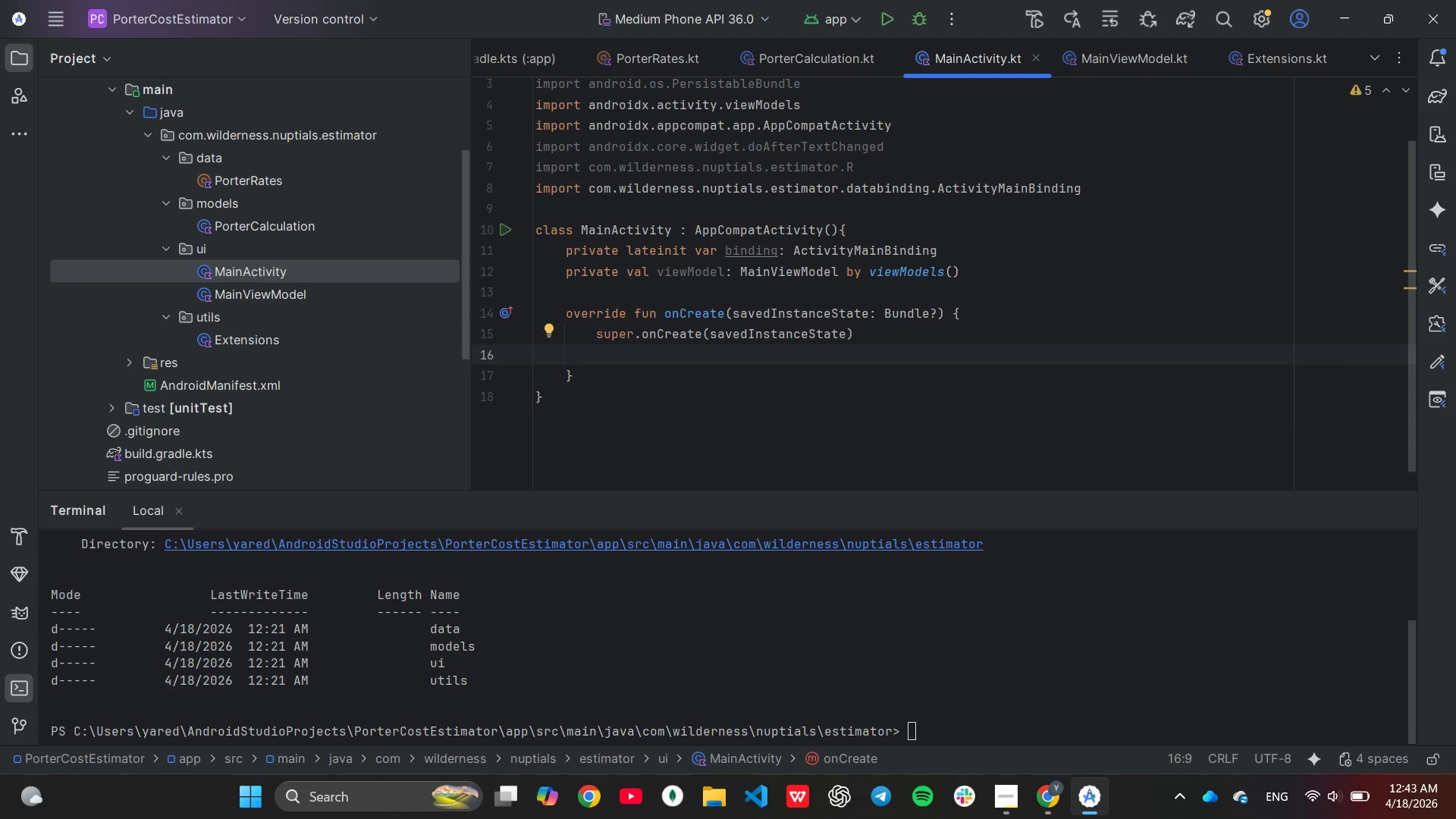 
key(B)
 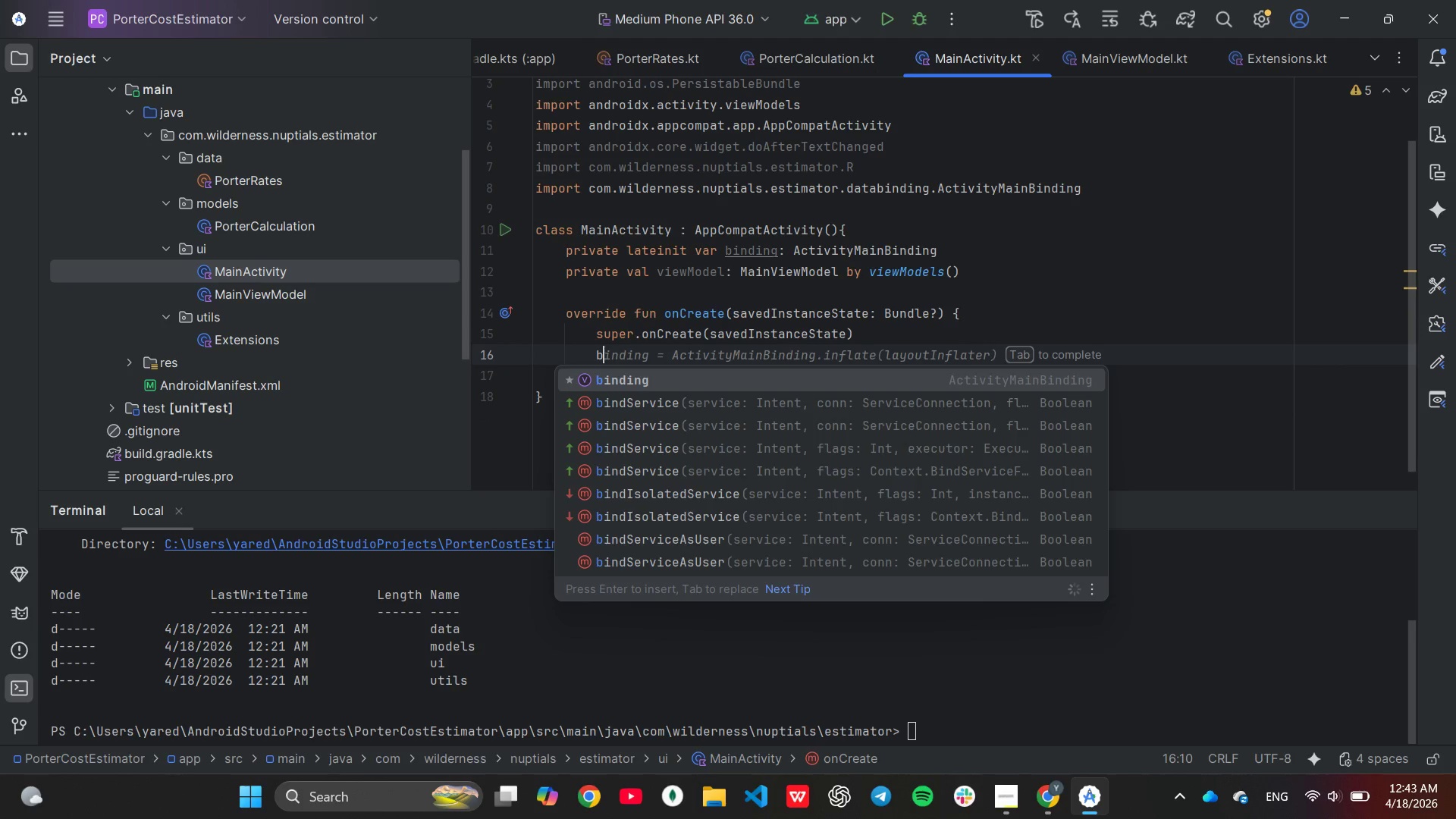 
key(Tab)
 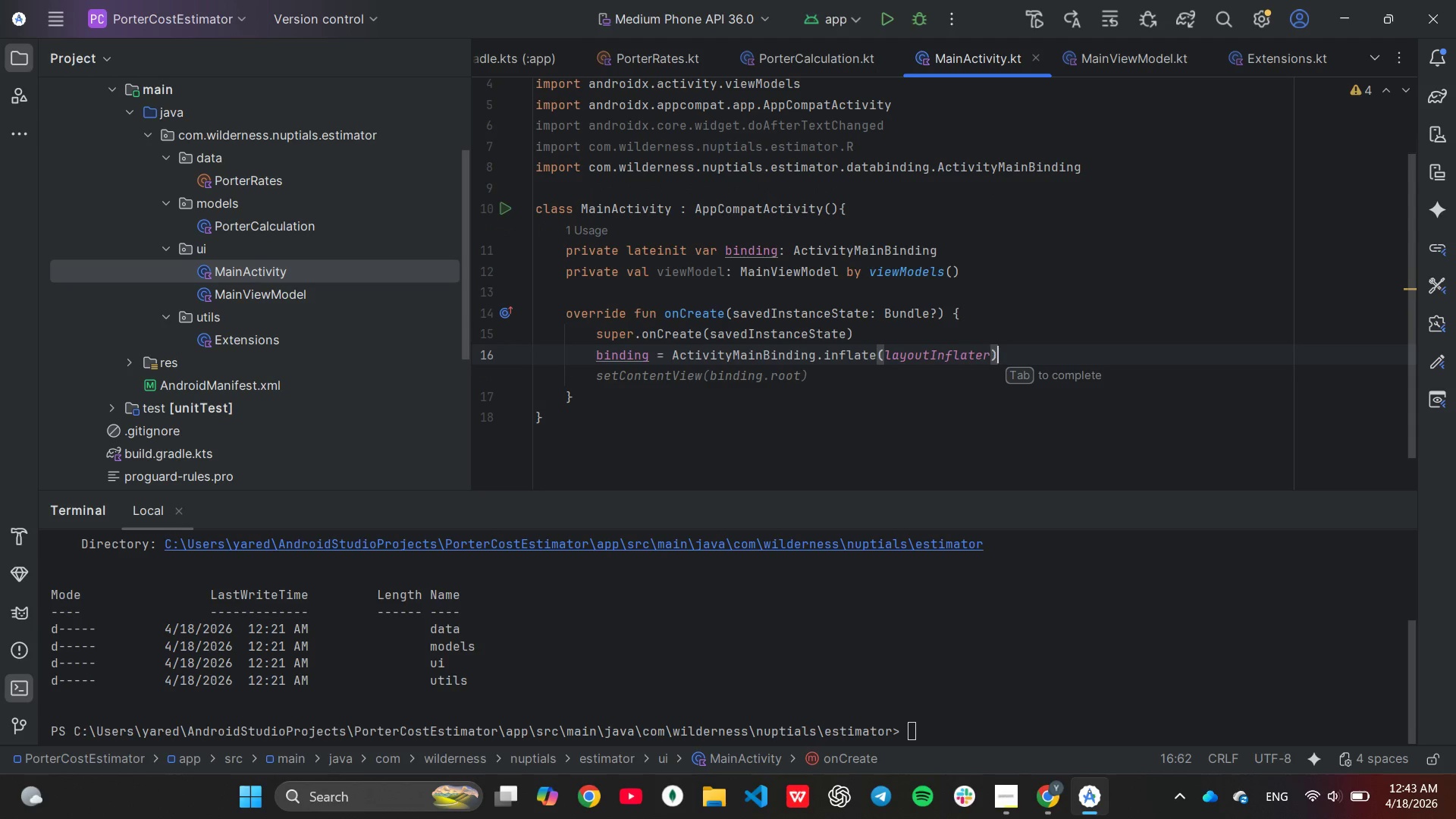 
wait(10.25)
 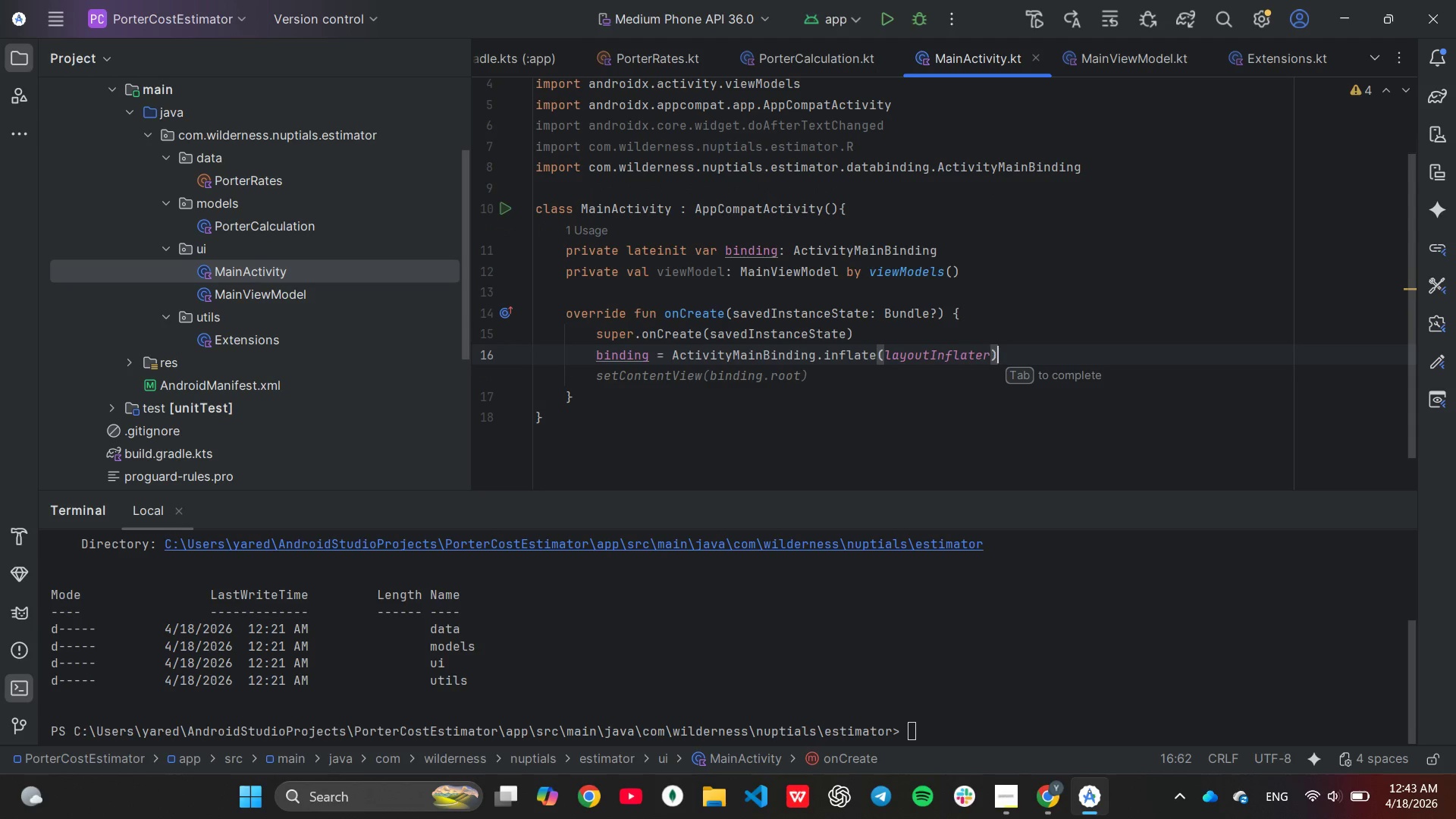 
key(Tab)
 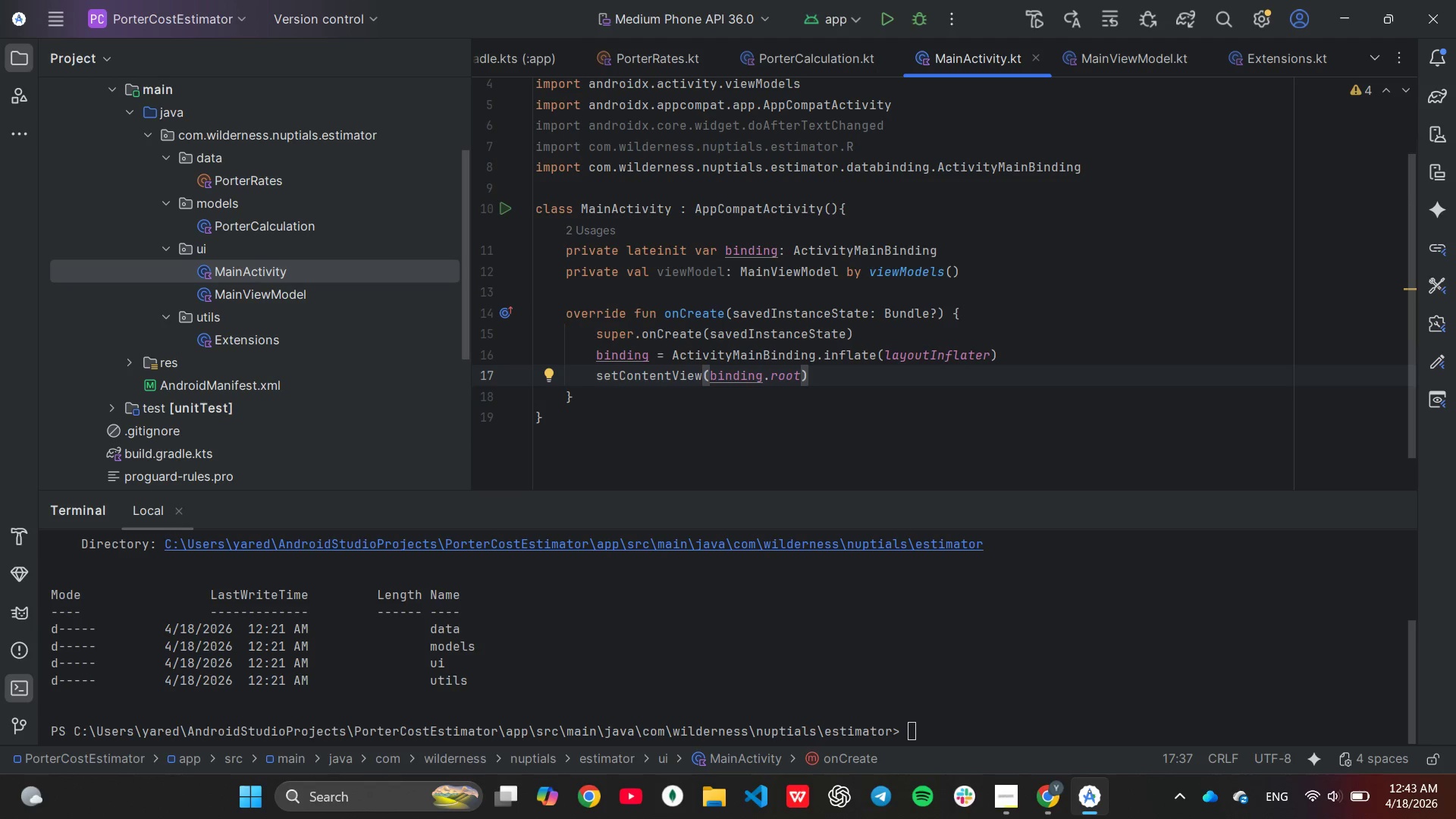 
wait(5.03)
 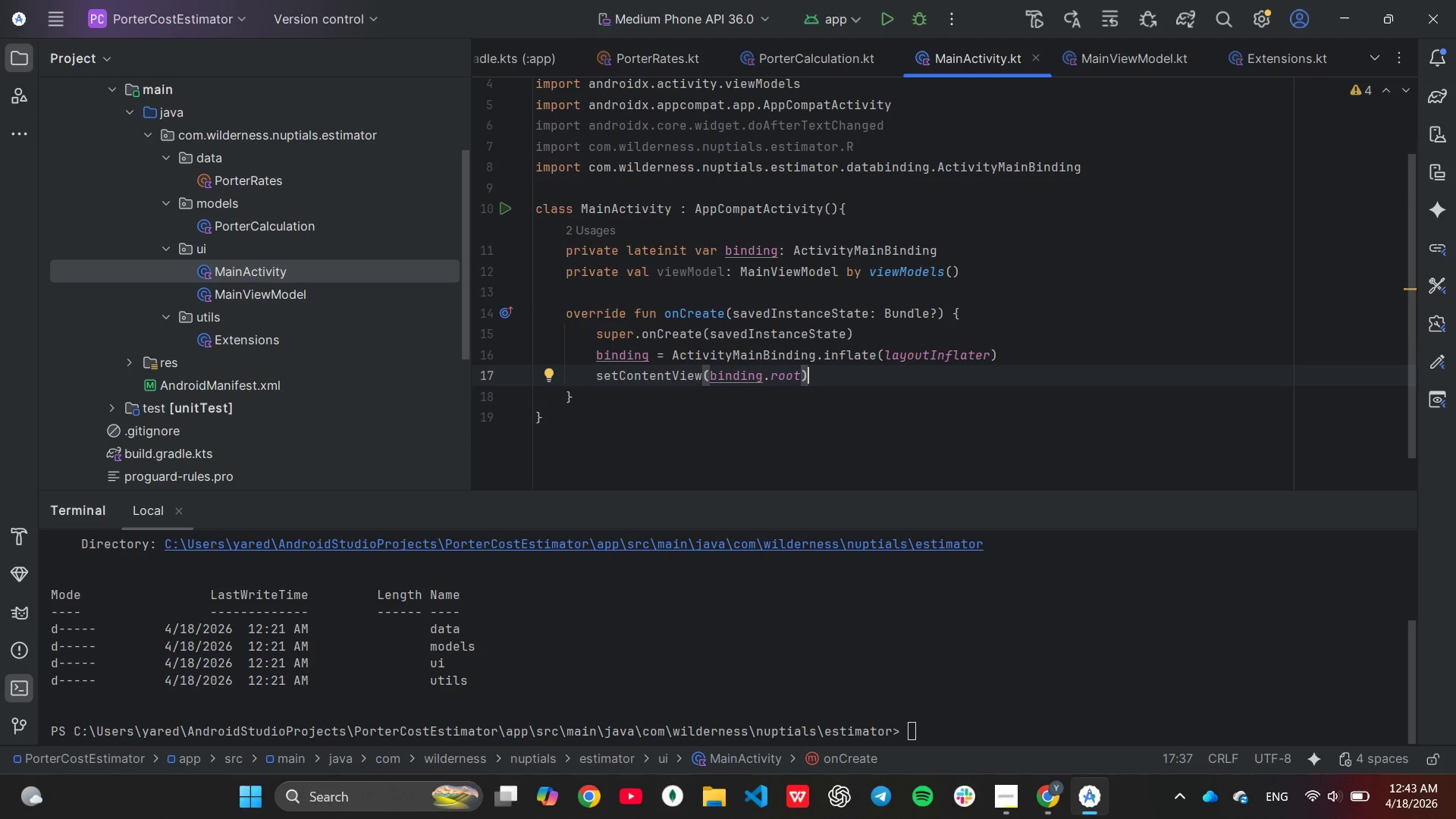 
key(Enter)
 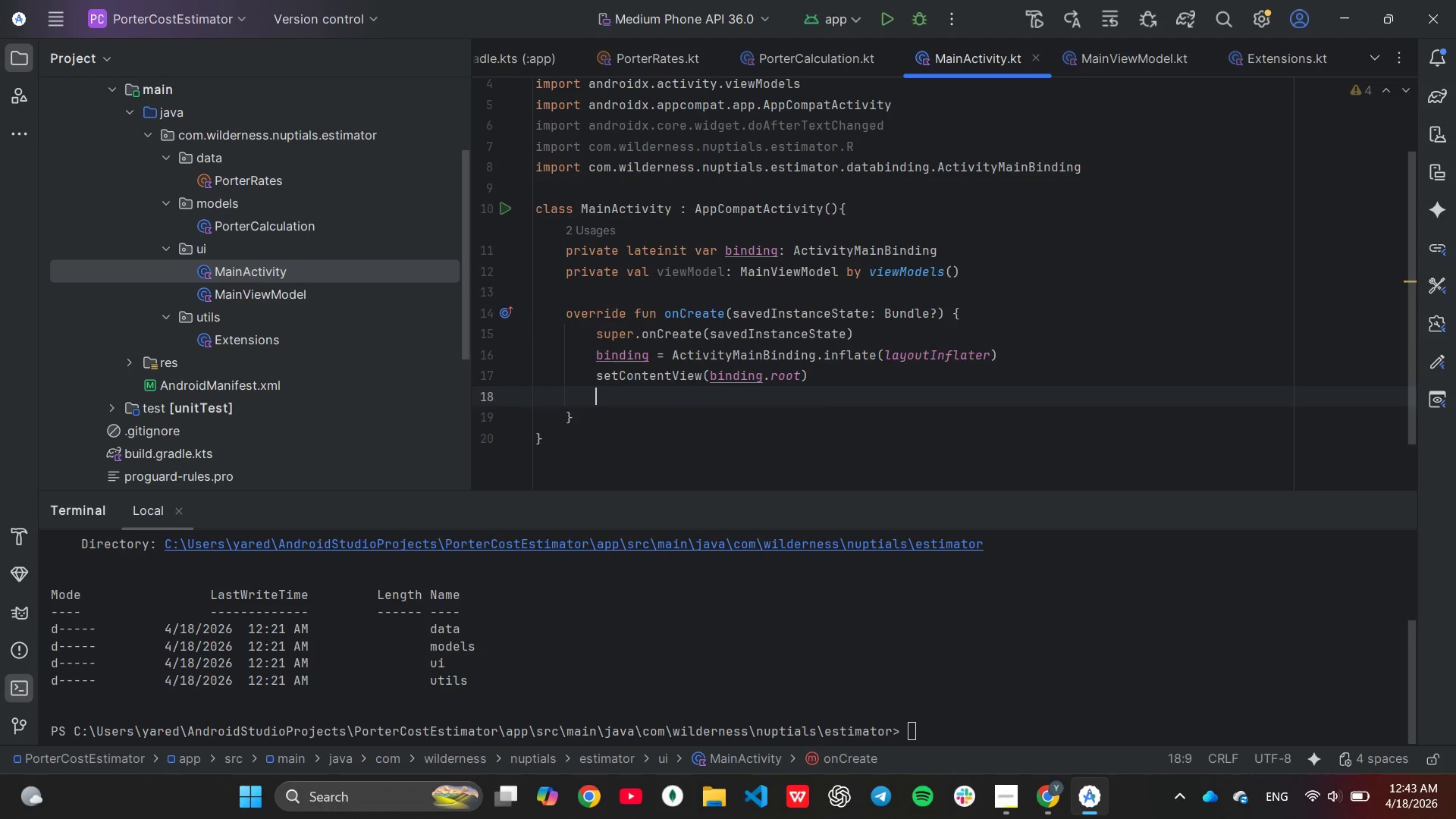 
key(Enter)
 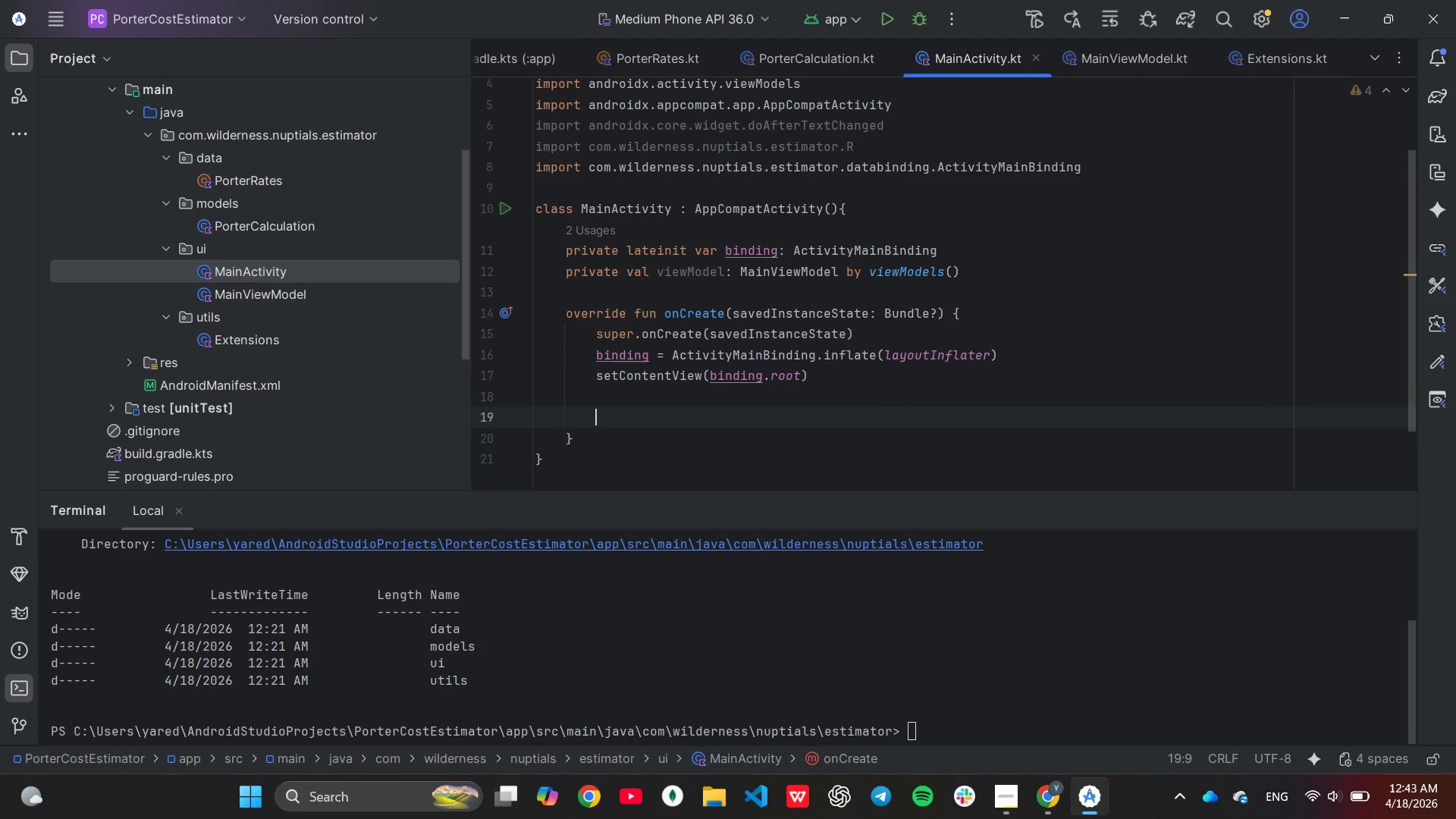 
type(se)
 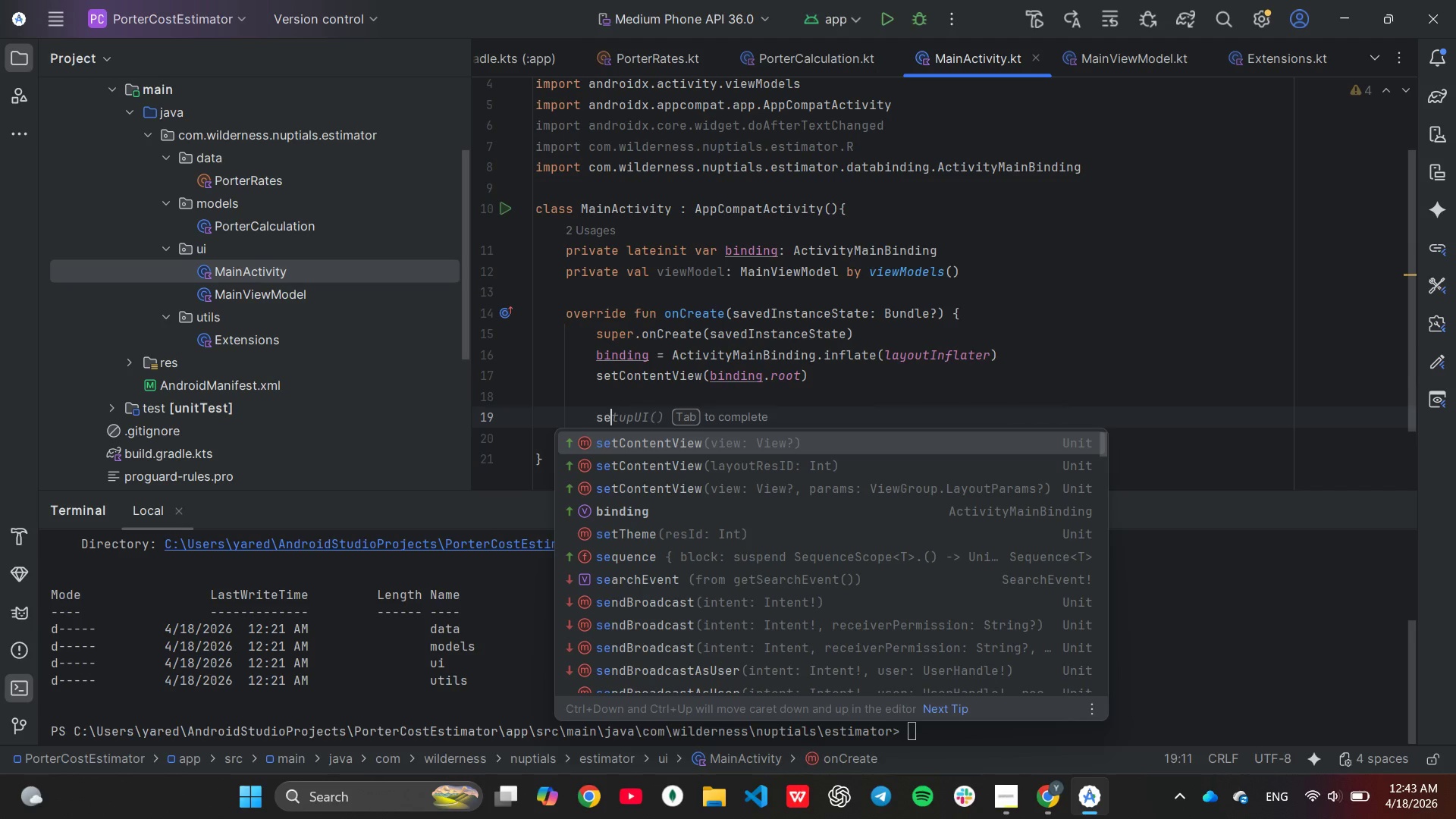 
type(tupListene)
key(Tab)
 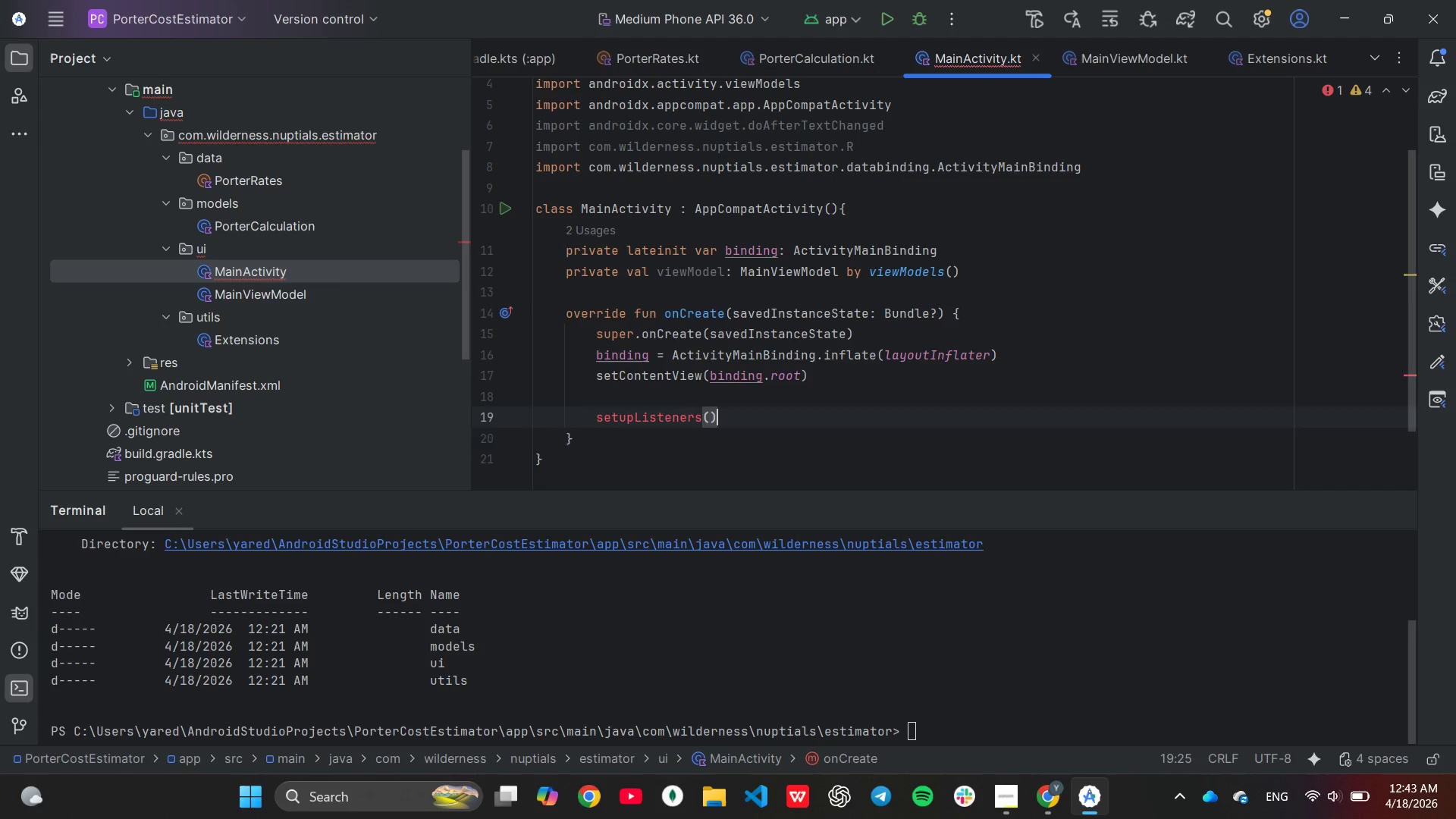 
key(Enter)
 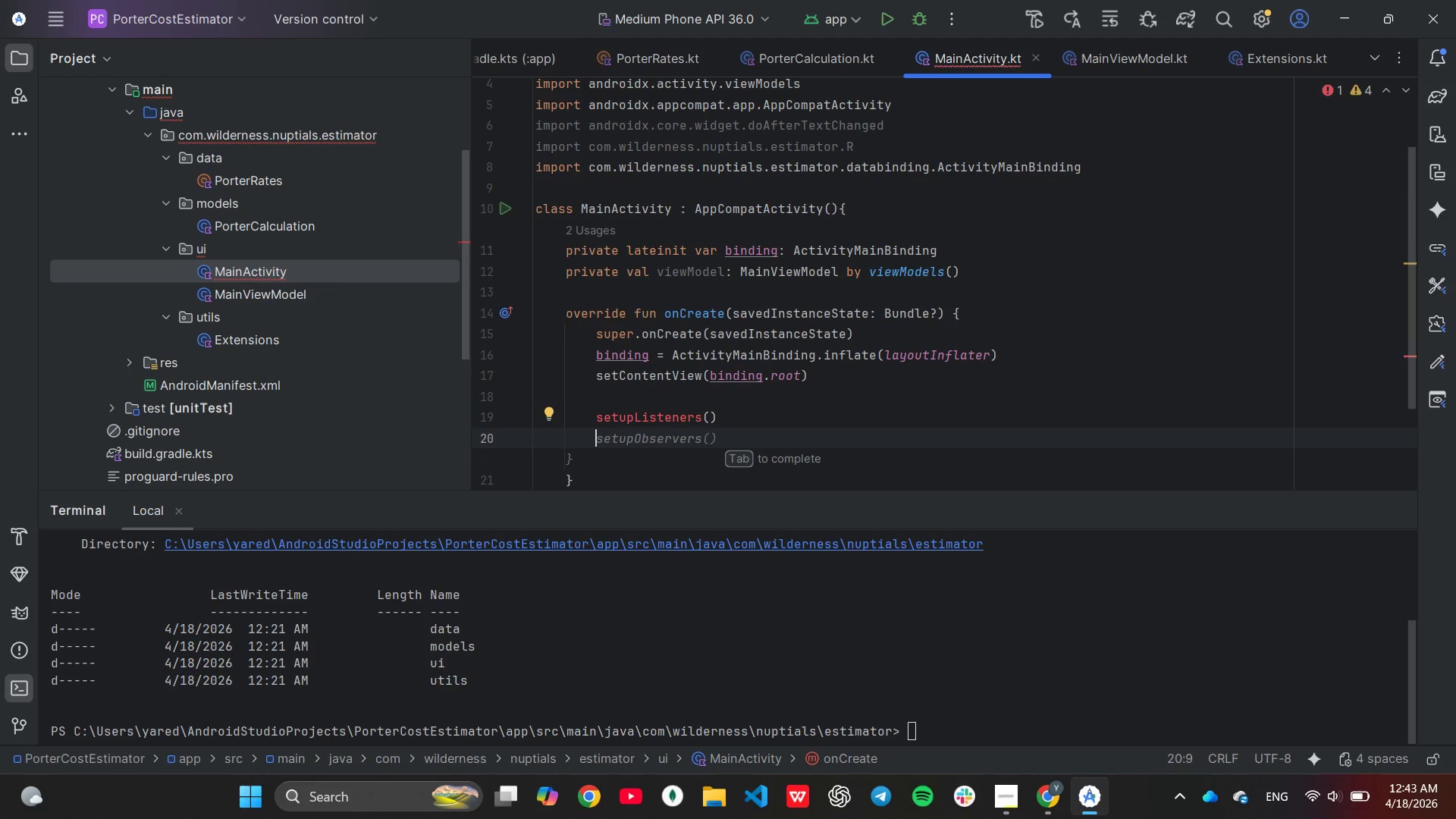 
type(observeView)
key(Tab)
 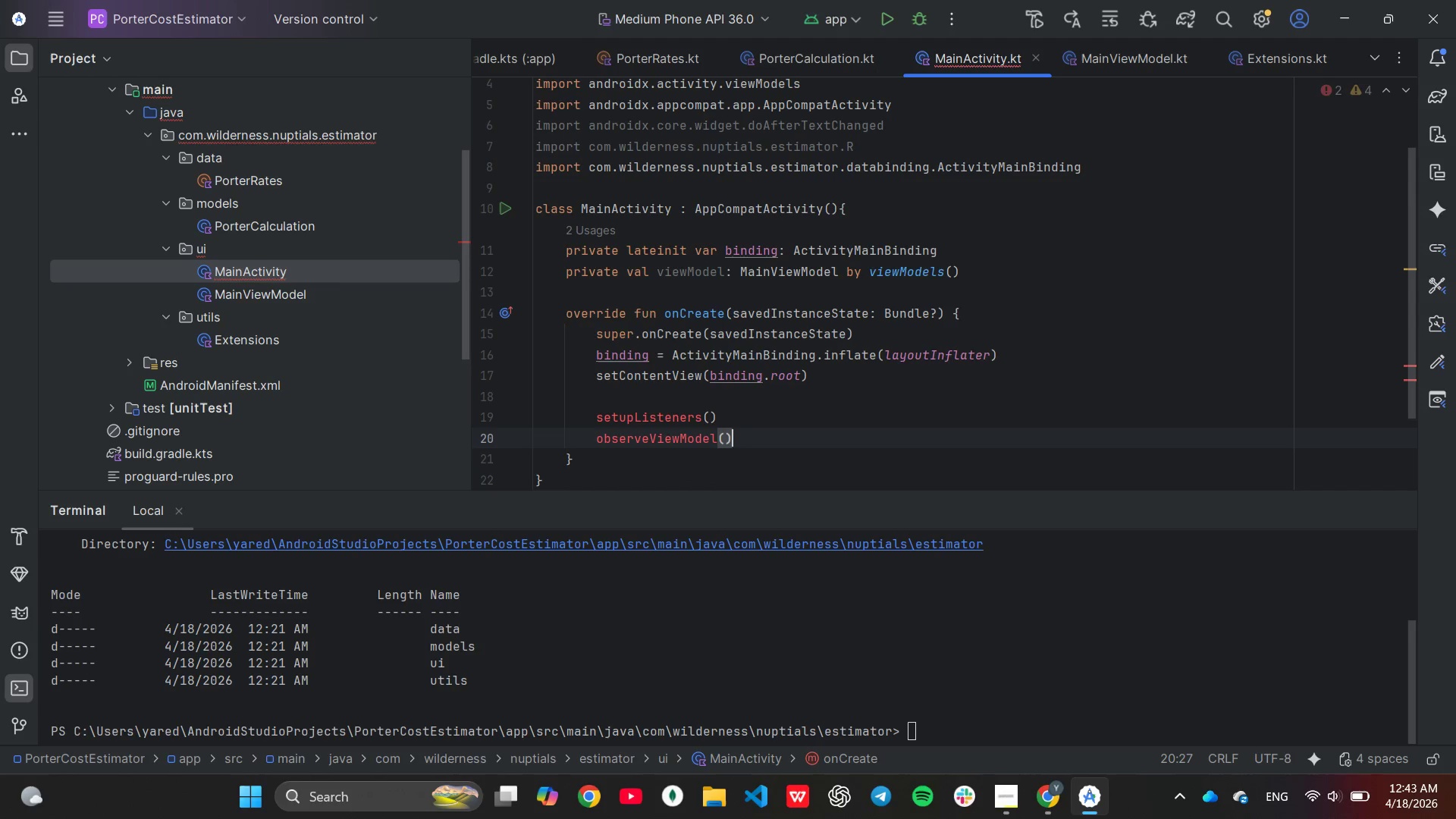 
key(Enter)
 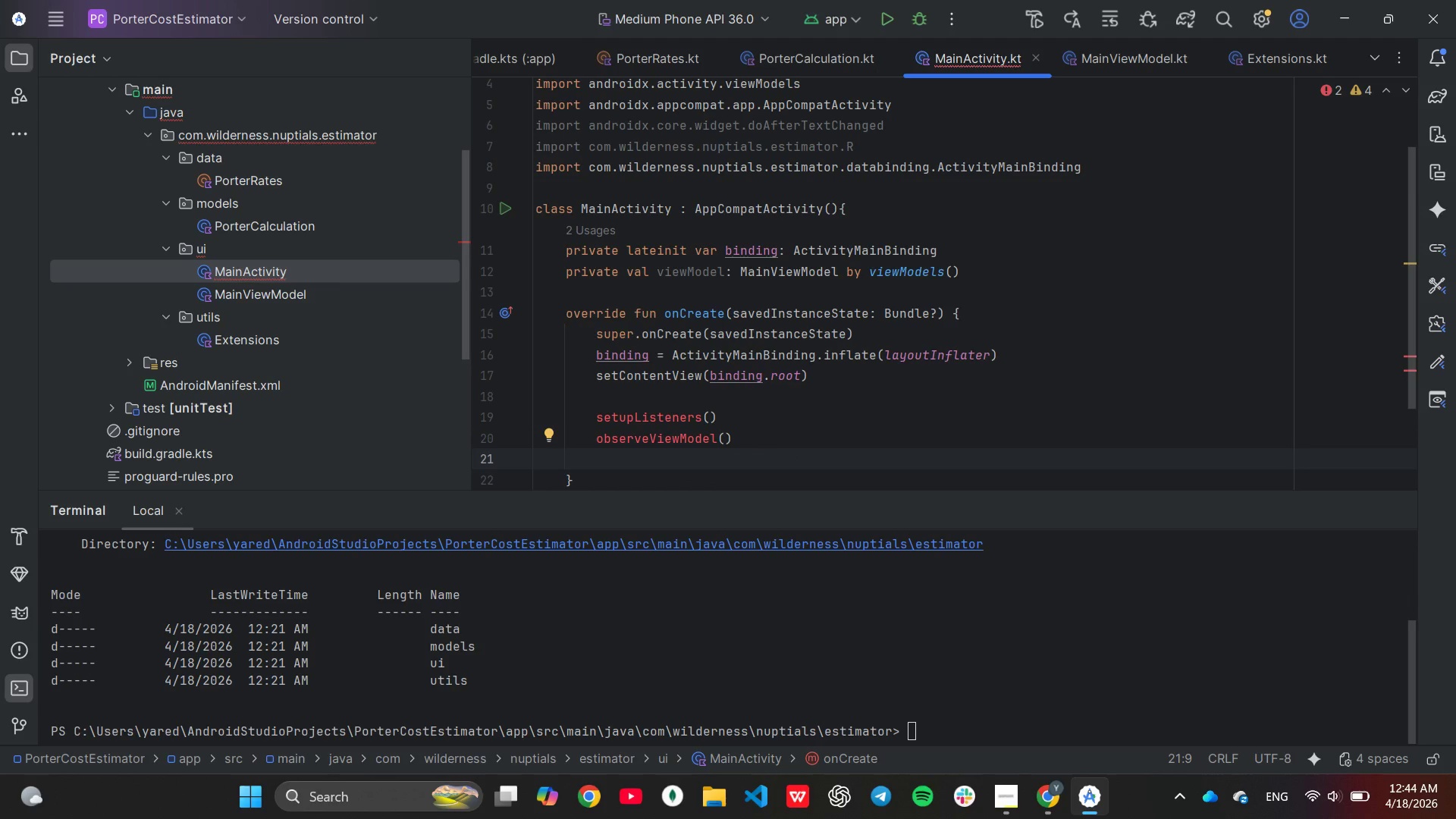 
key(Backspace)
 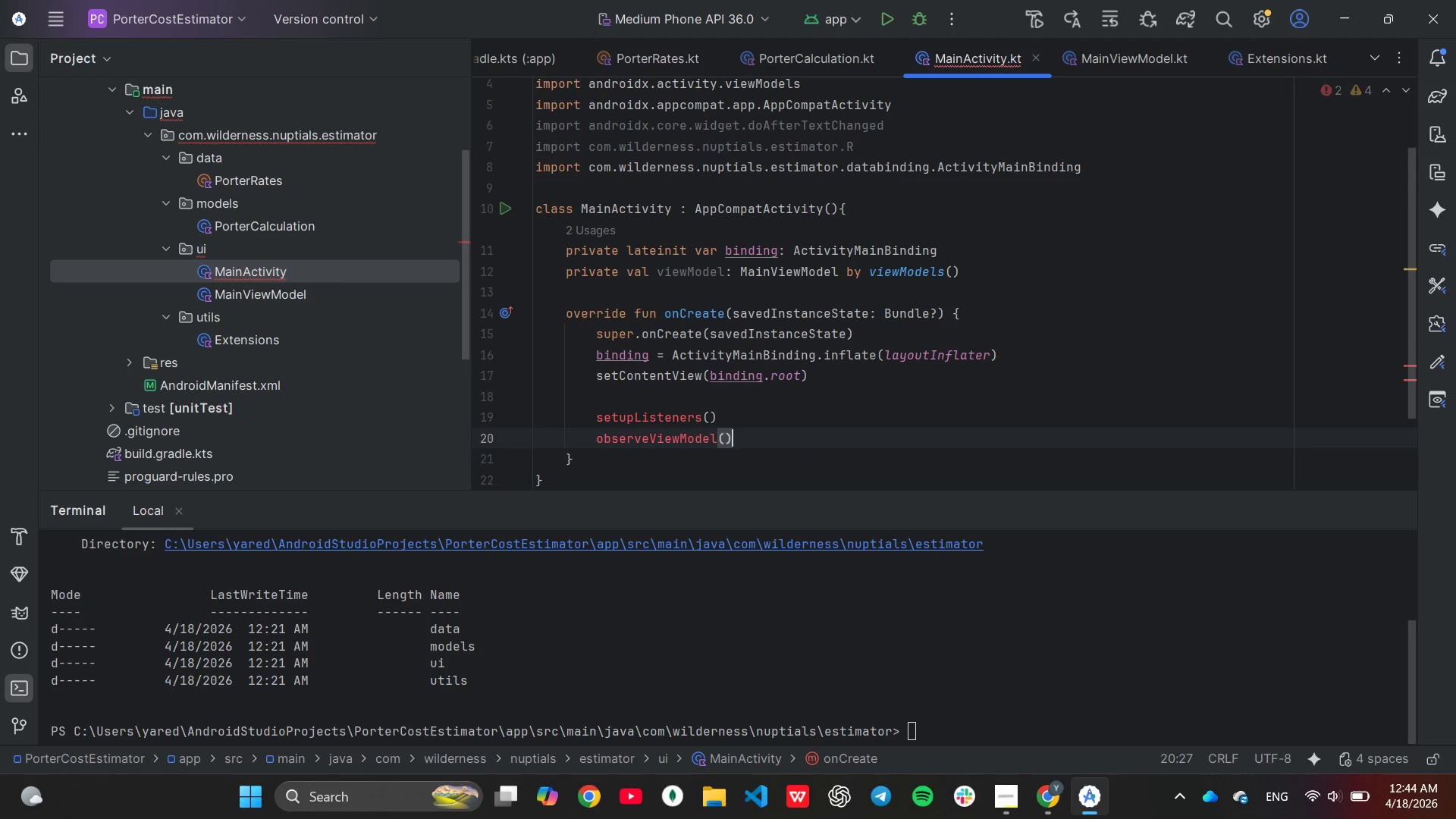 
key(ArrowDown)
 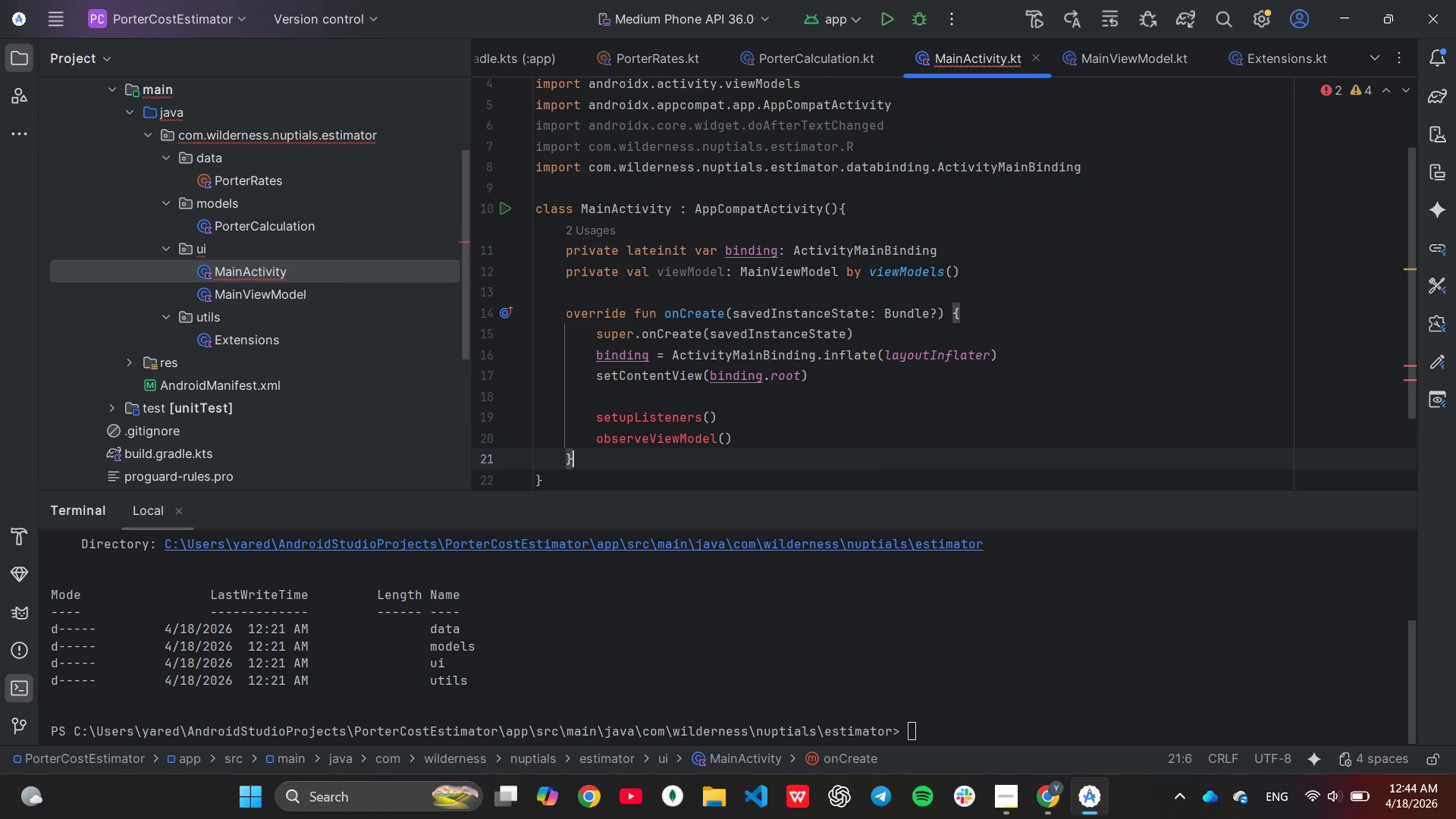 
key(Enter)
 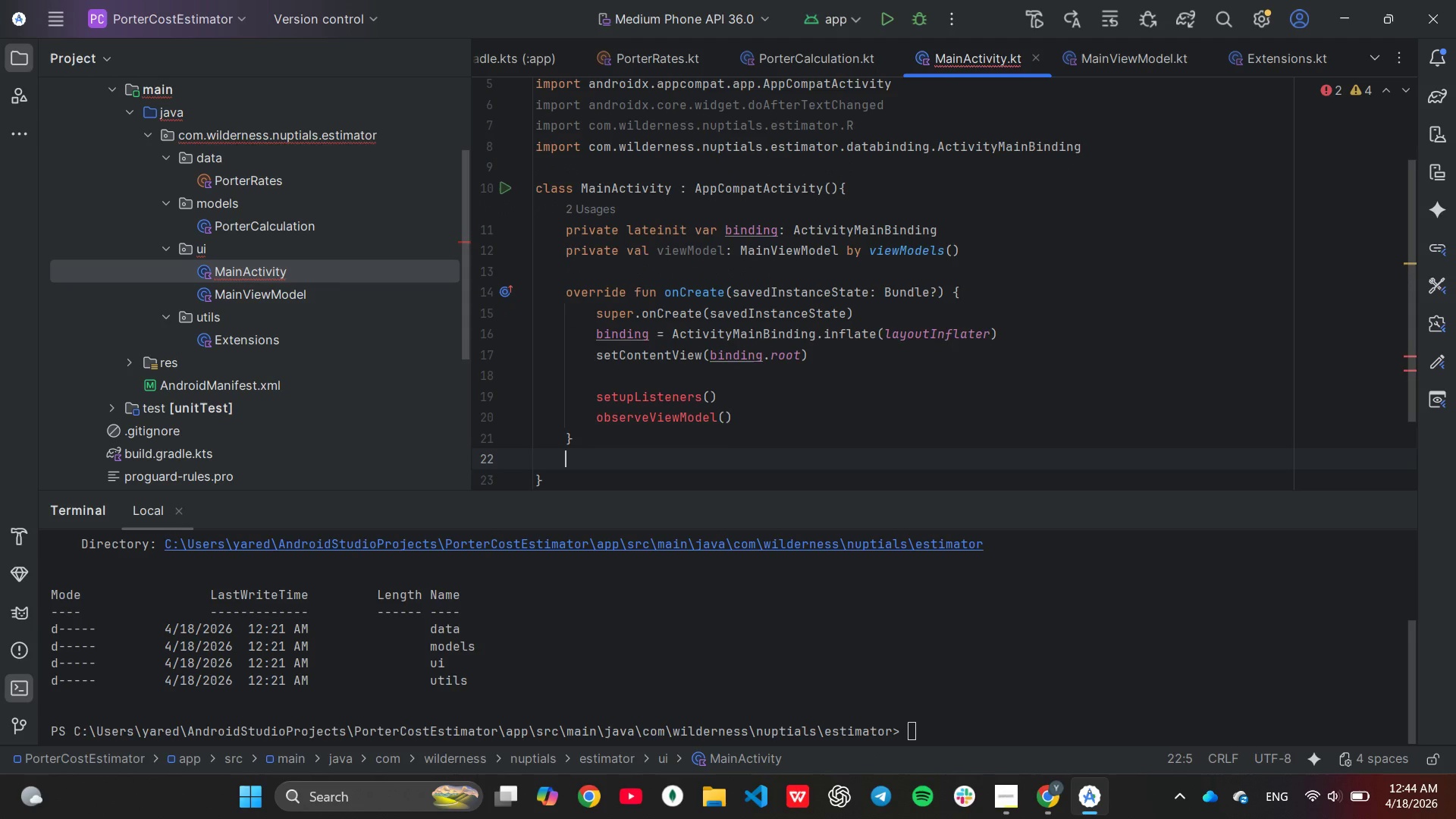 
key(Enter)
 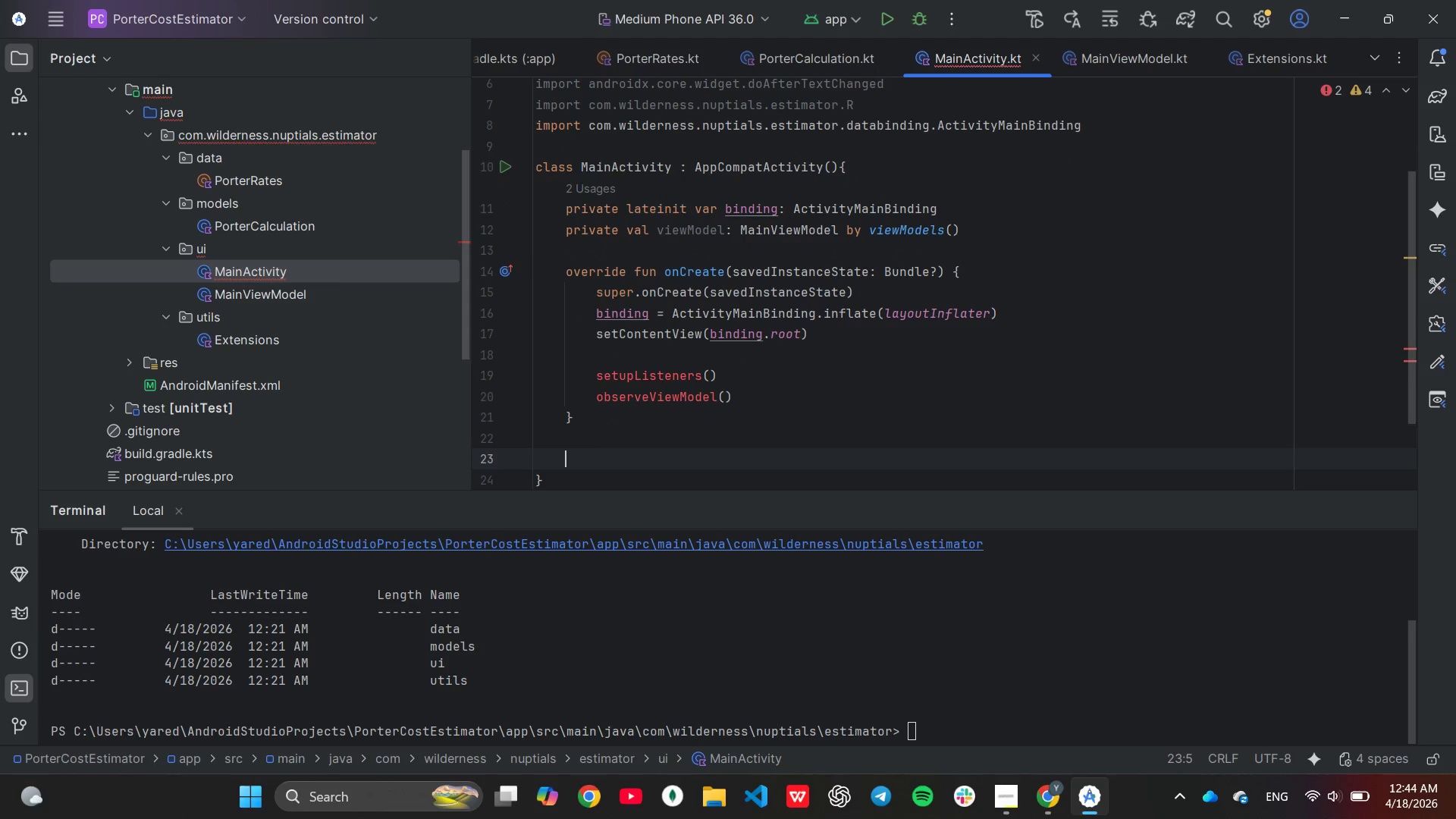 
type(pr)
 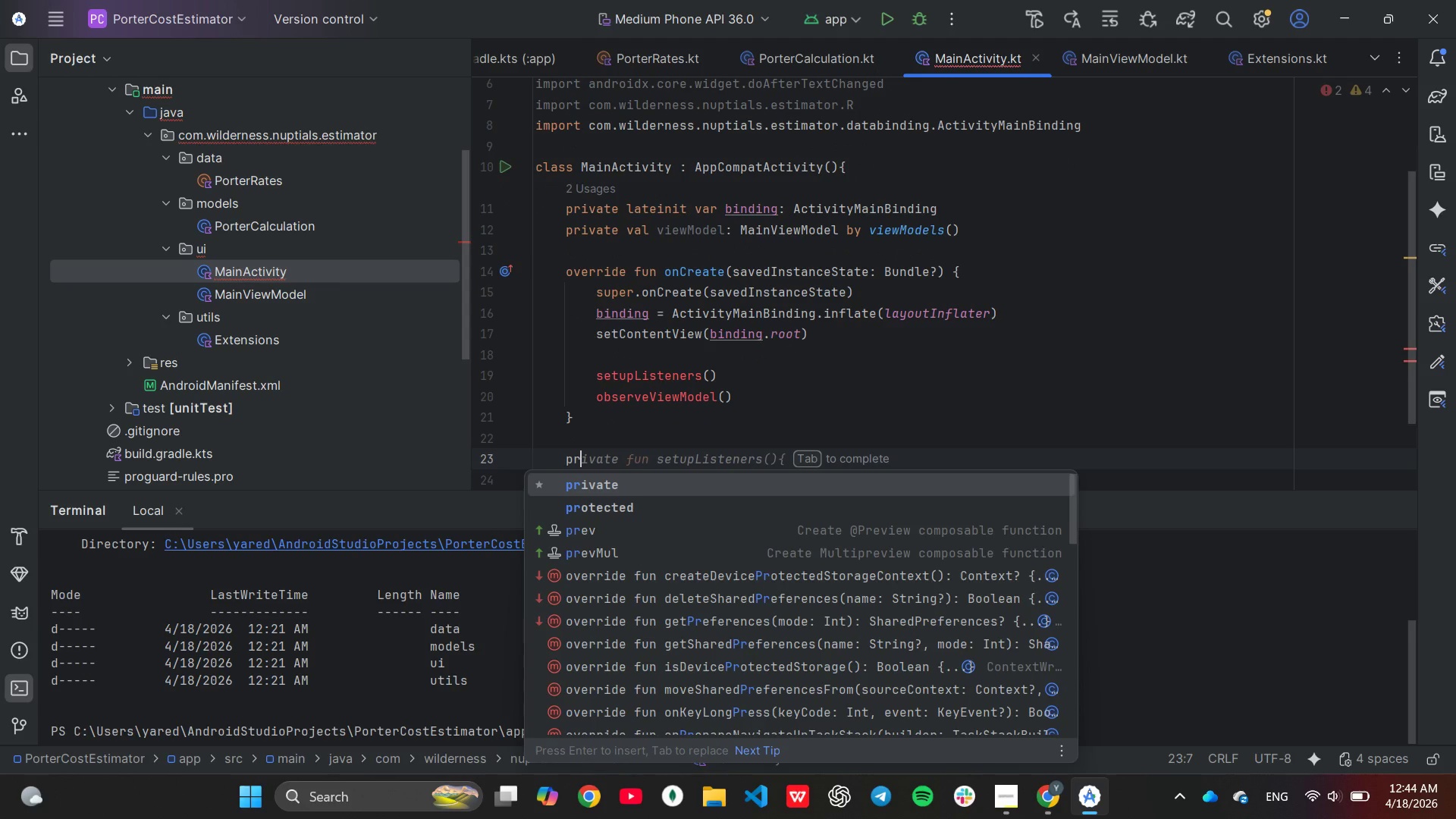 
key(Enter)
 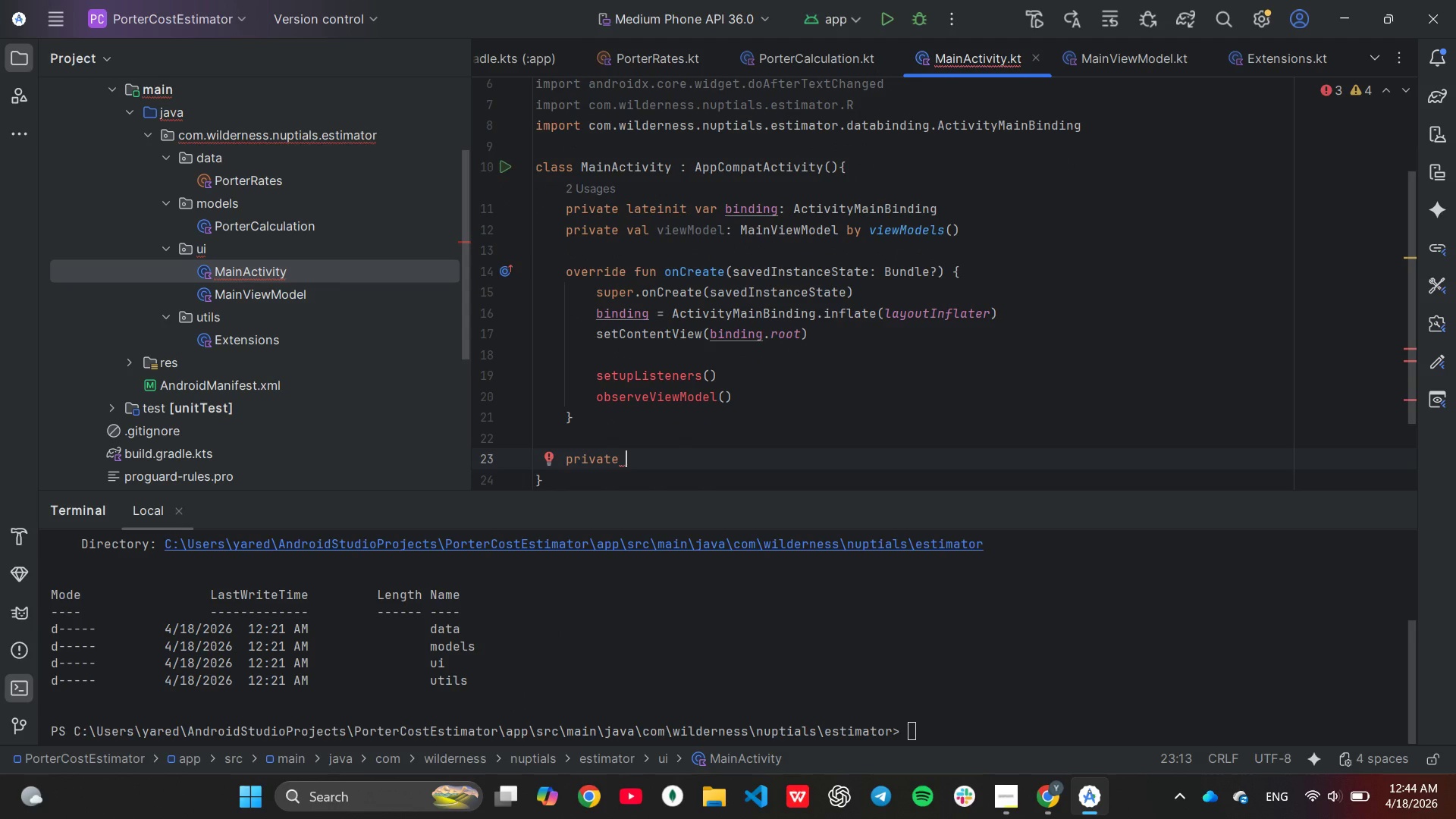 
key(F)
 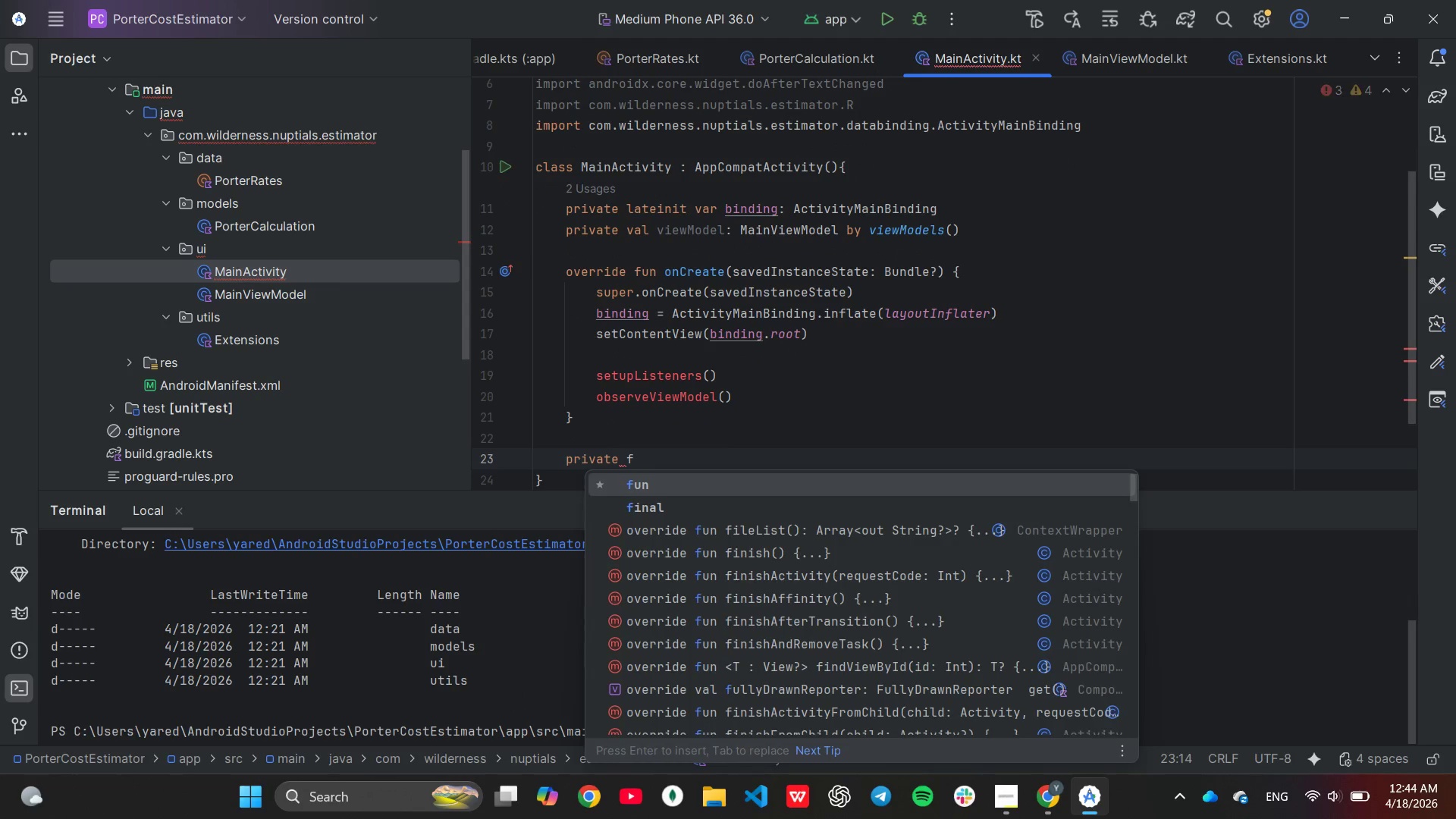 
key(Enter)
 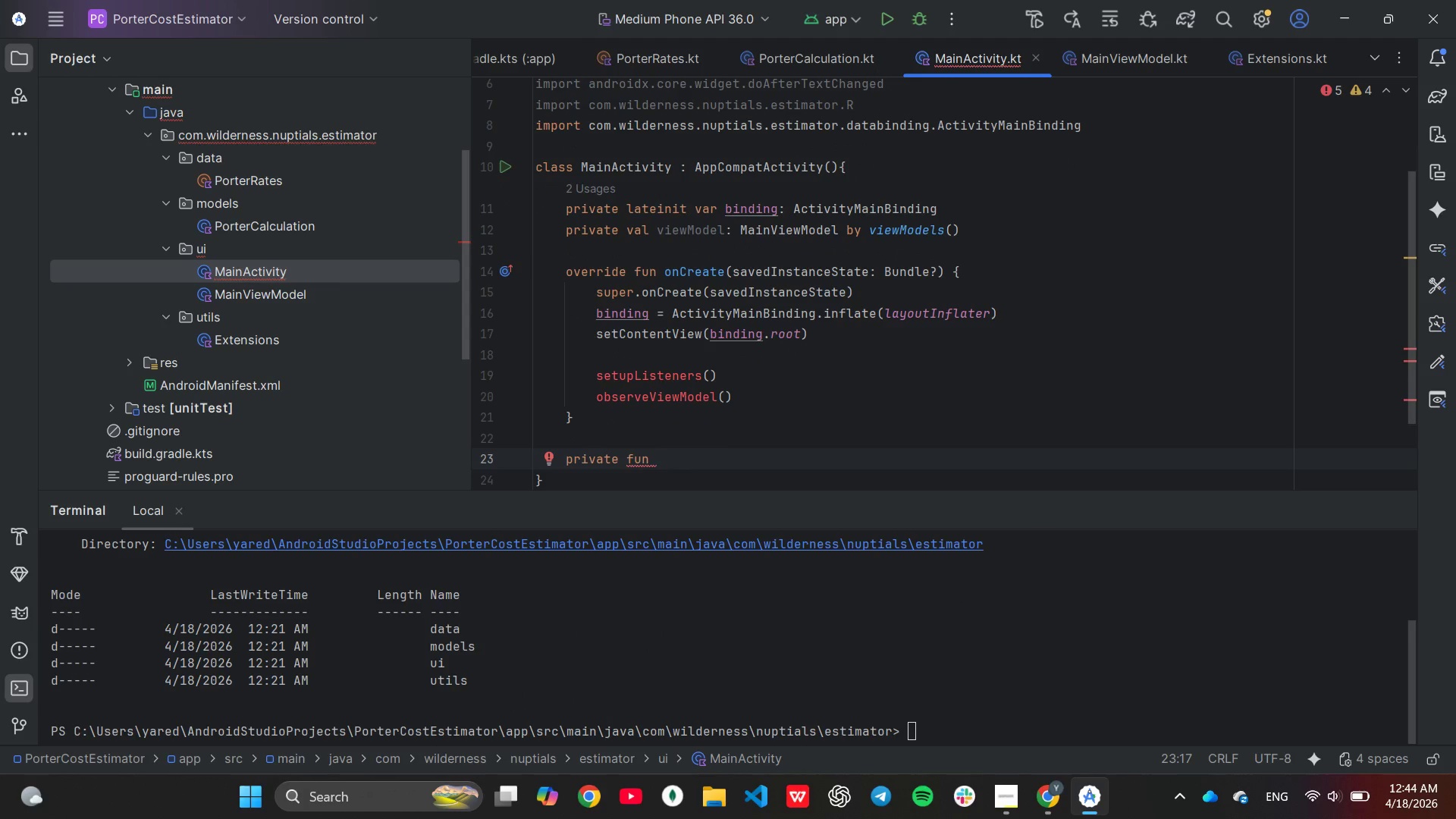 
type(se)
 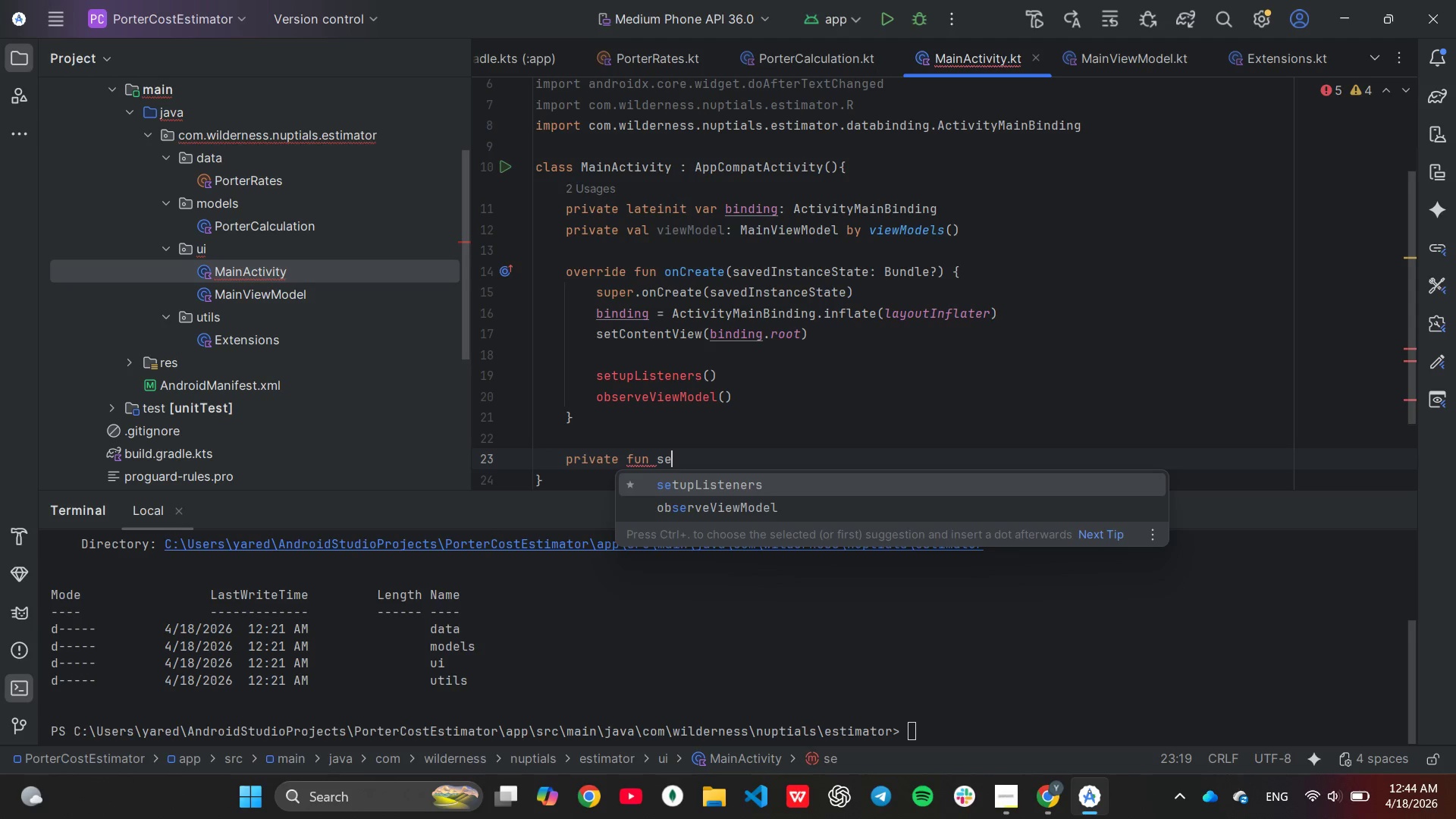 
key(Enter)
 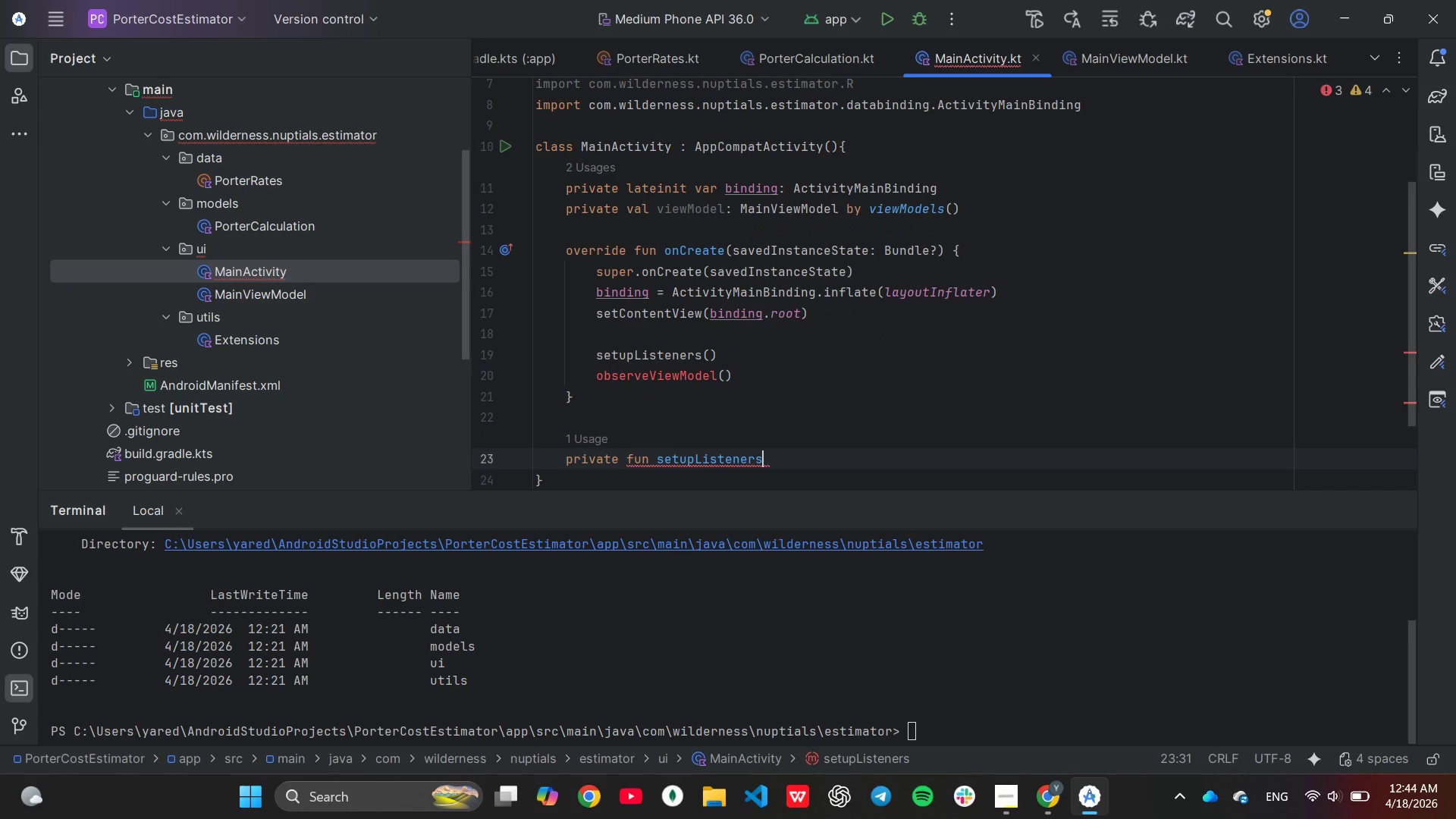 
key(Shift+9)
 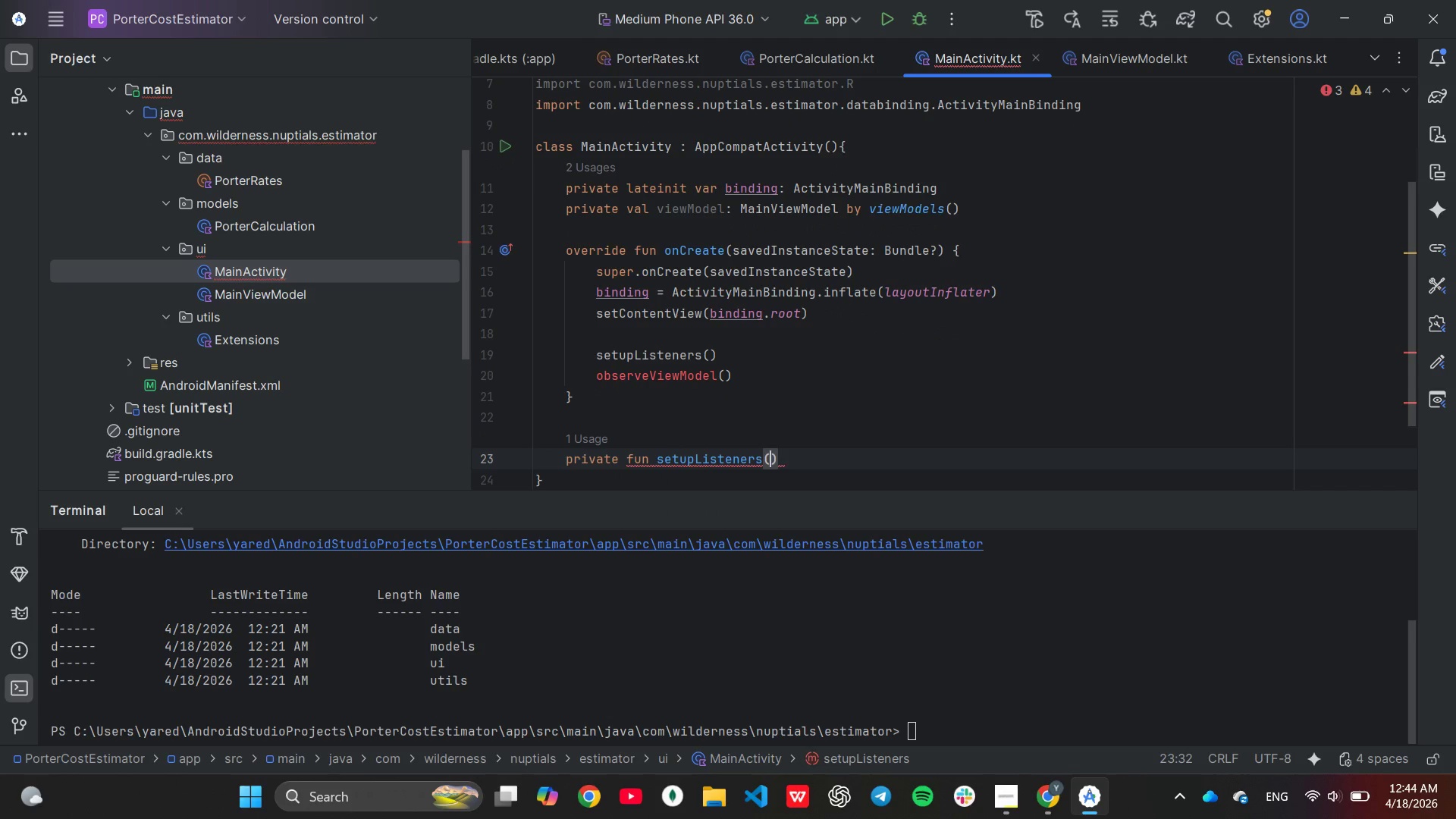 
key(ArrowRight)
 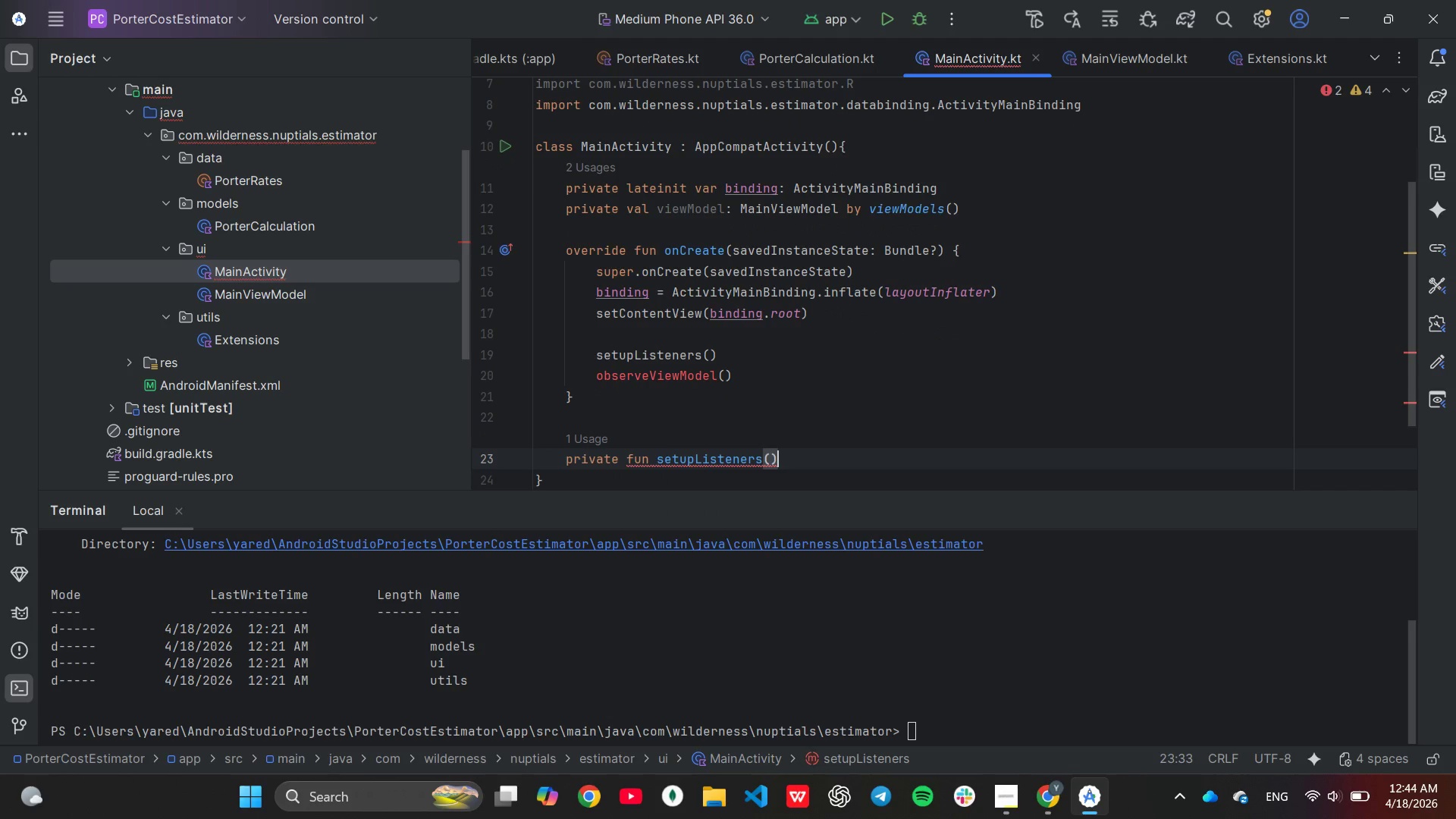 
key(Shift+BracketLeft)
 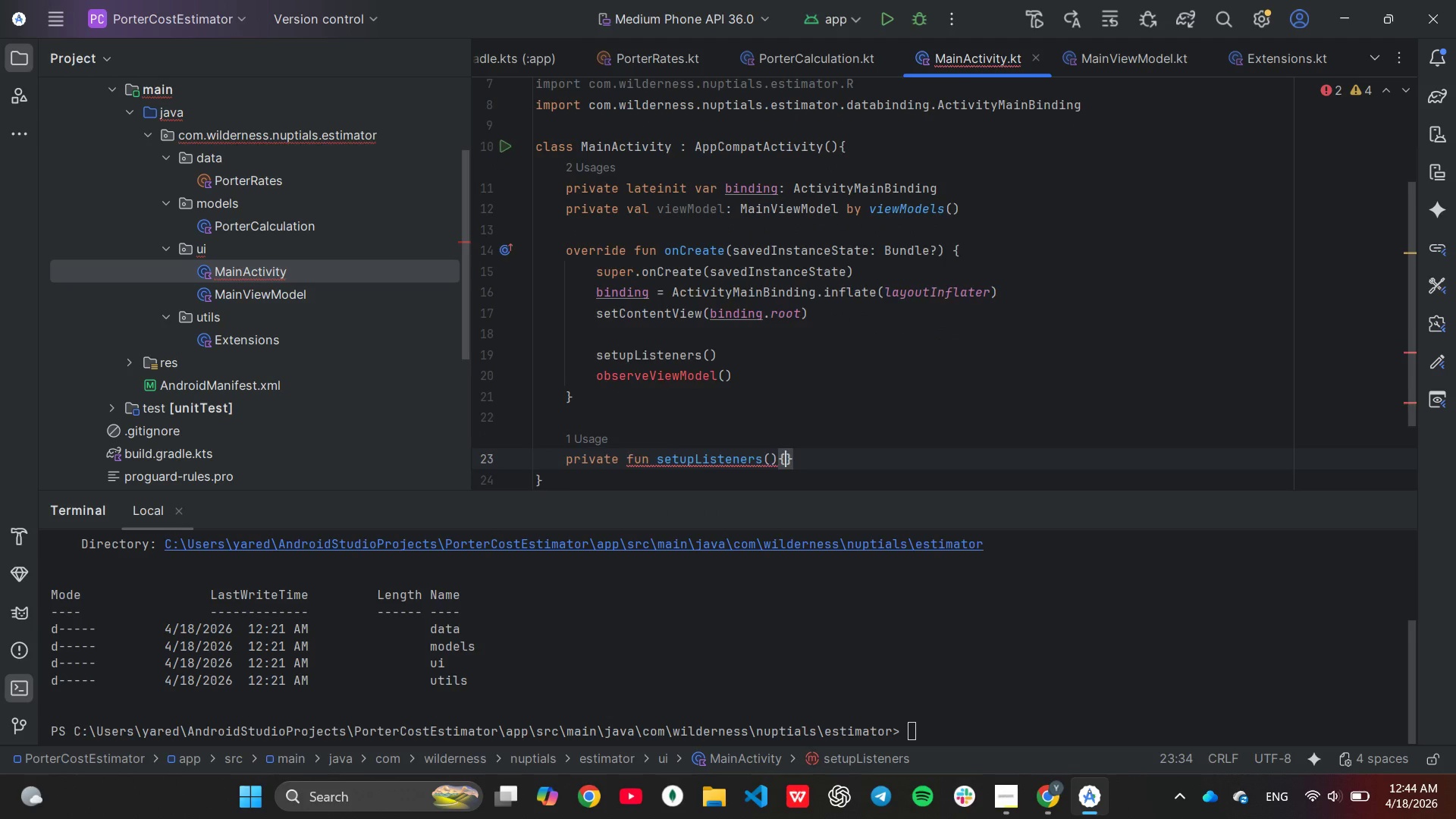 
key(Enter)
 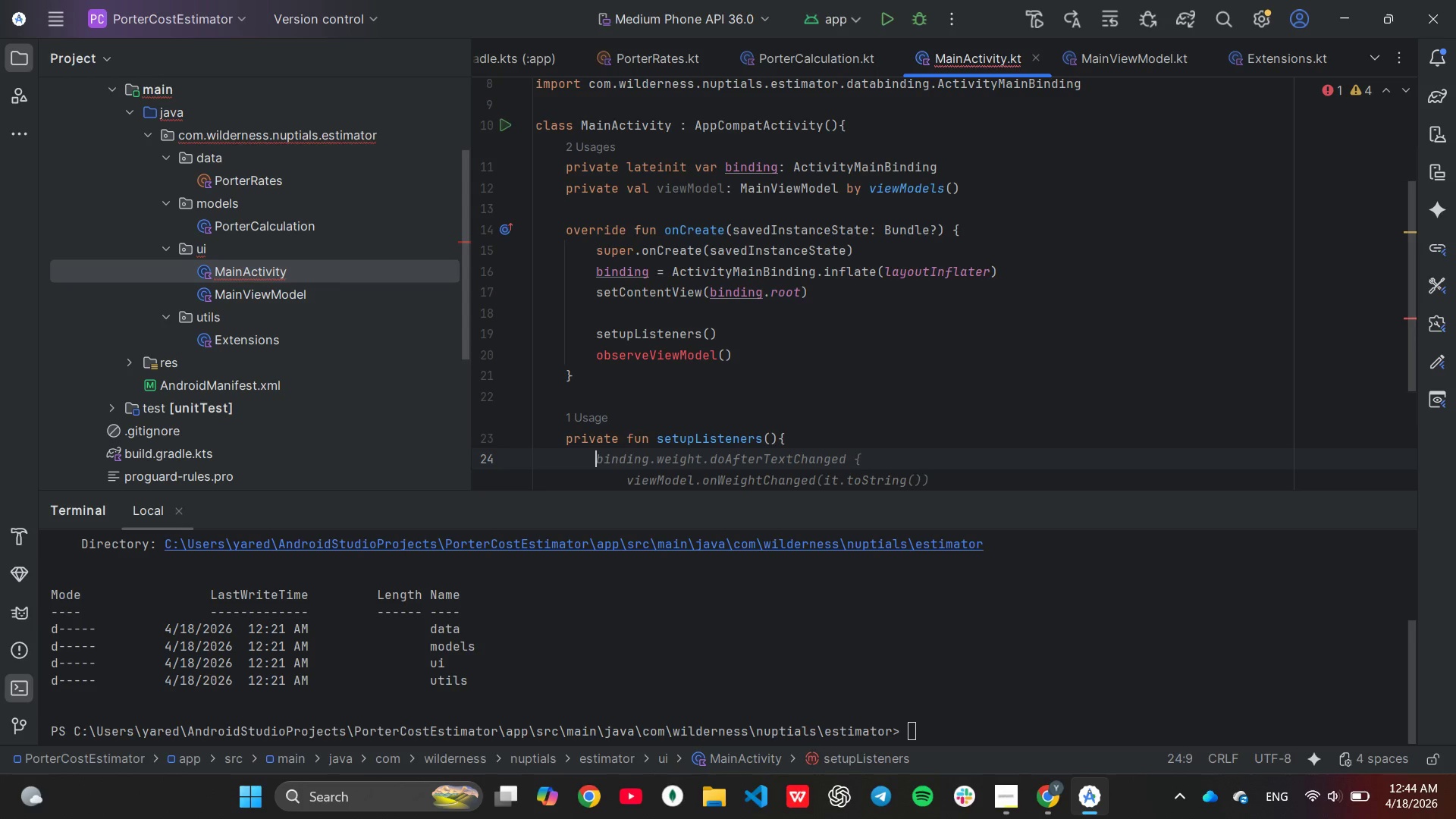 
wait(10.73)
 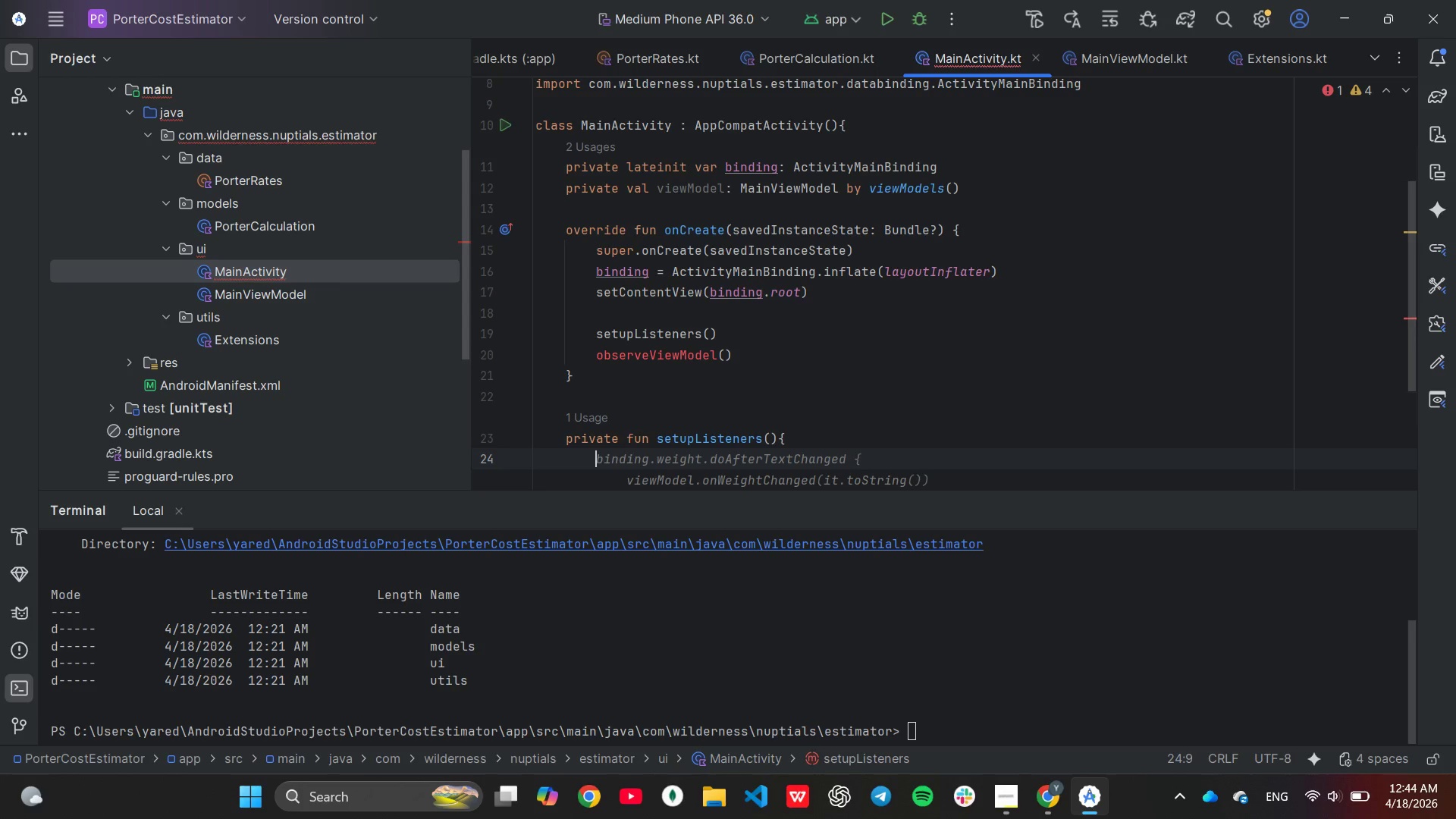 
key(Tab)
 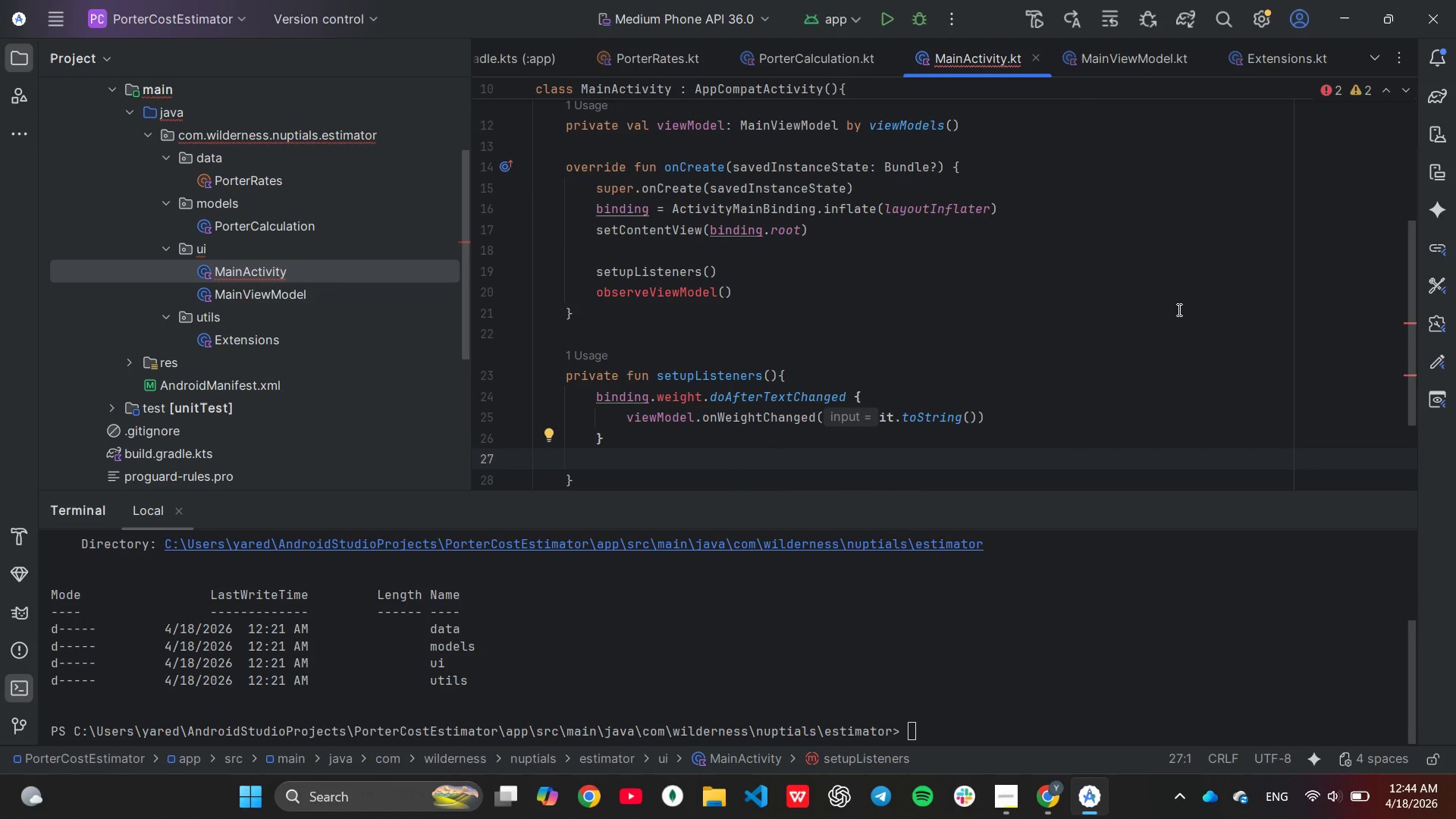 
scroll: coordinate [1194, 288], scroll_direction: down, amount: 3.0
 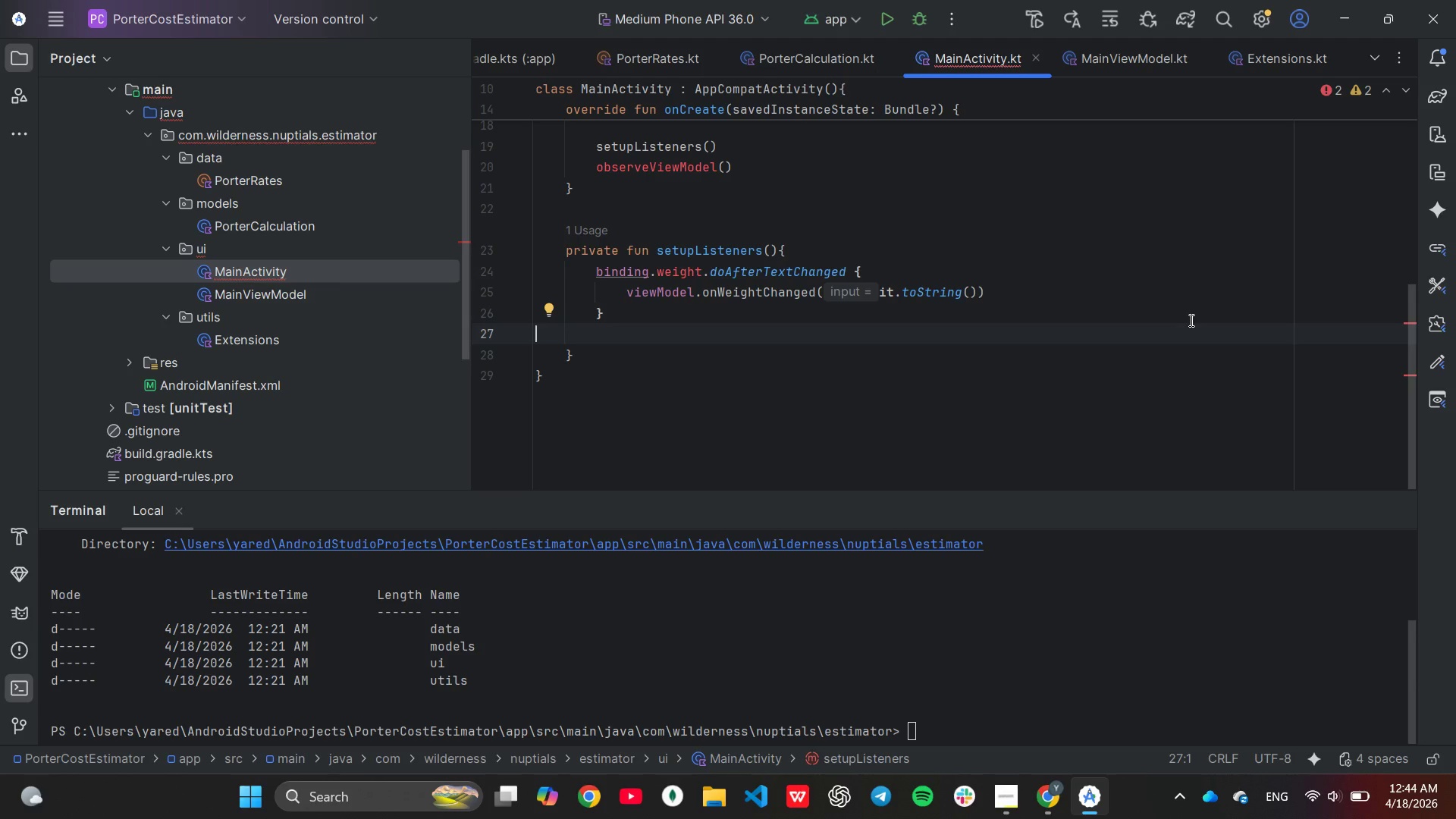 
wait(10.87)
 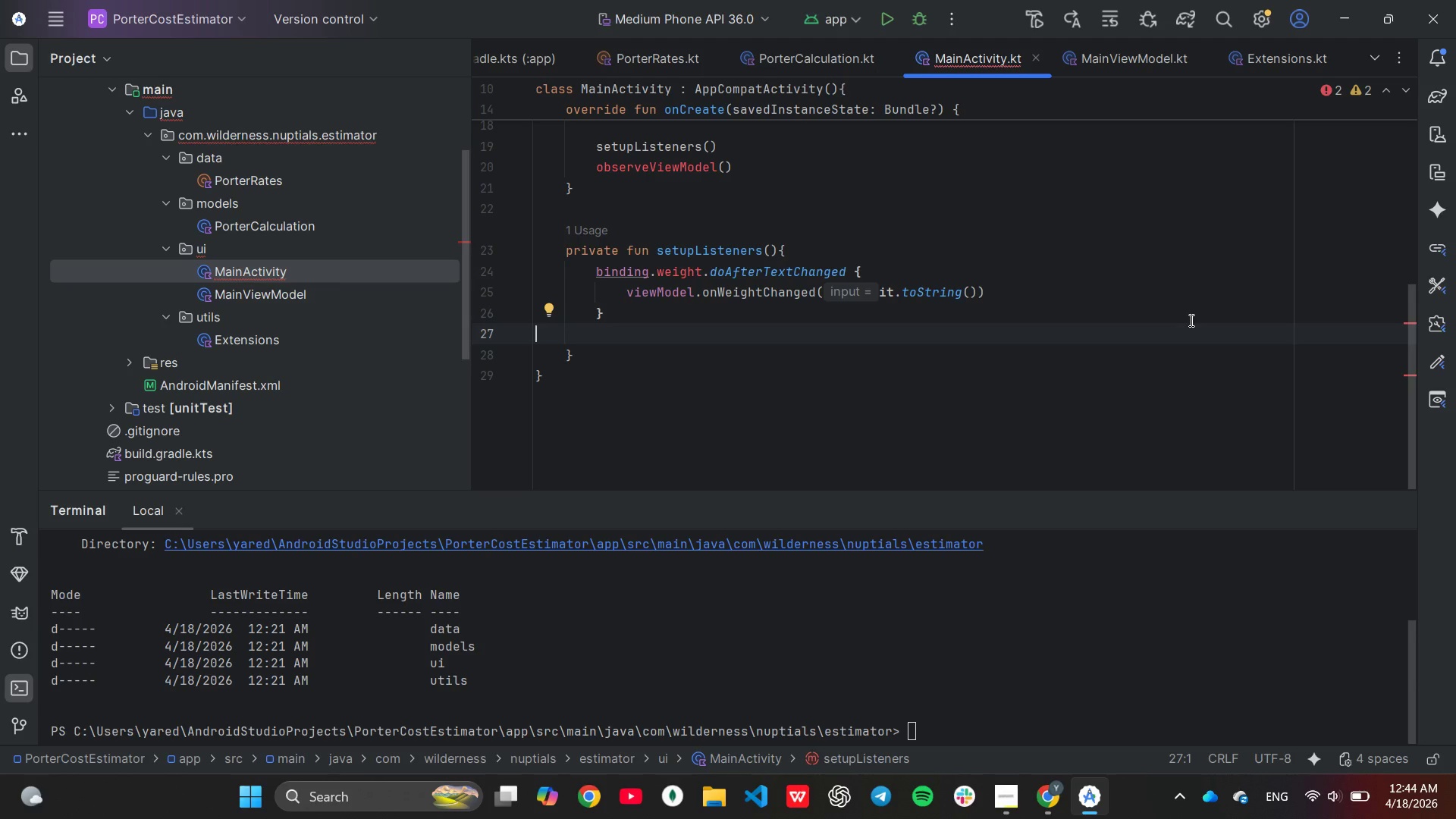 
type(et)
 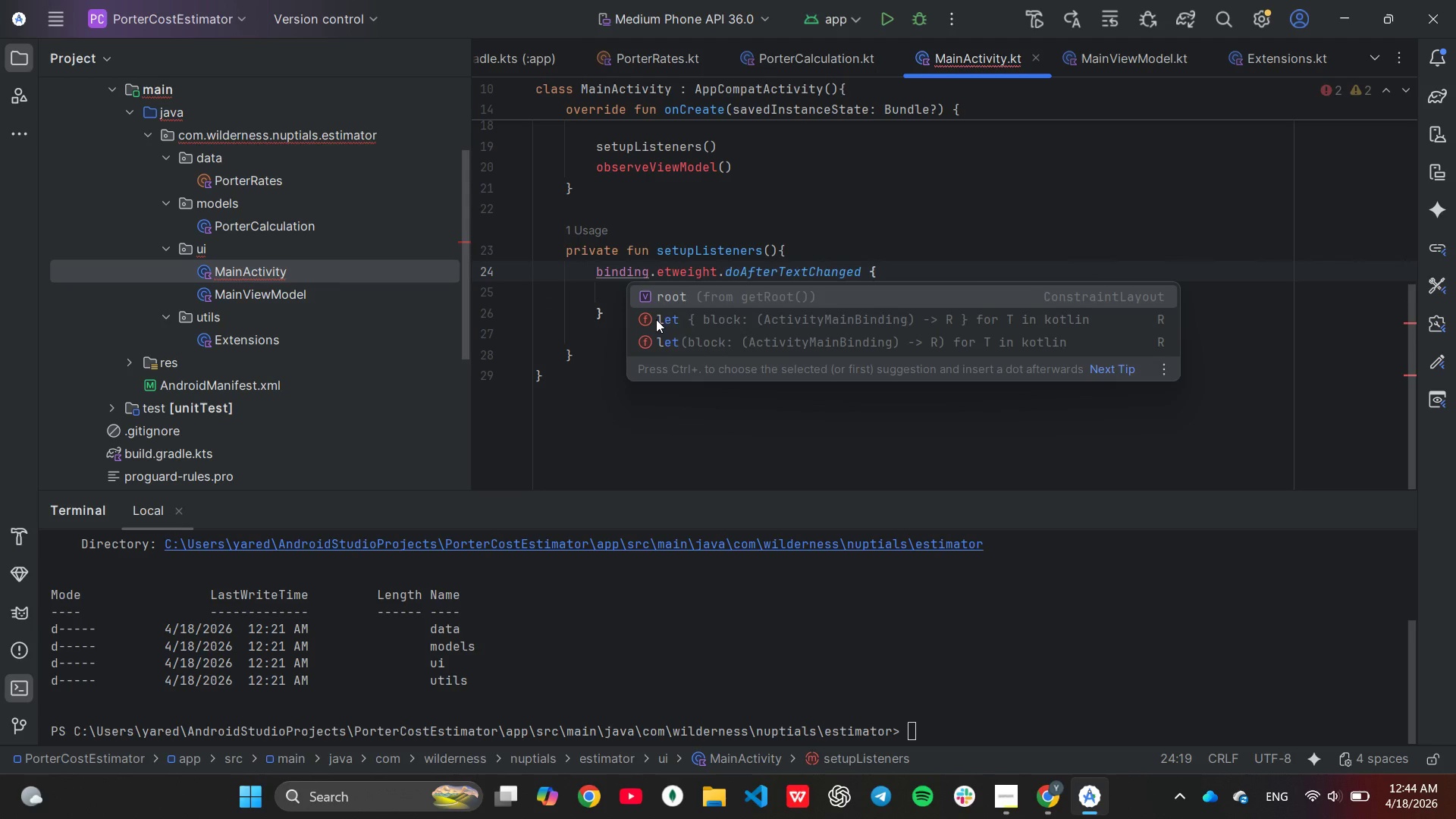 
key(Enter)
 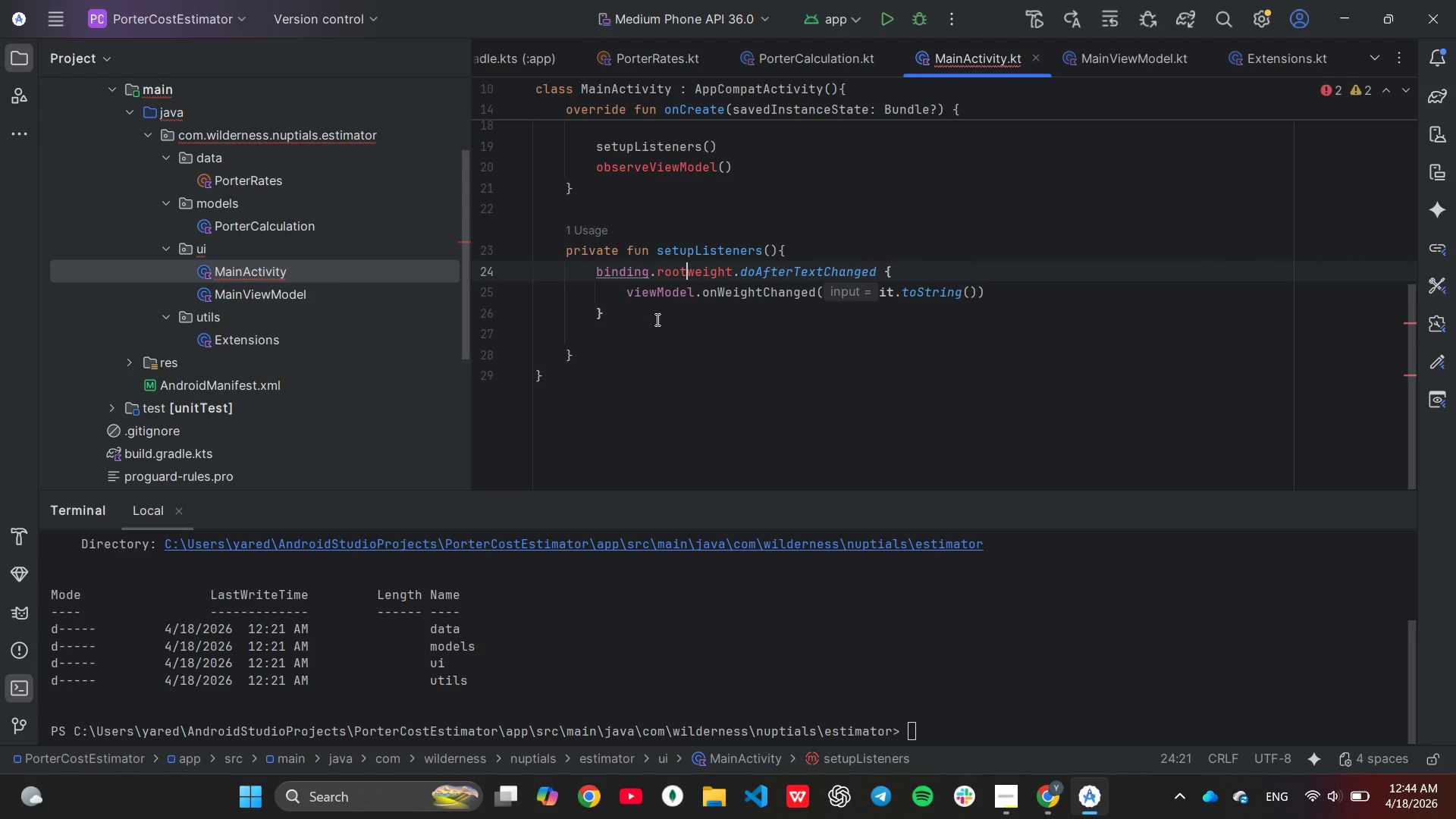 
key(Backspace)
key(Backspace)
key(Backspace)
key(Backspace)
type(et)
 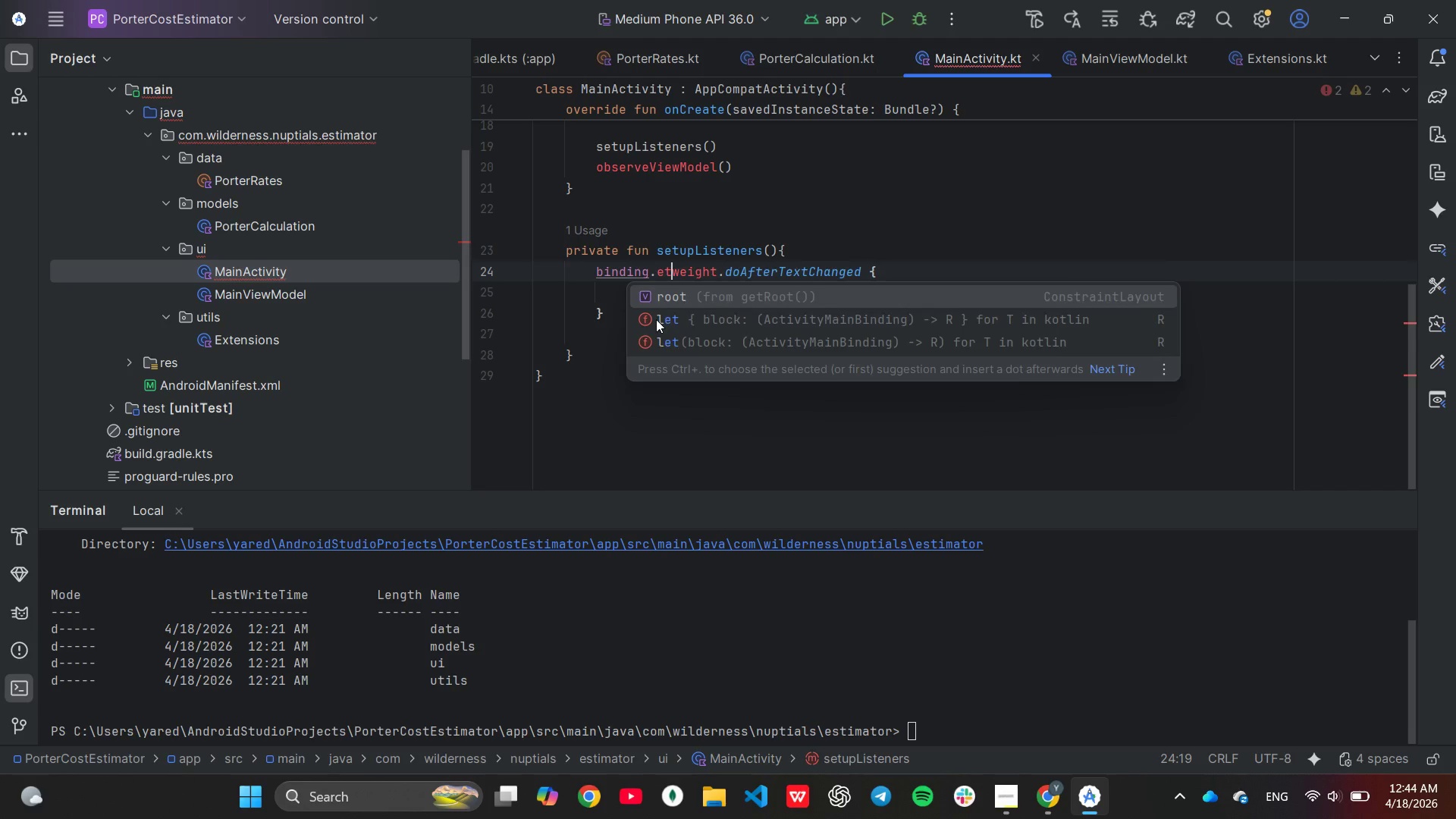 
key(ArrowRight)
 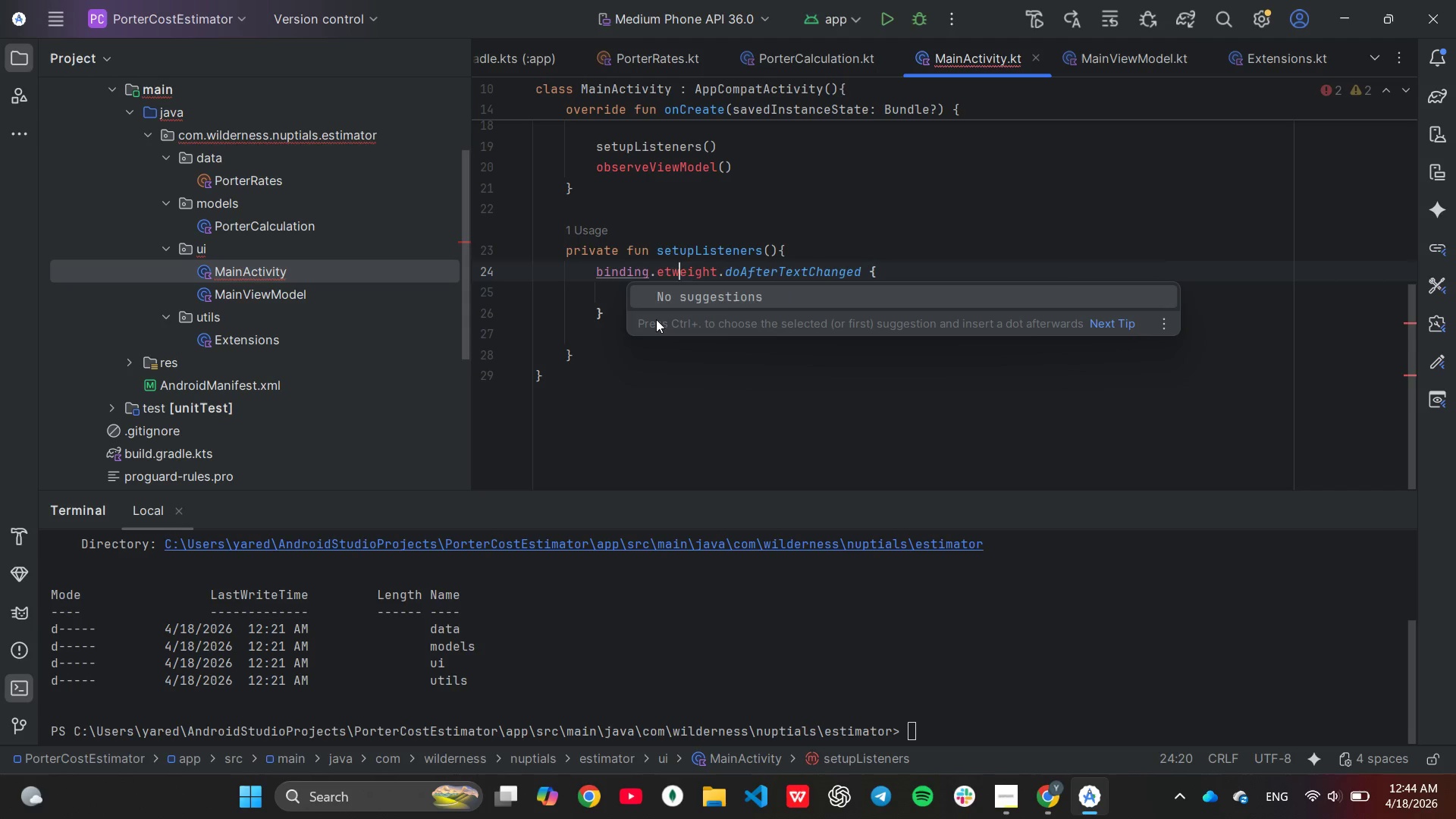 
hold_key(key=ArrowRight, duration=1.08)
 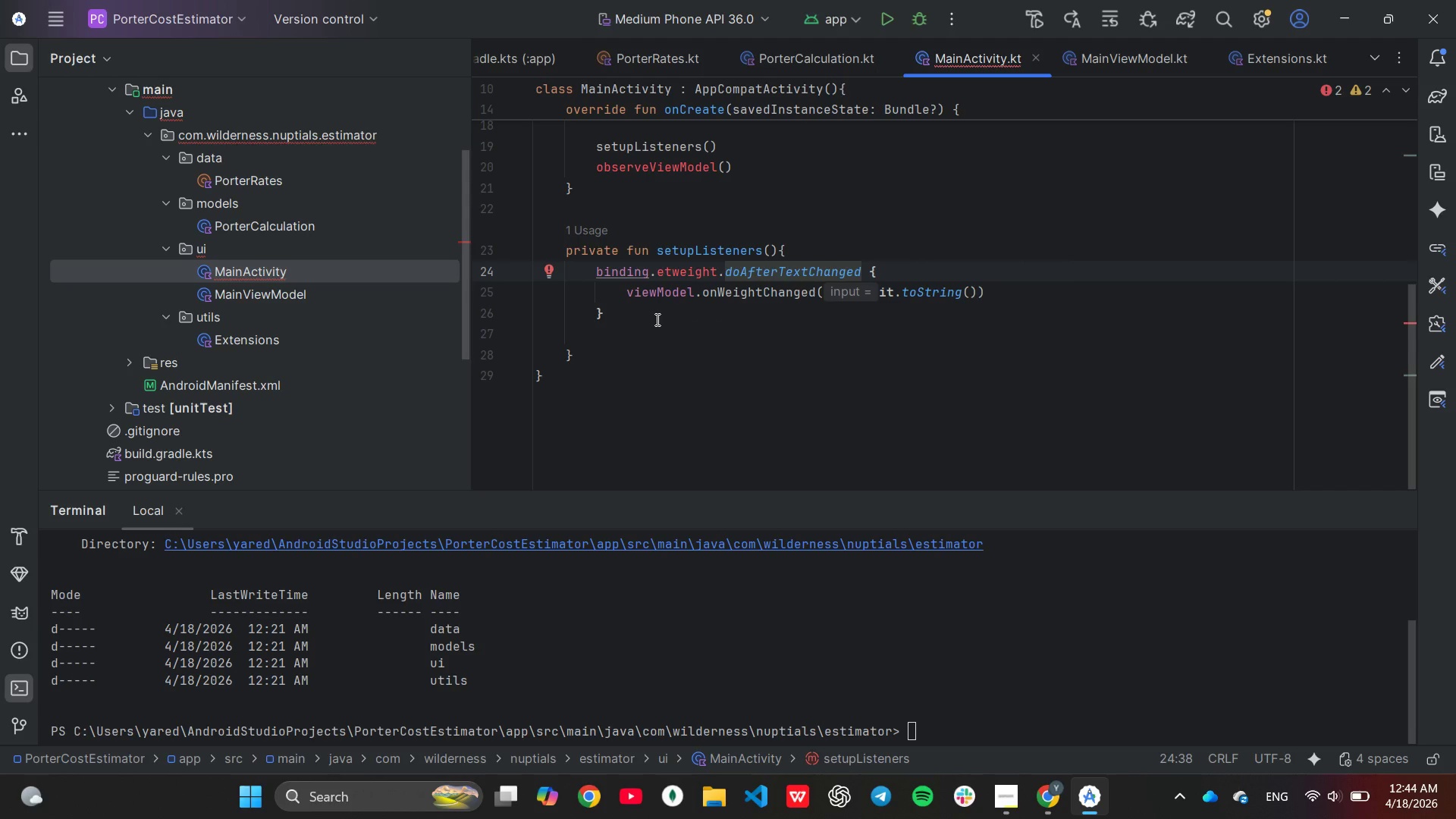 
hold_key(key=ArrowLeft, duration=0.84)
 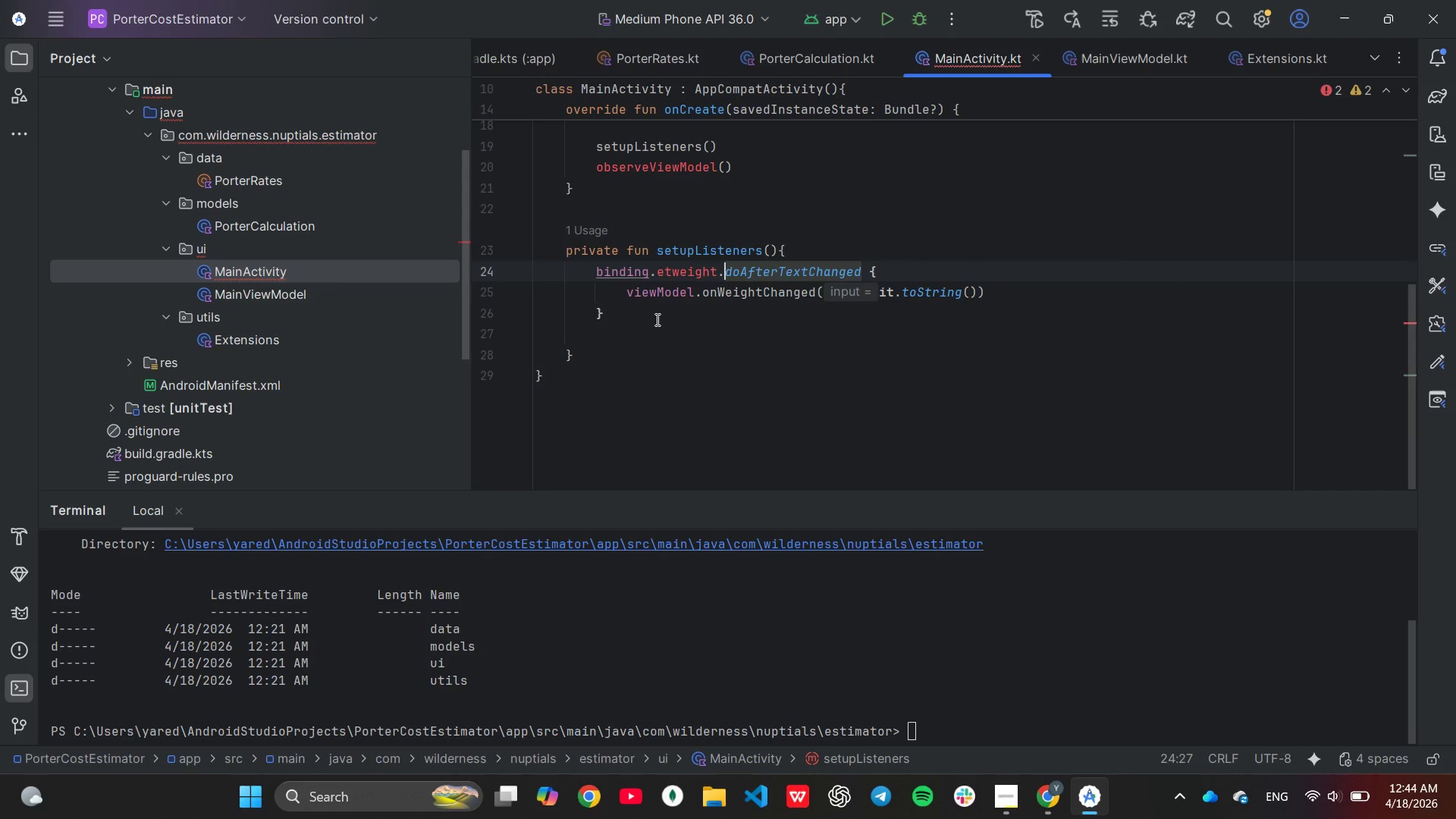 
hold_key(key=ArrowLeft, duration=0.7)
 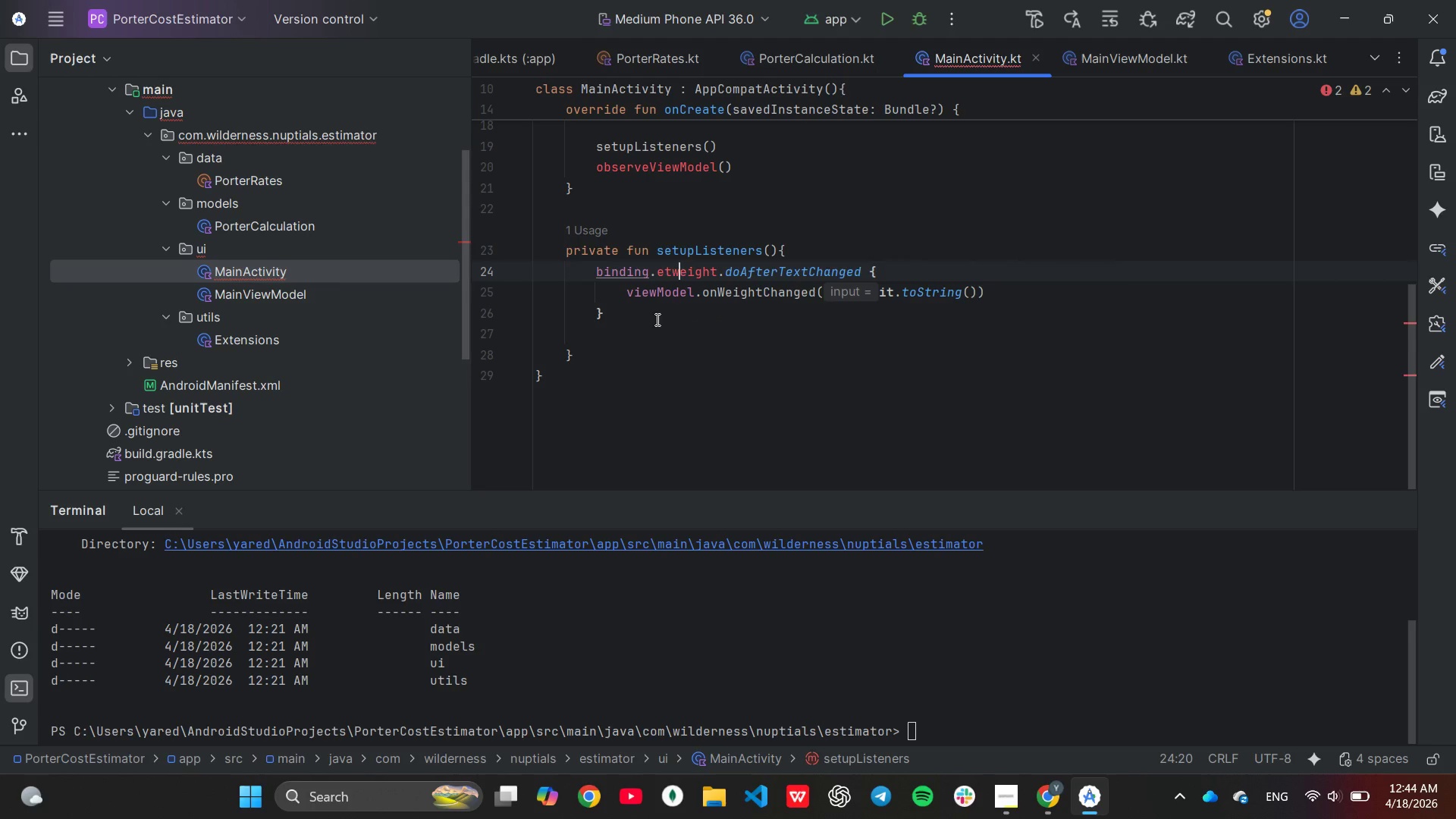 
key(Backspace)
 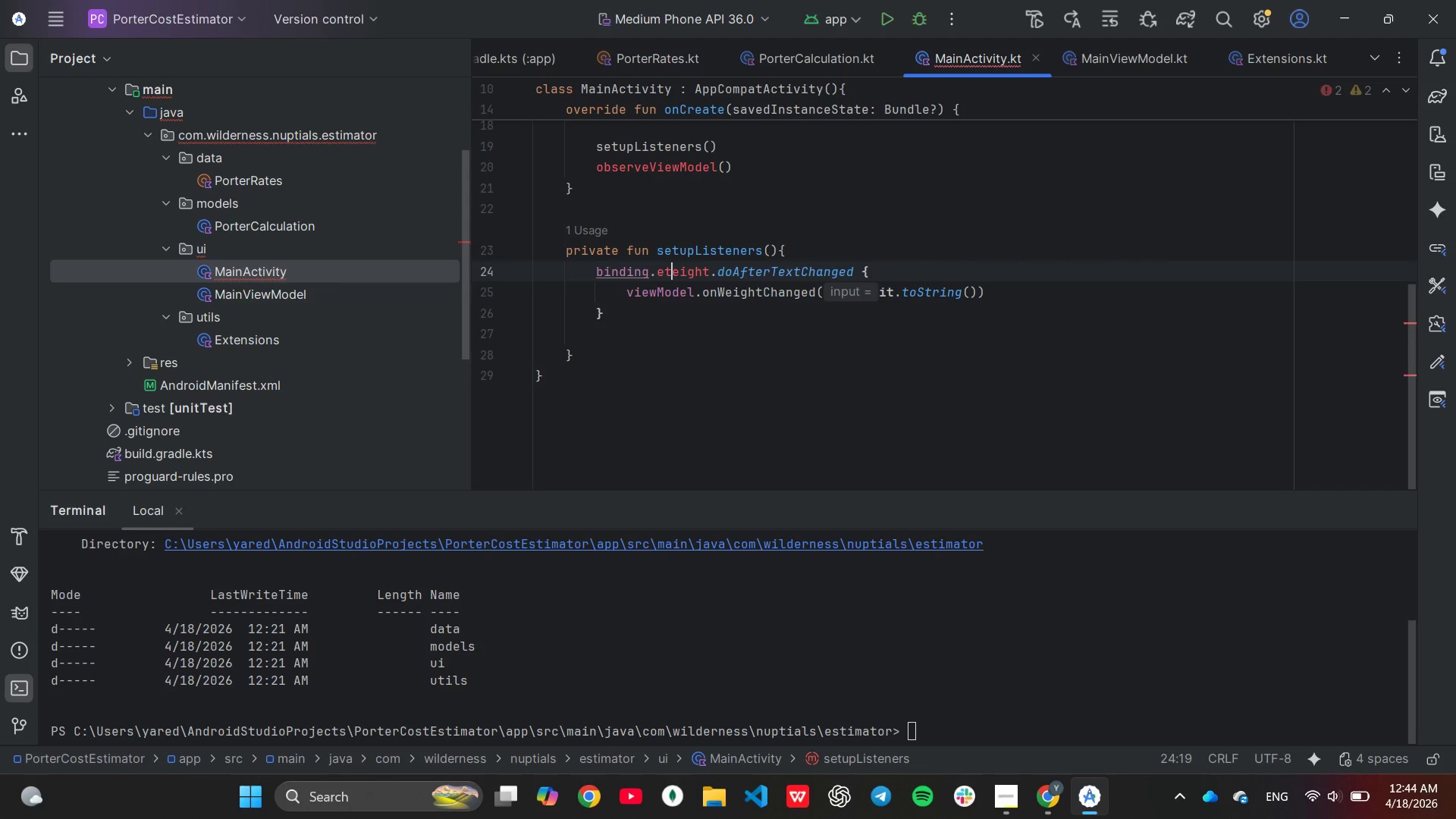 
key(Shift+ShiftLeft)
 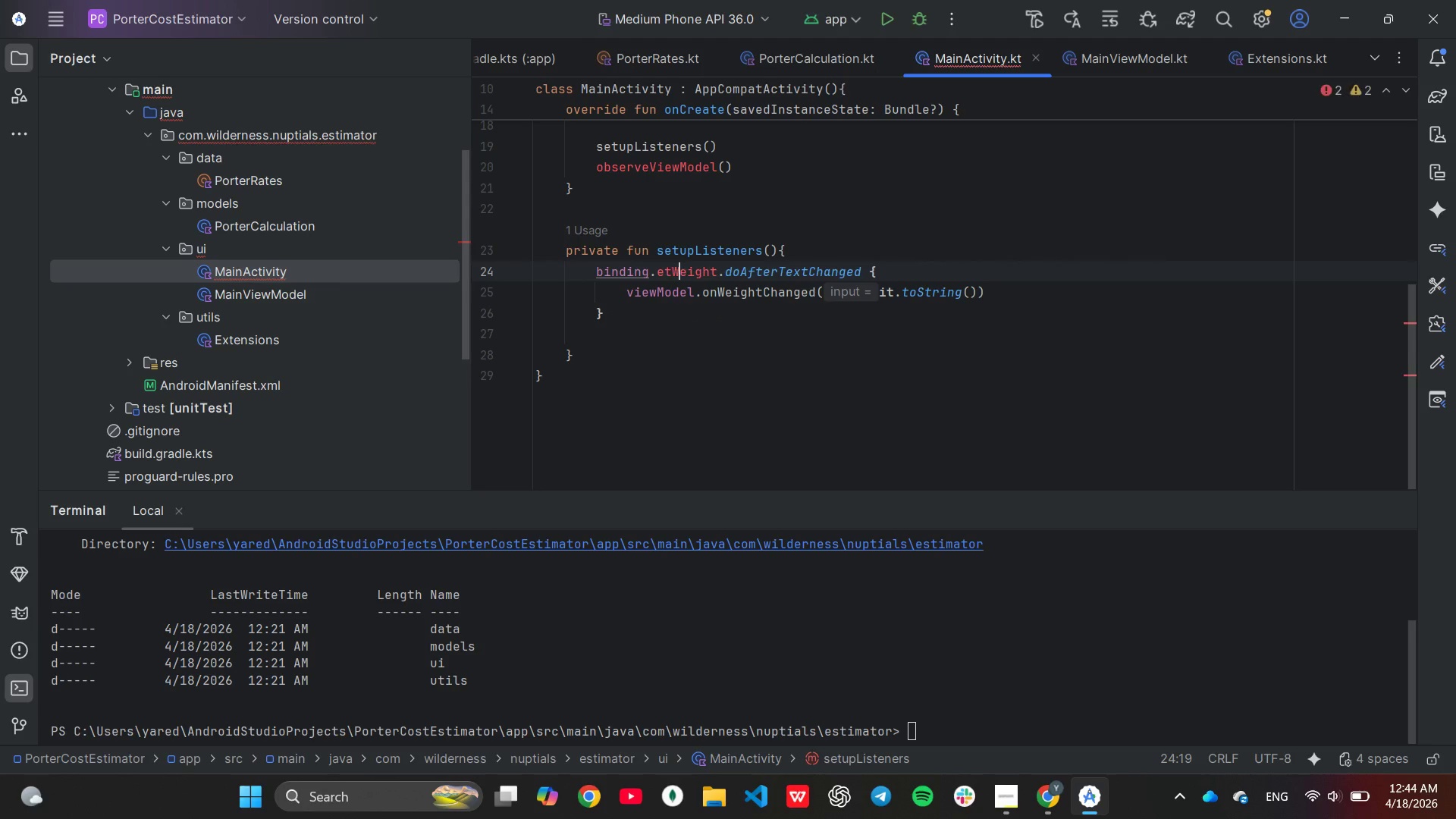 
key(Shift+W)
 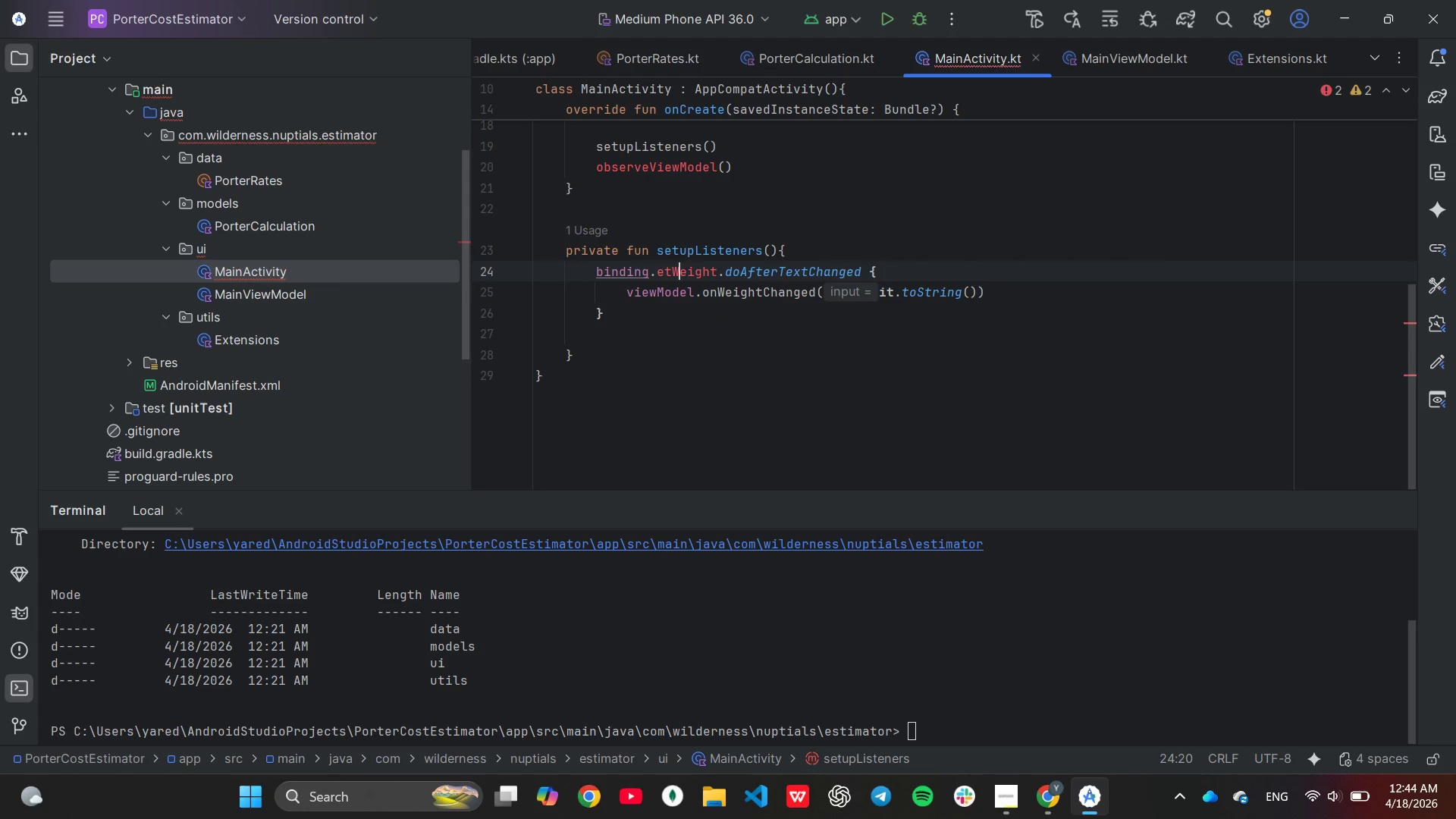 
hold_key(key=ArrowRight, duration=1.06)
 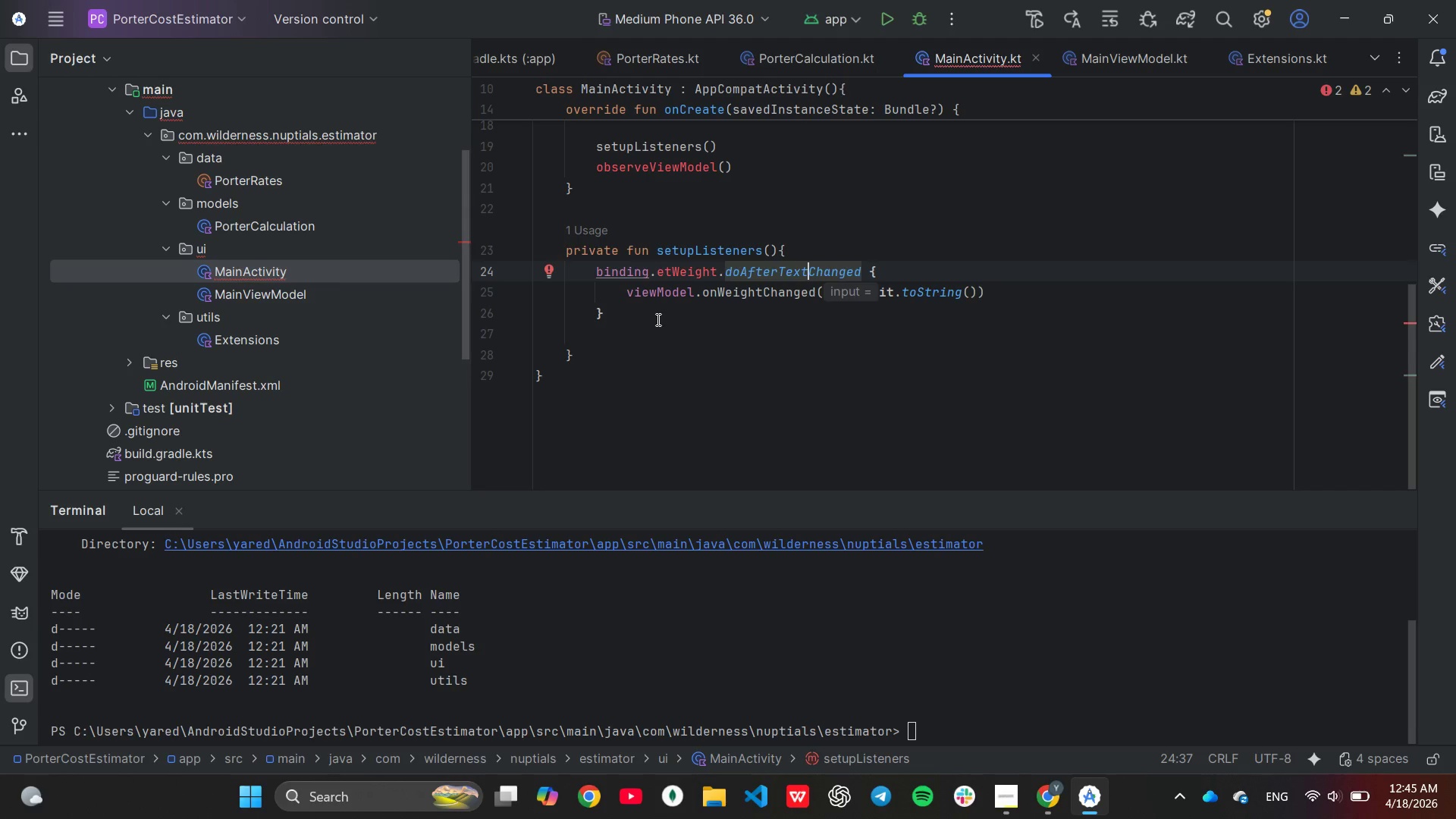 
wait(7.44)
 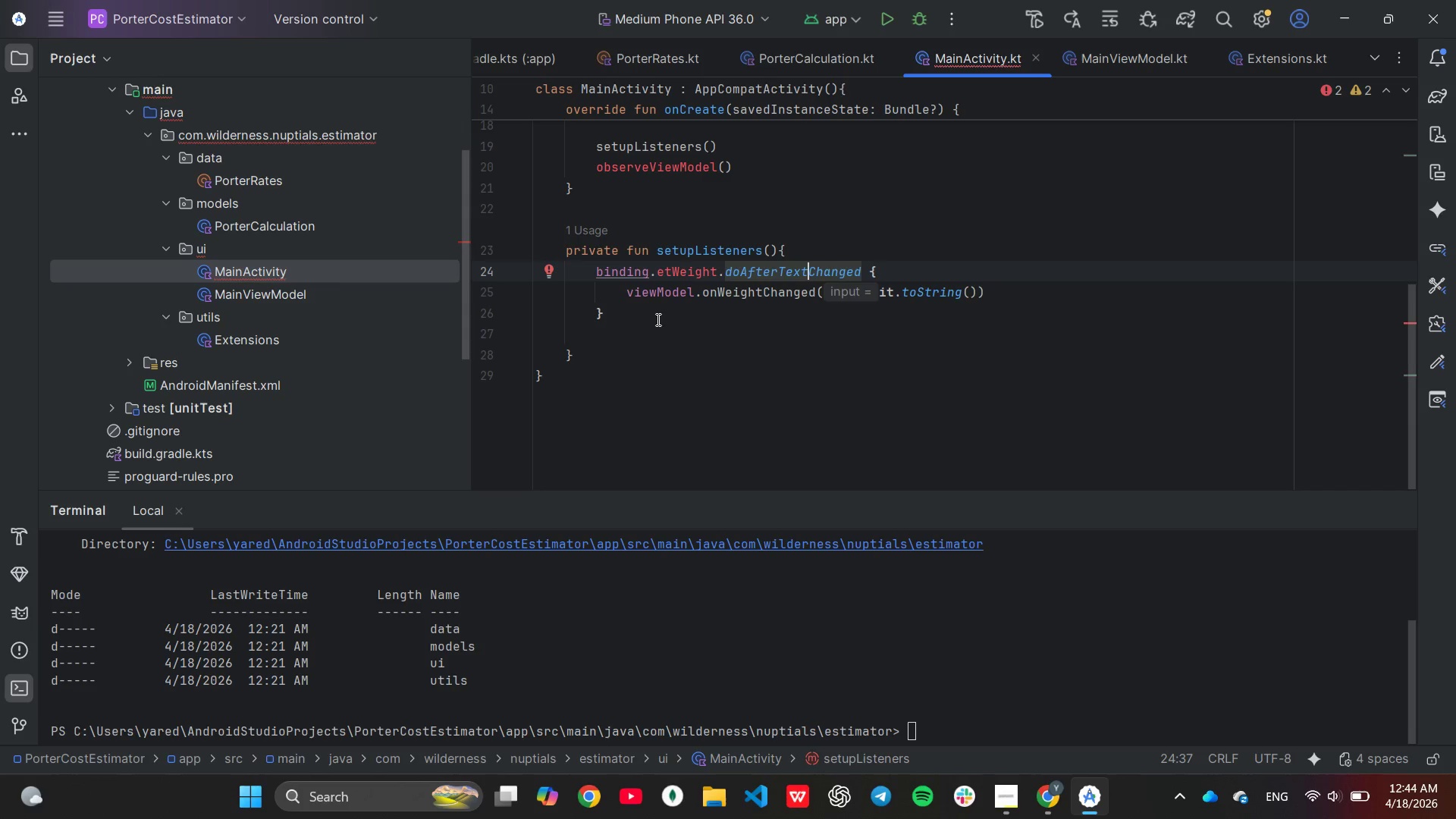 
hold_key(key=ArrowRight, duration=0.8)
 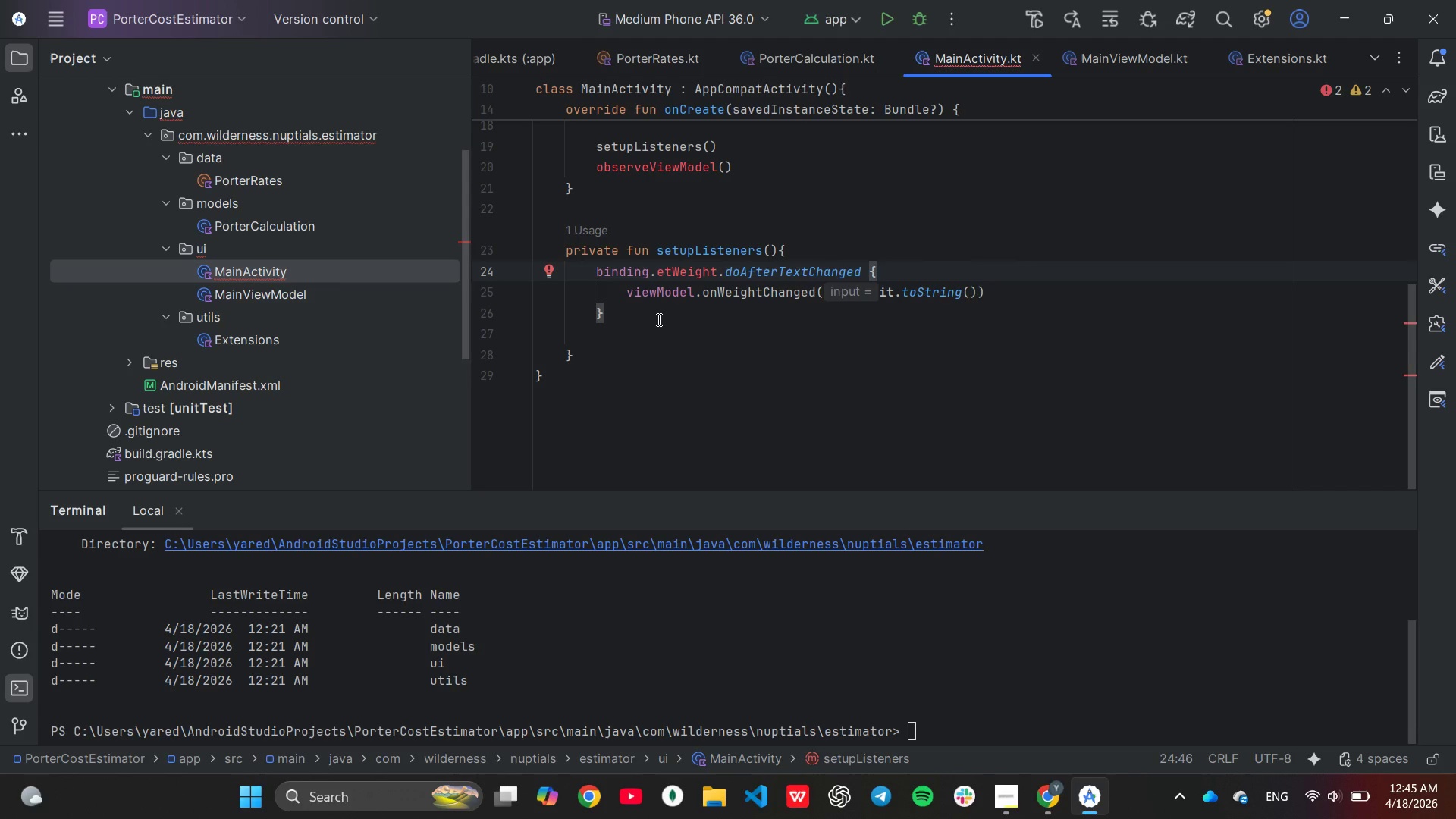 
type( text)
 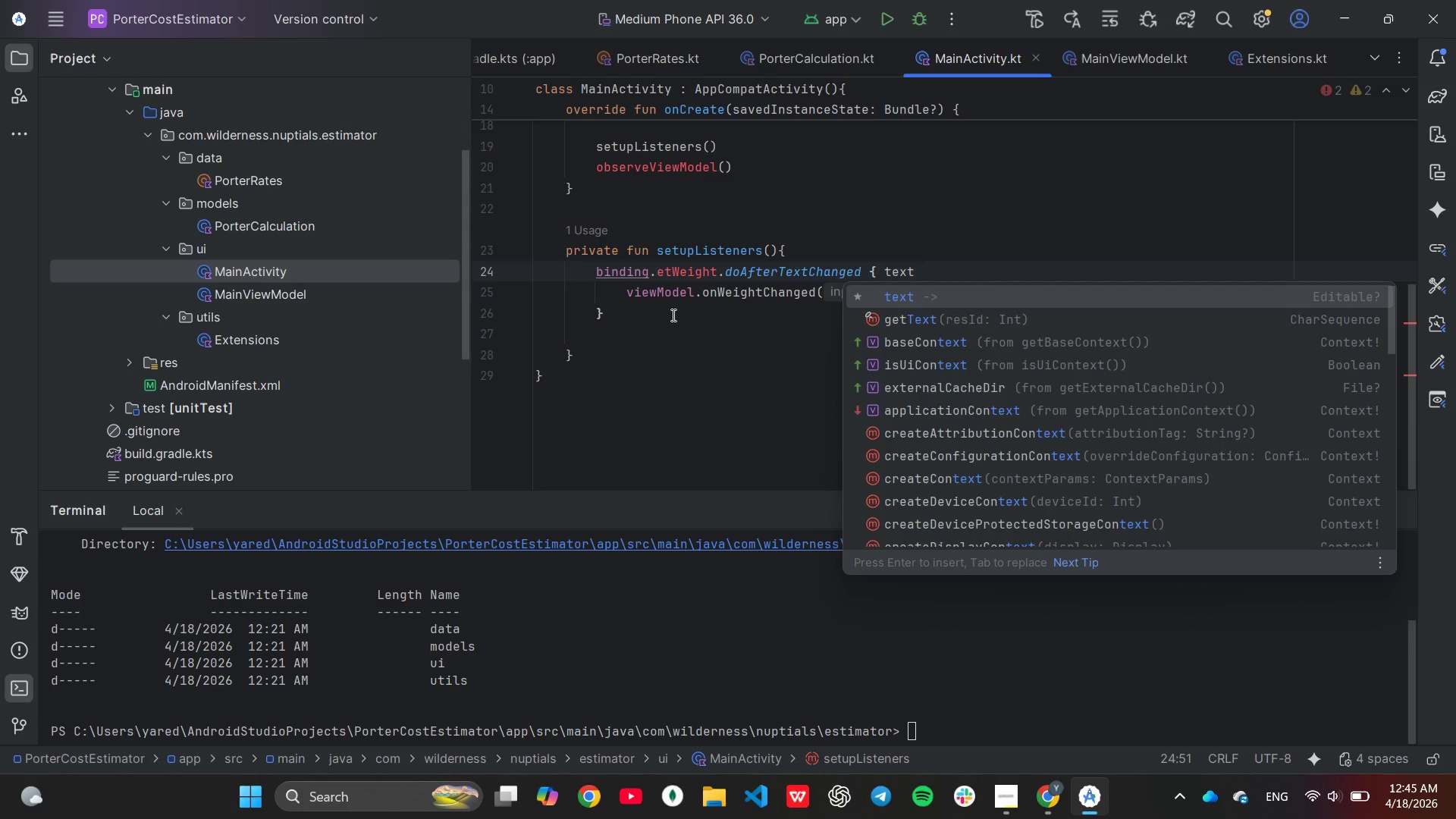 
key(Tab)
 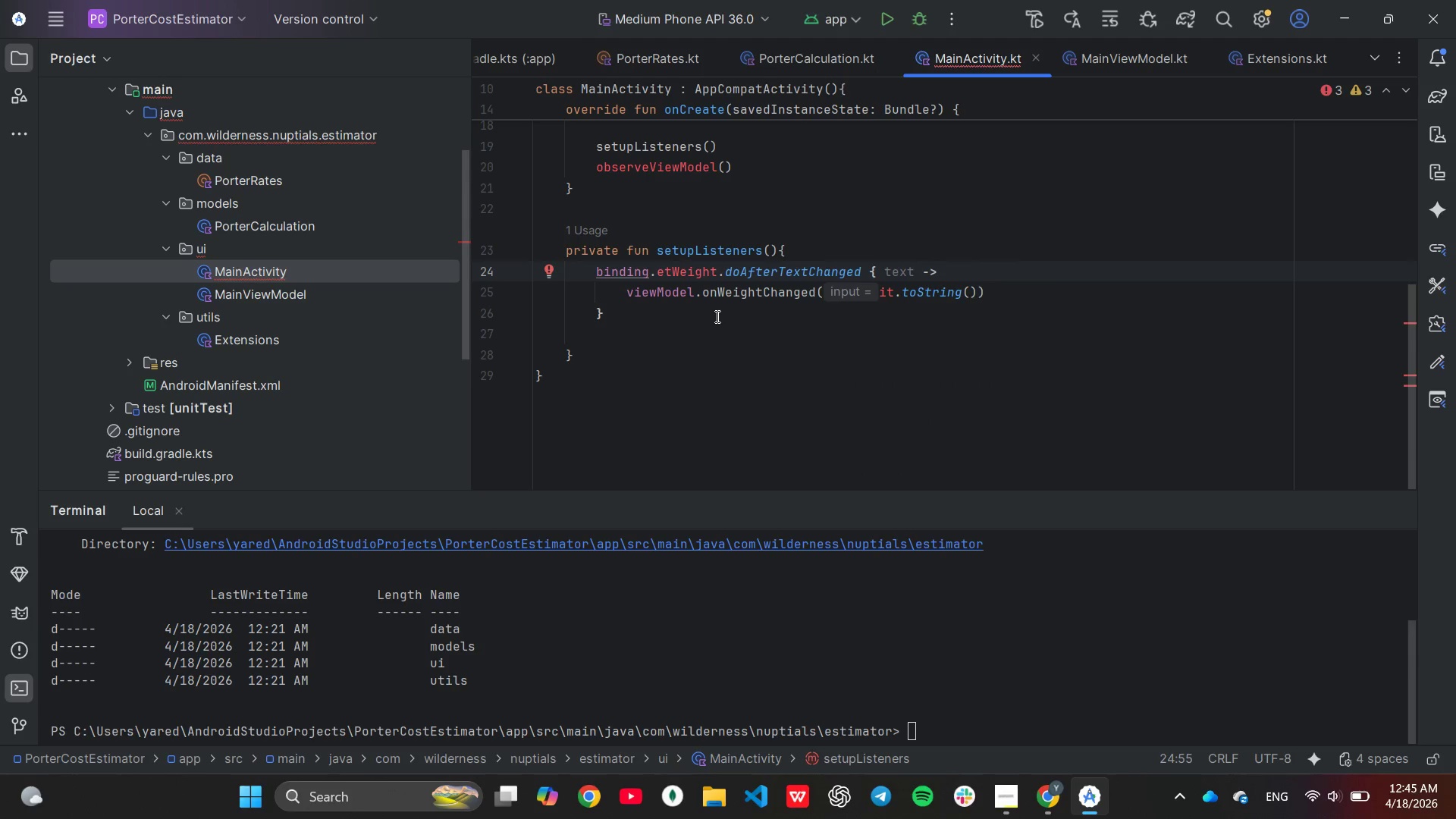 
wait(7.45)
 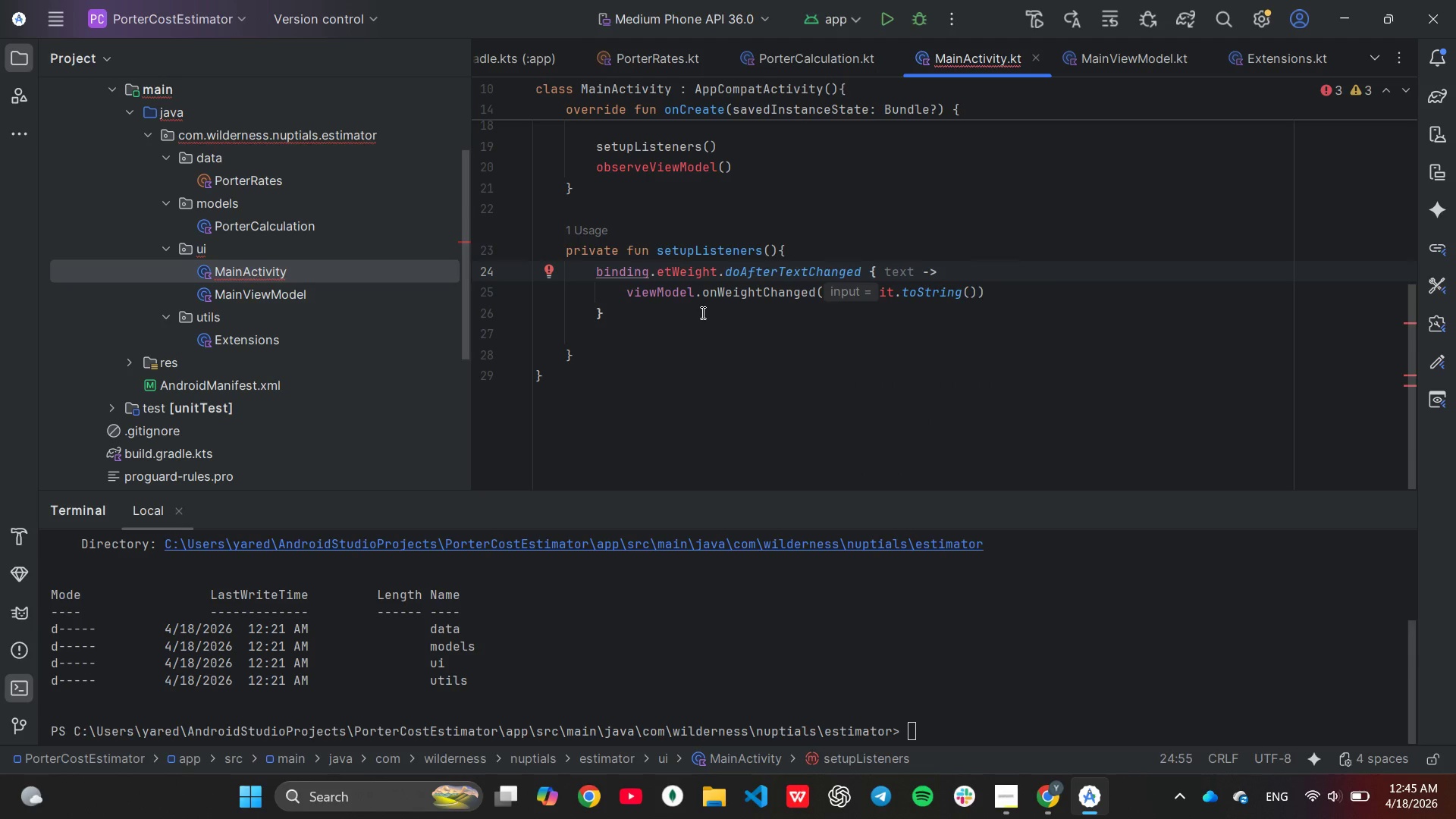 
key(Enter)
 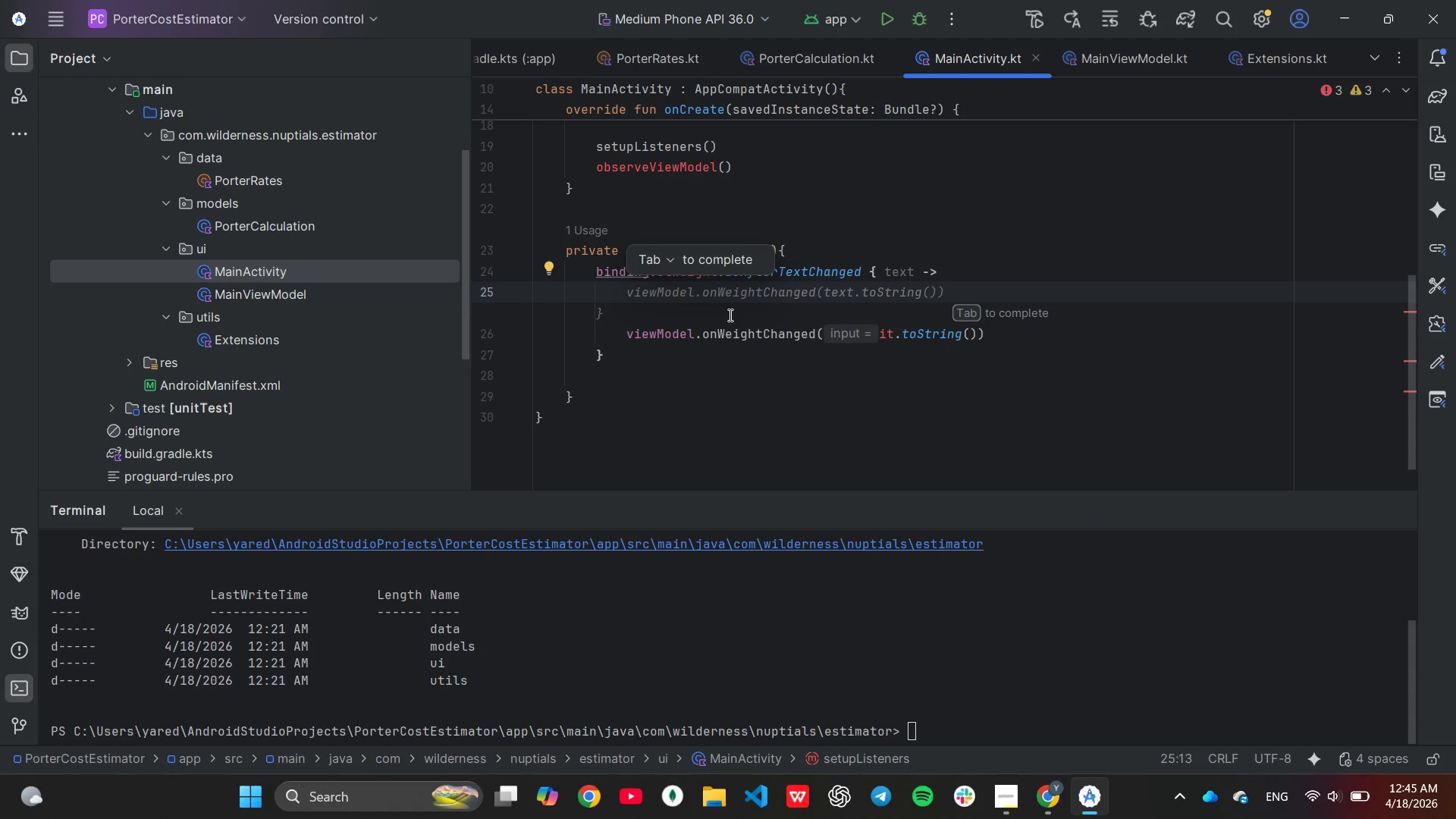 
type(val input = )
key(Tab)
 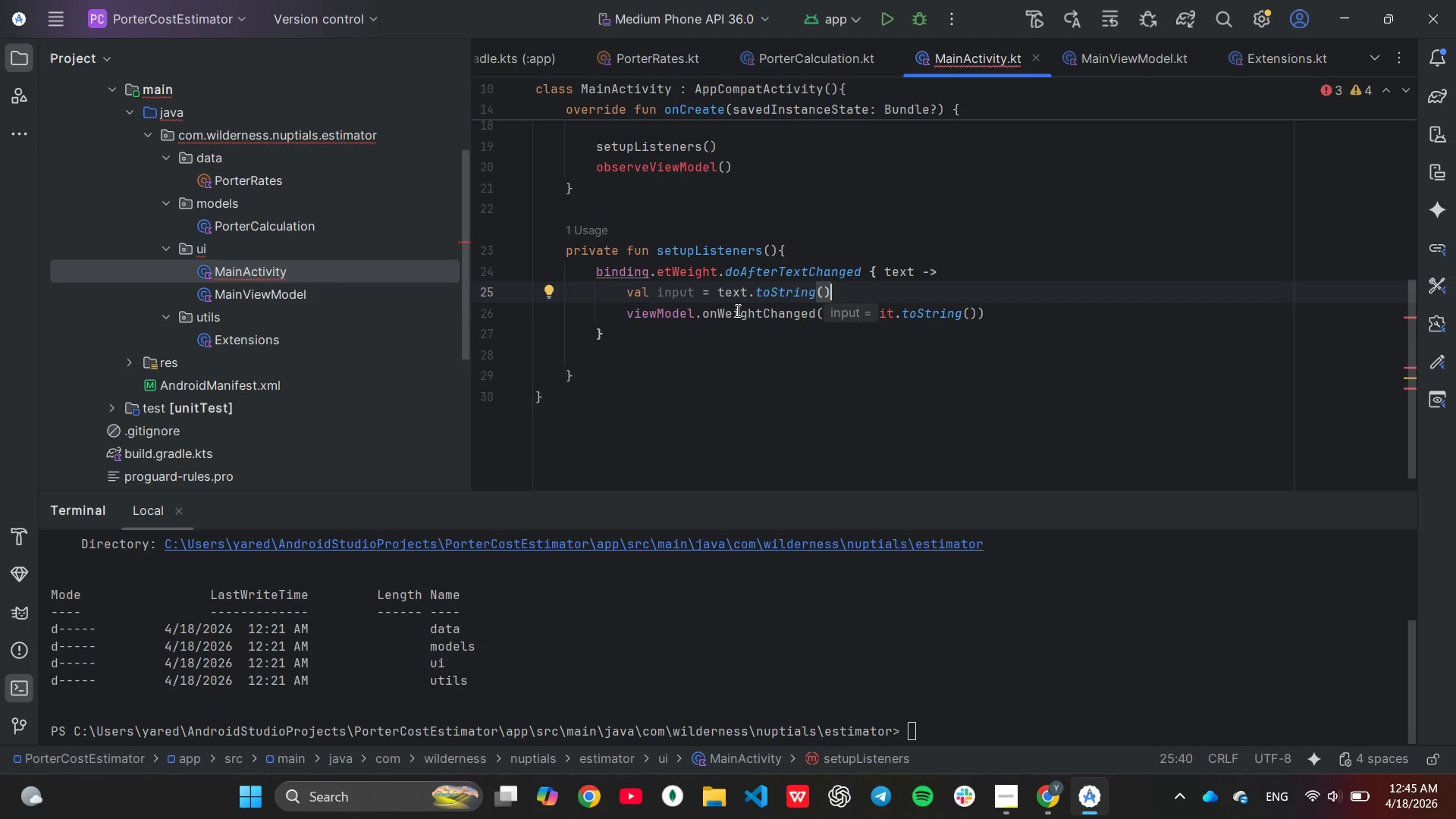 
key(ArrowLeft)
 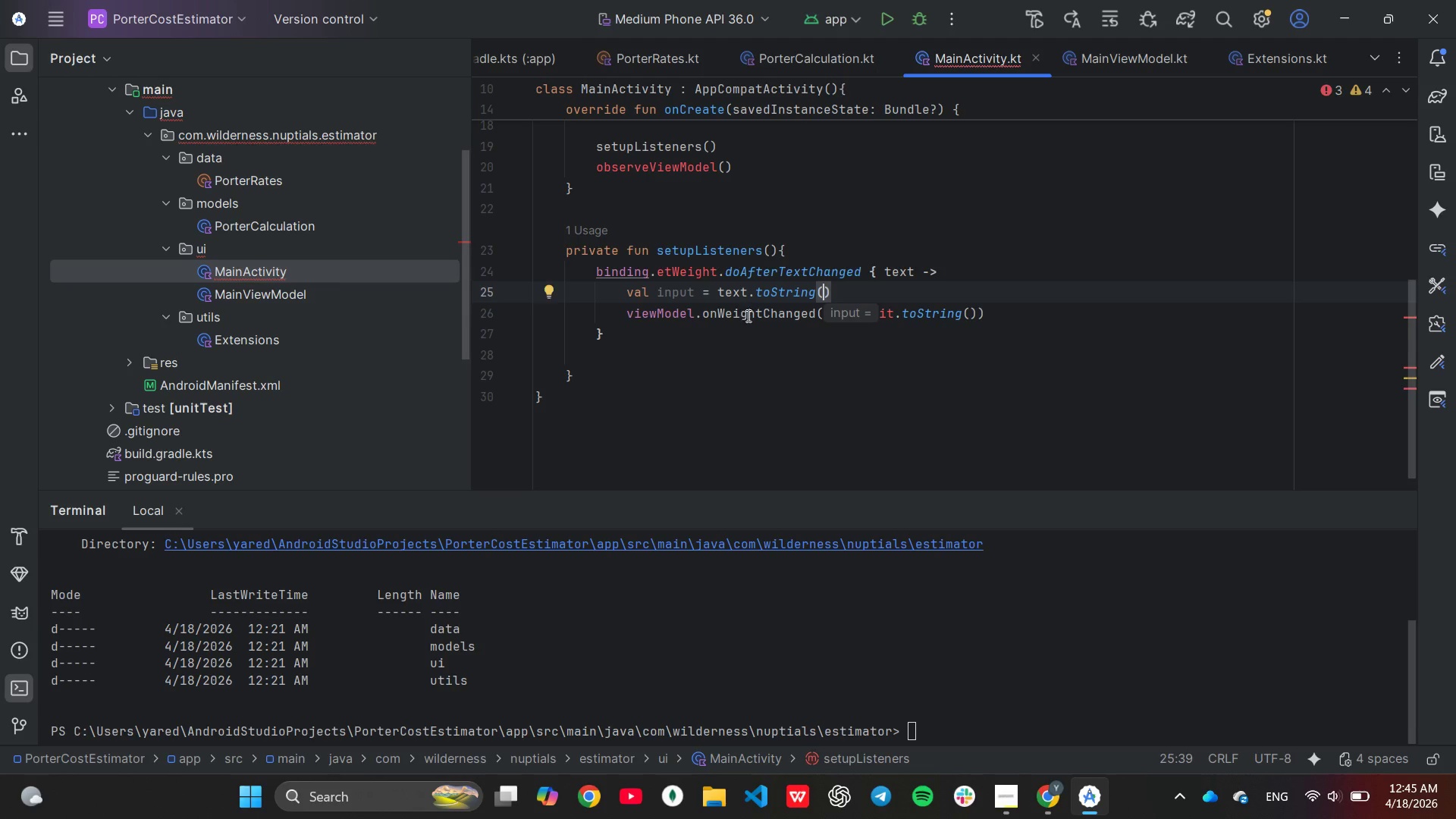 
key(ArrowLeft)
 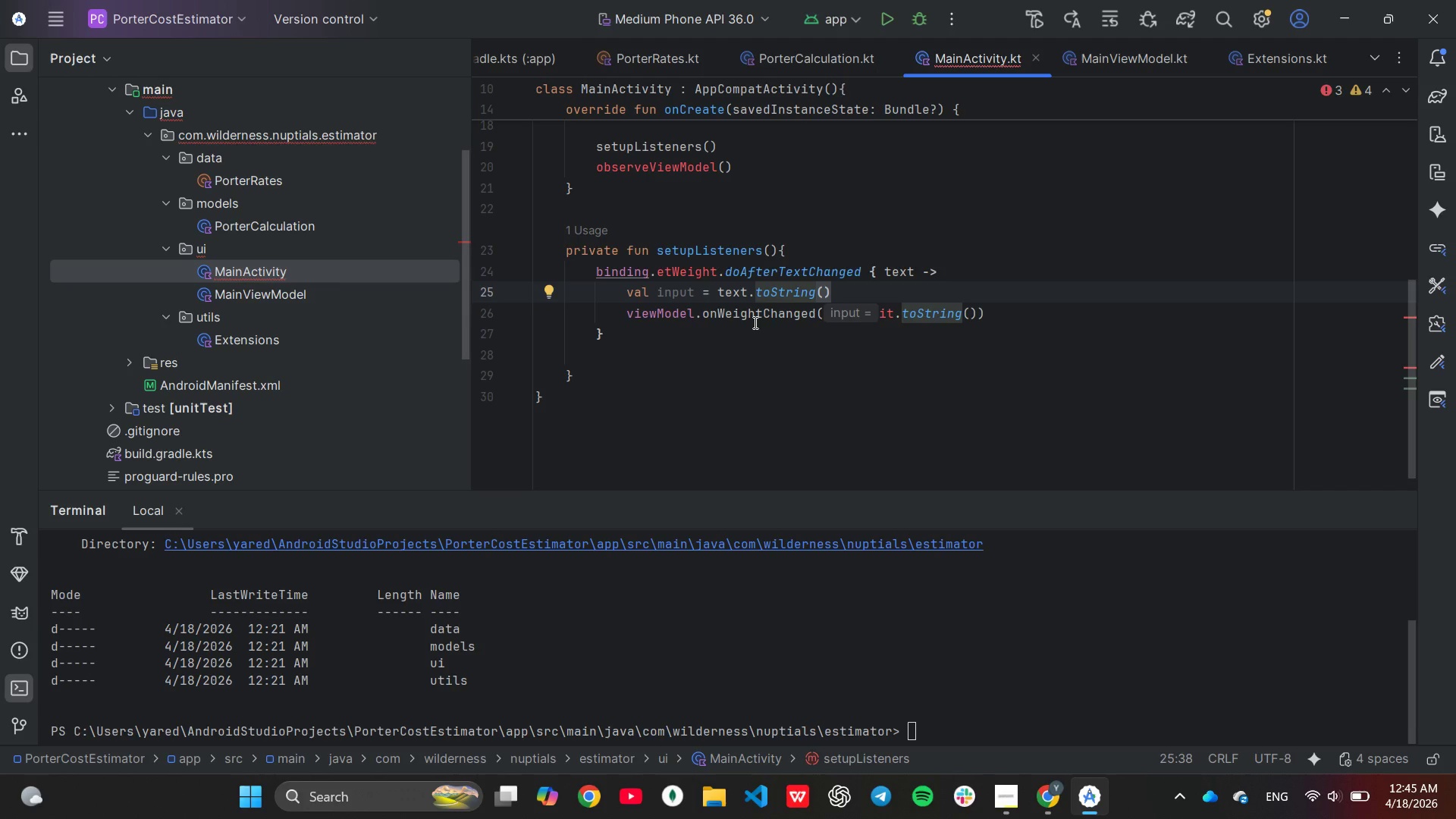 
key(ArrowDown)
 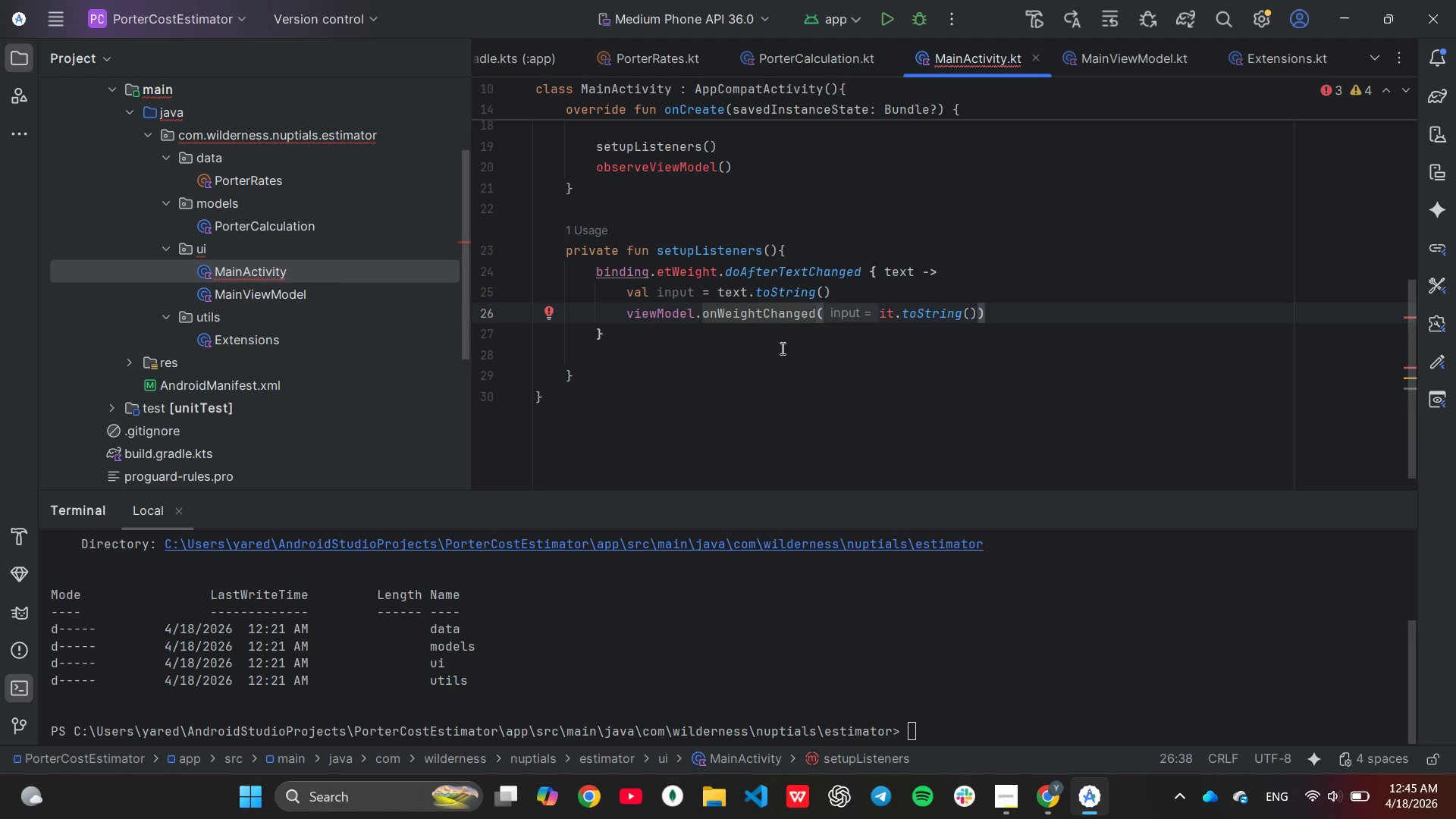 
wait(10.12)
 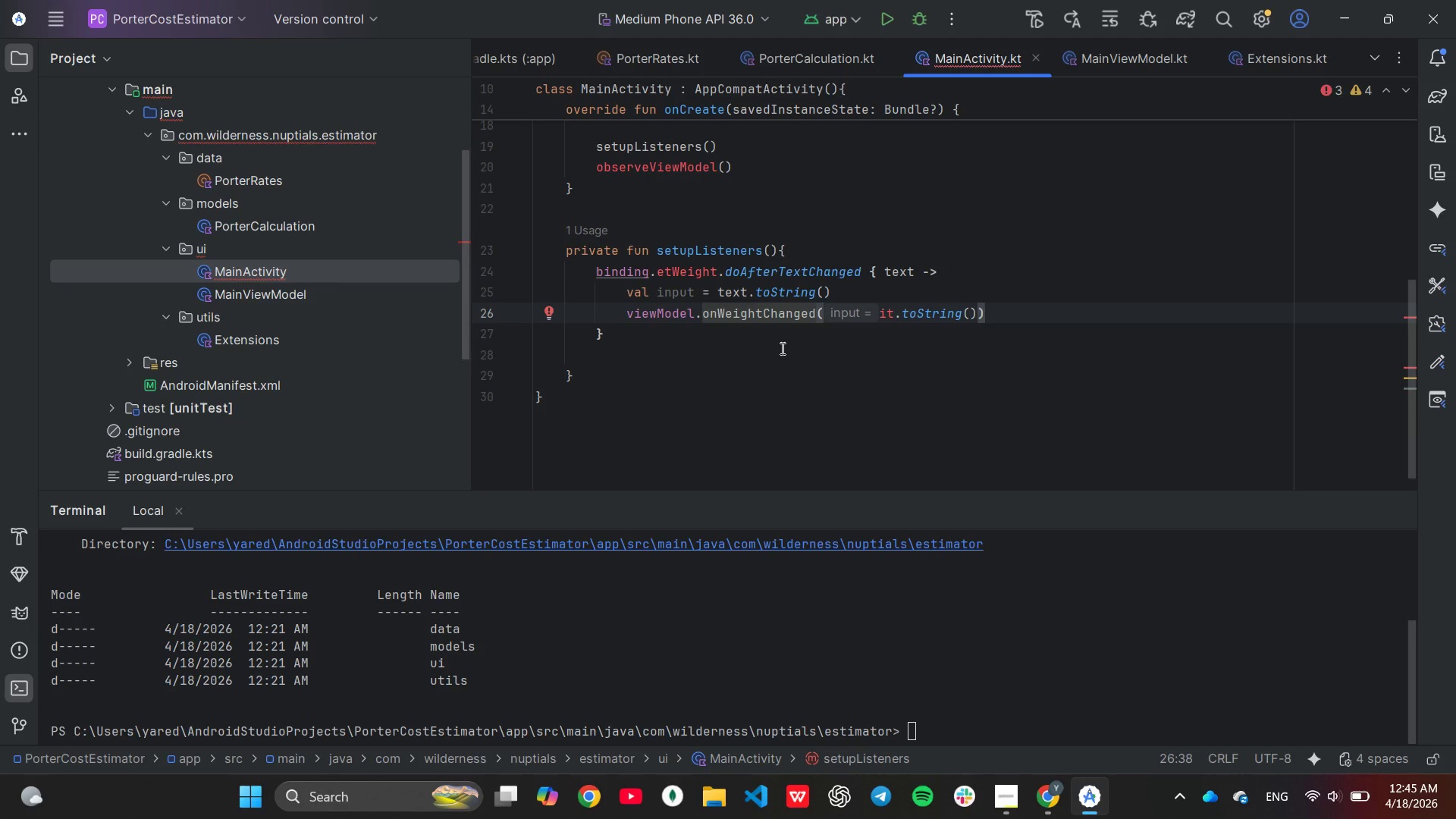 
hold_key(key=ArrowRight, duration=0.84)
 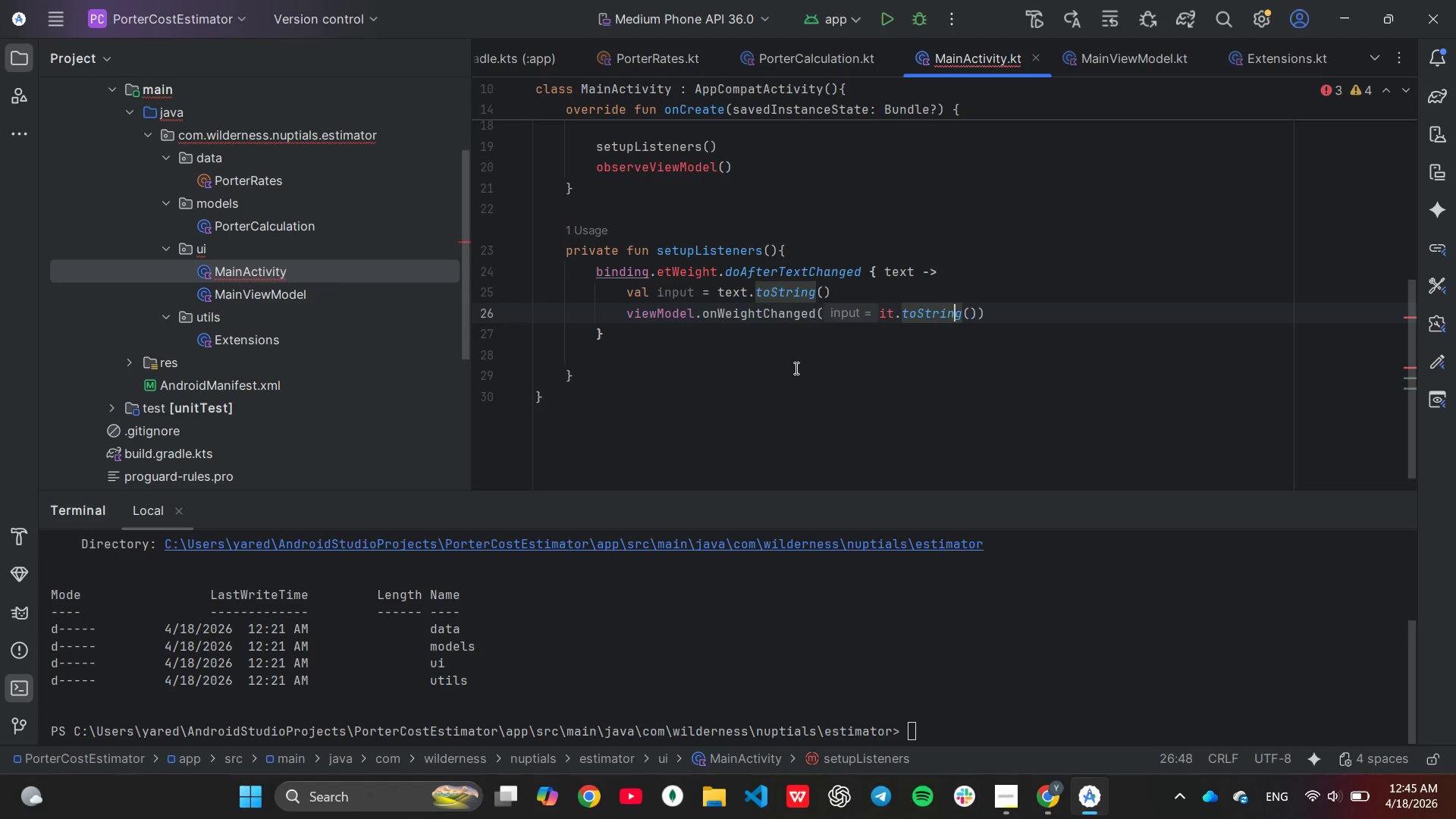 
hold_key(key=ArrowRight, duration=0.56)
 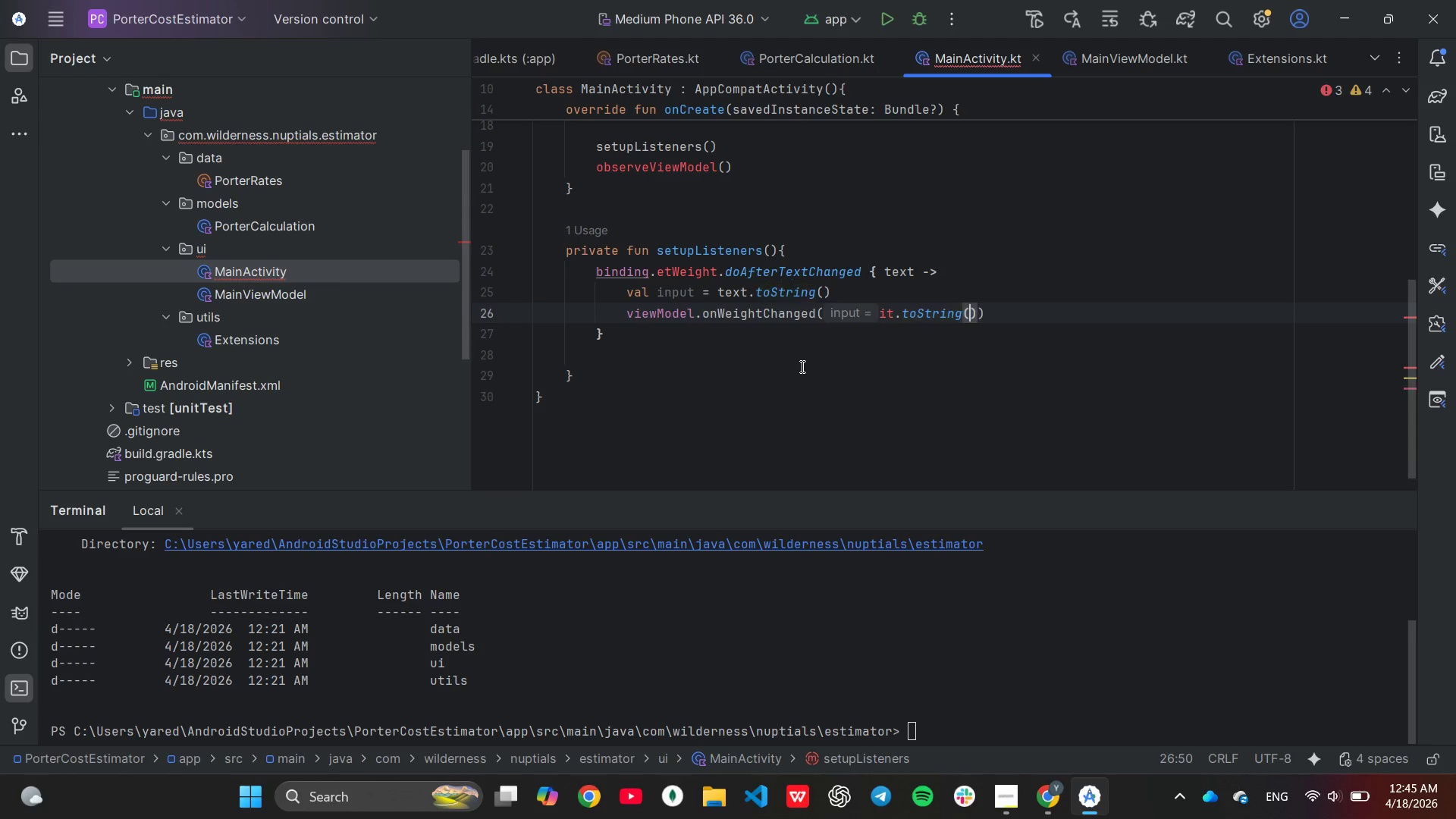 
key(ArrowRight)
 